 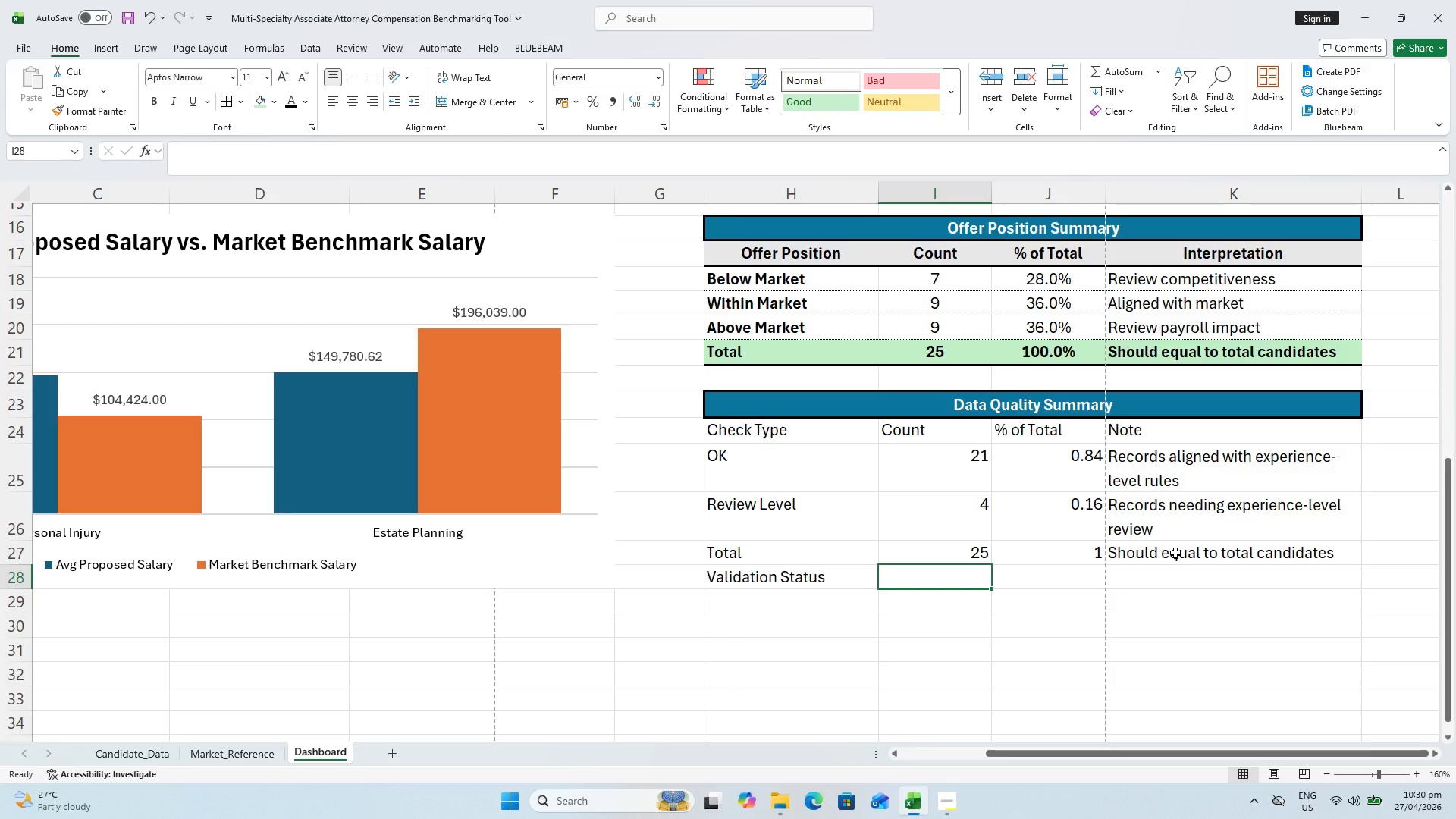 
key(Control+S)
 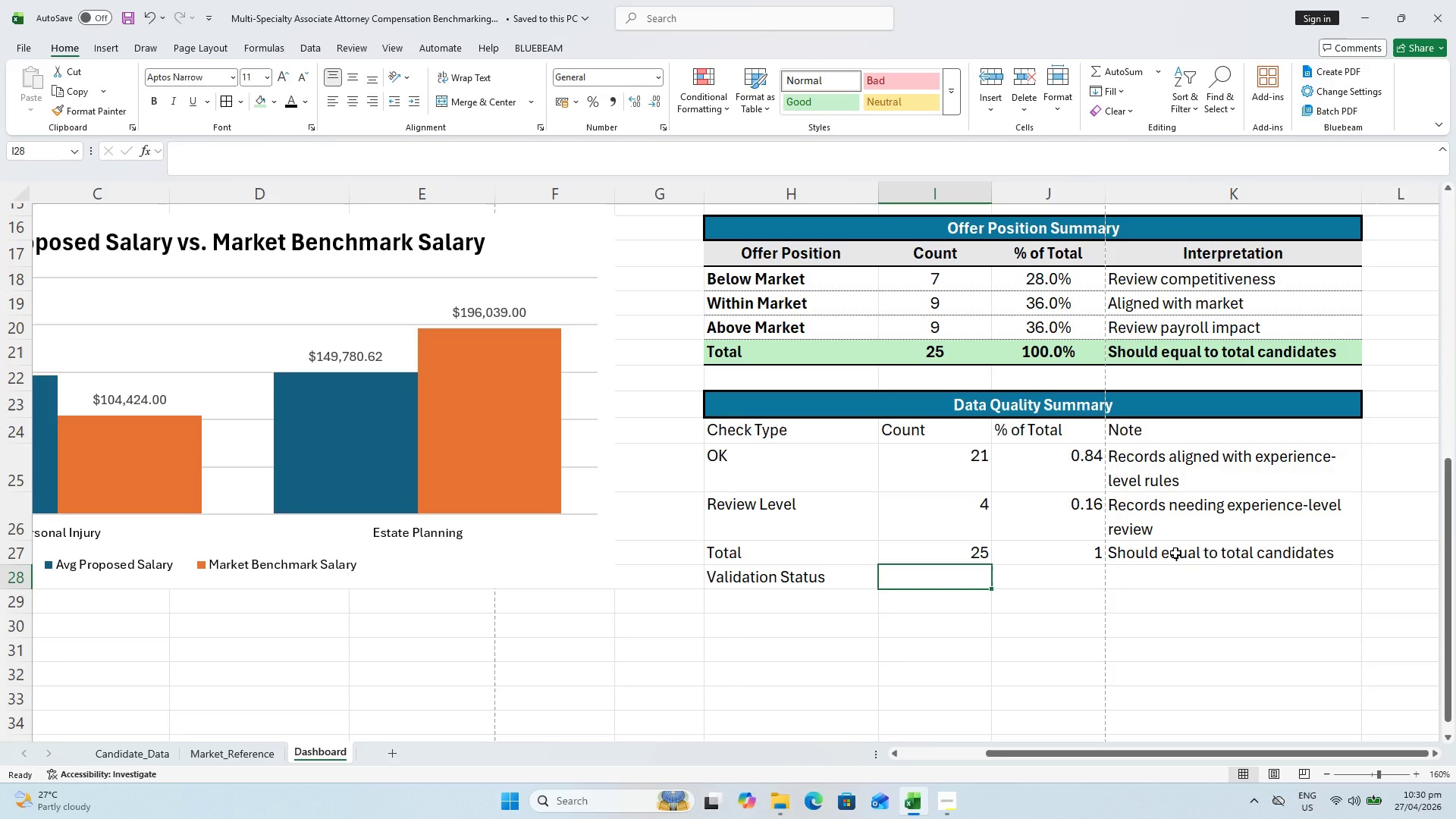 
key(Control+ControlLeft)
 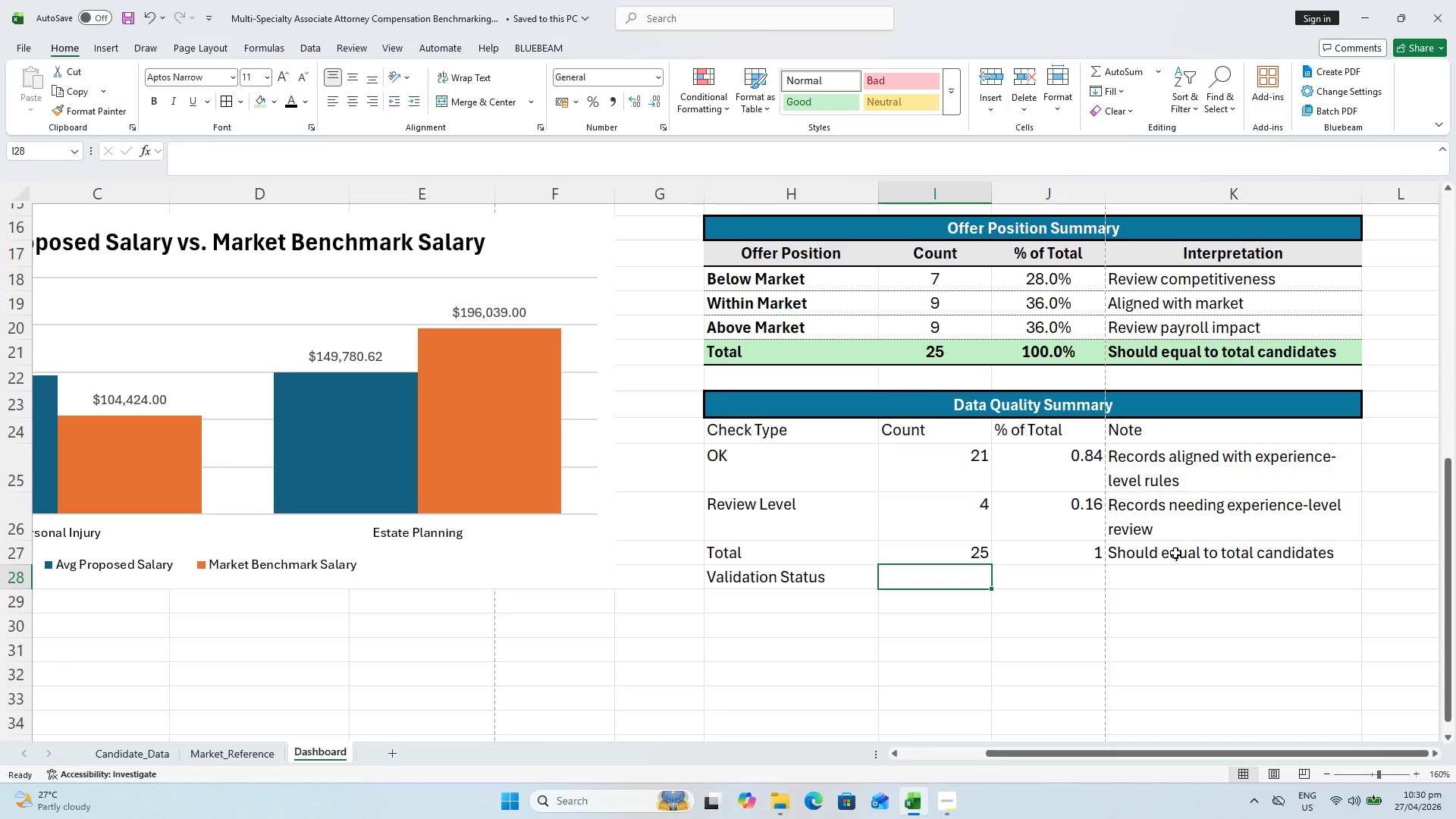 
key(Control+S)
 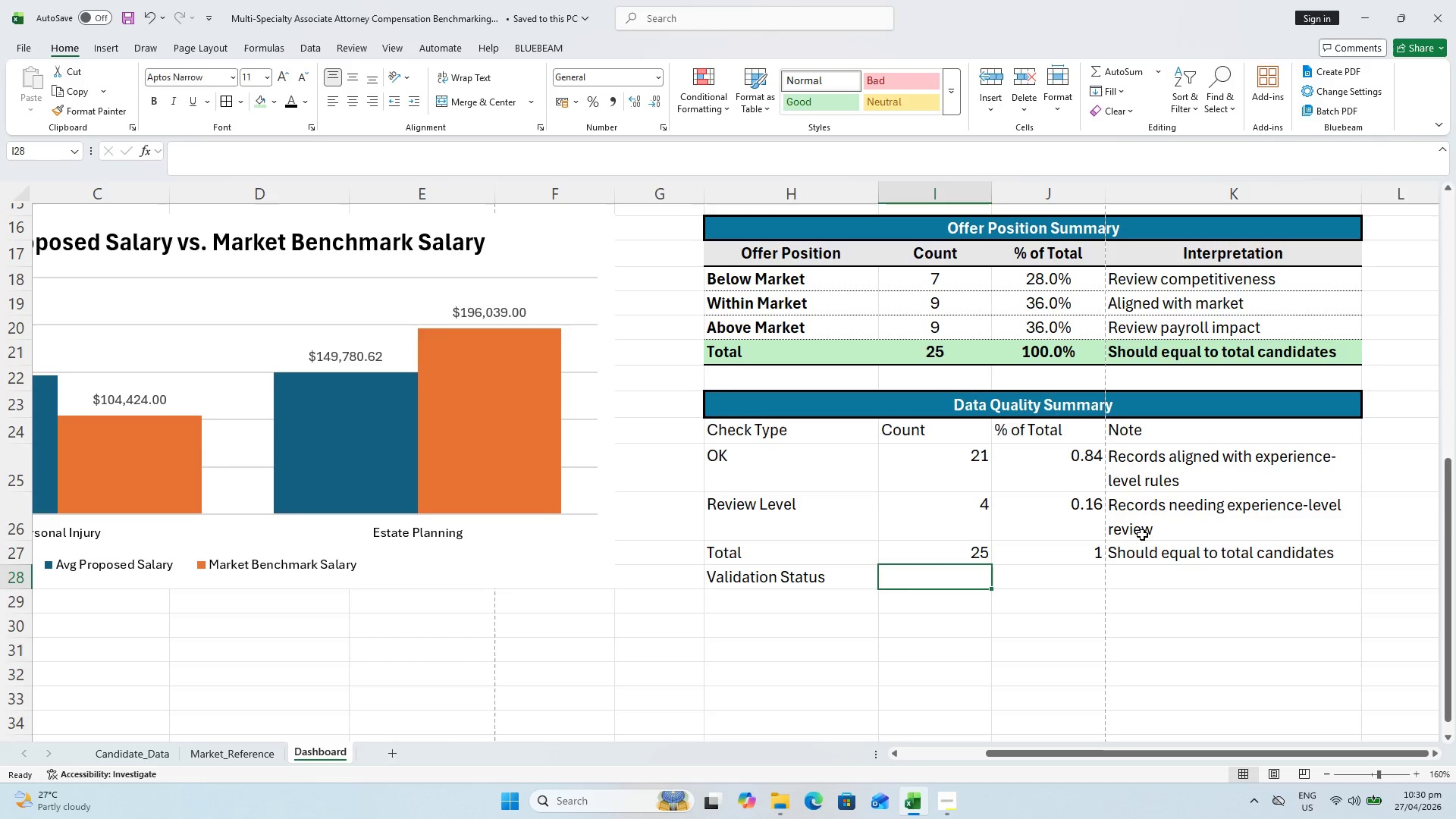 
type(=IF()
 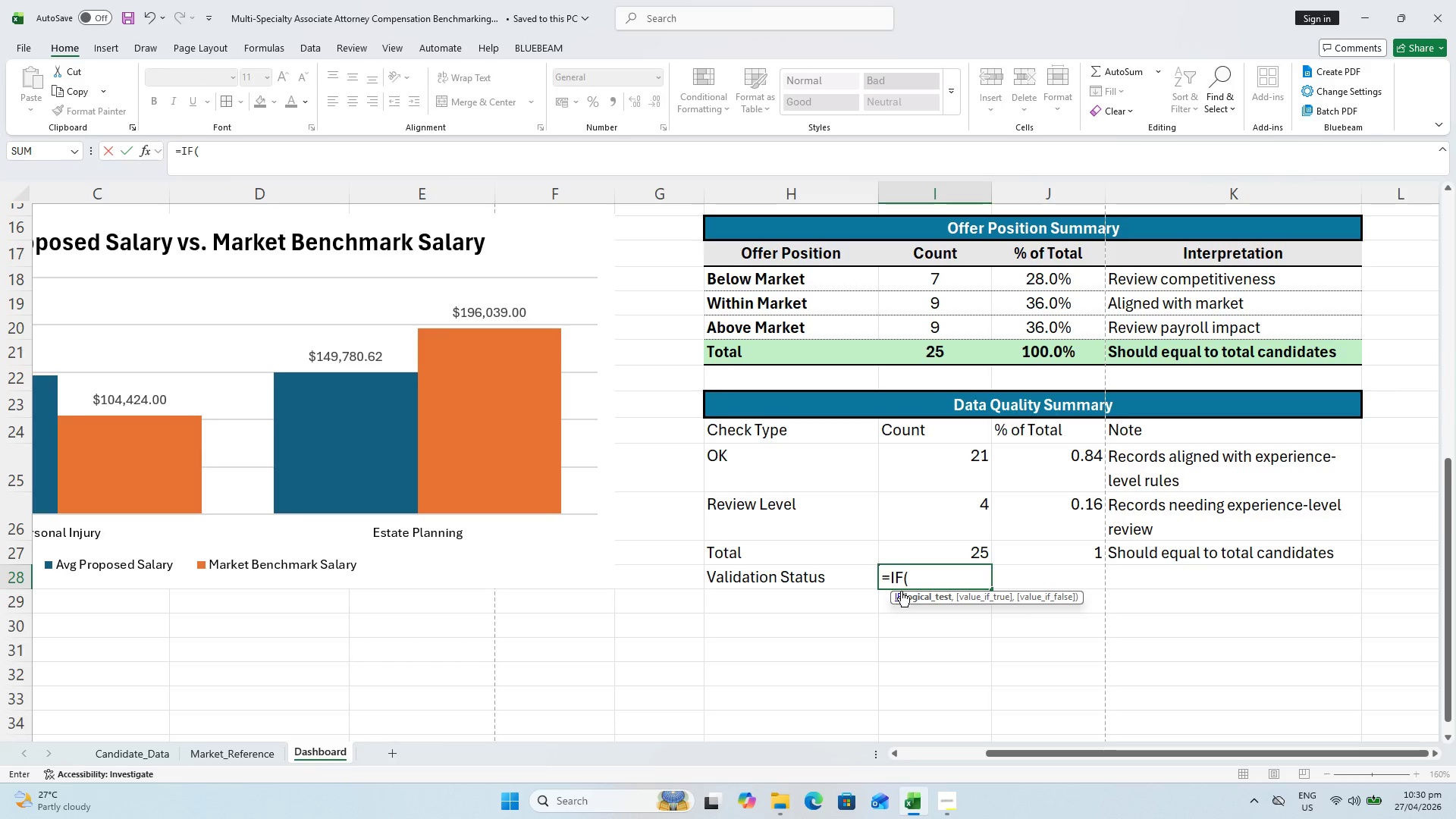 
wait(6.53)
 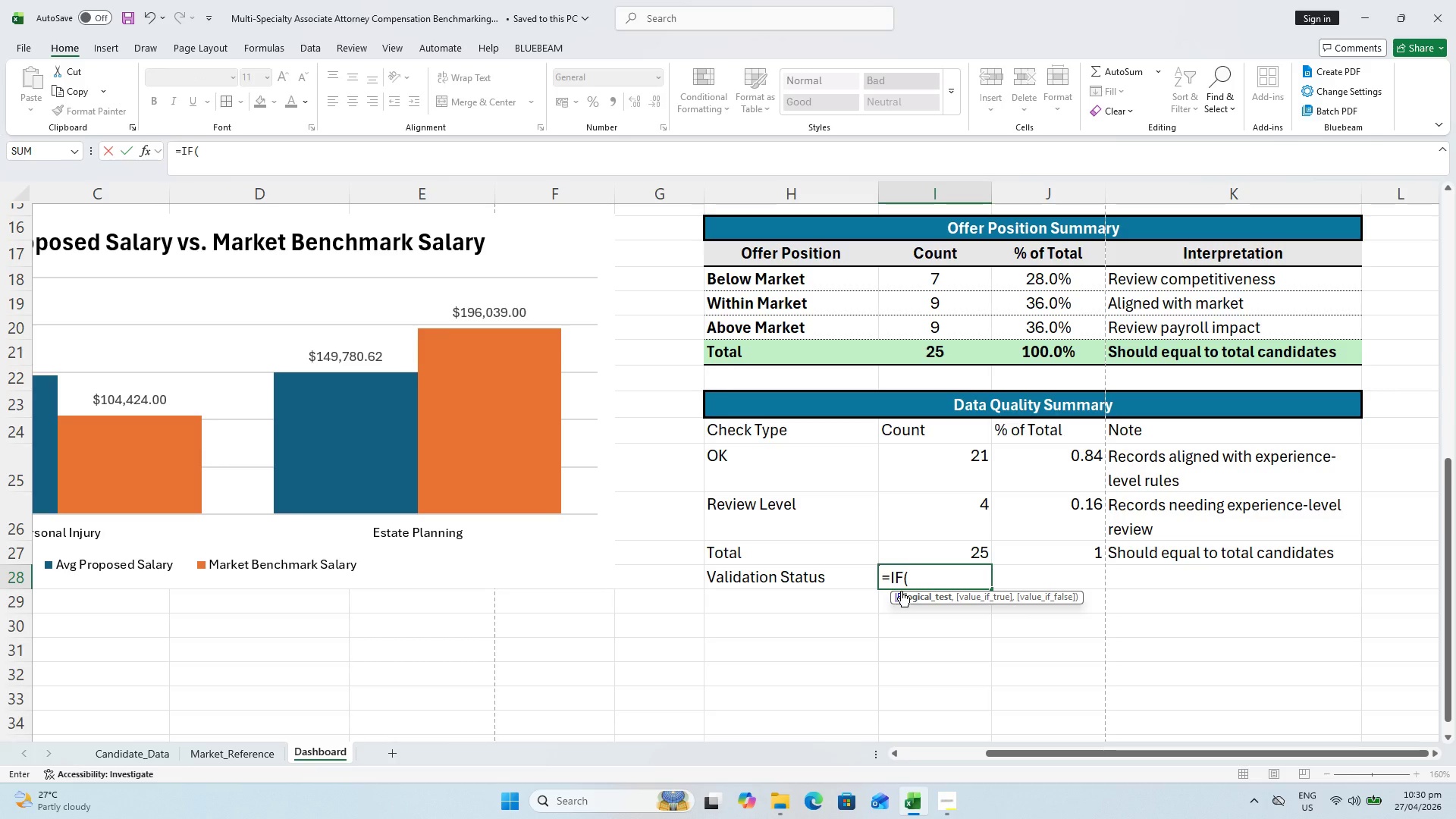 
type(=COUNTA)
 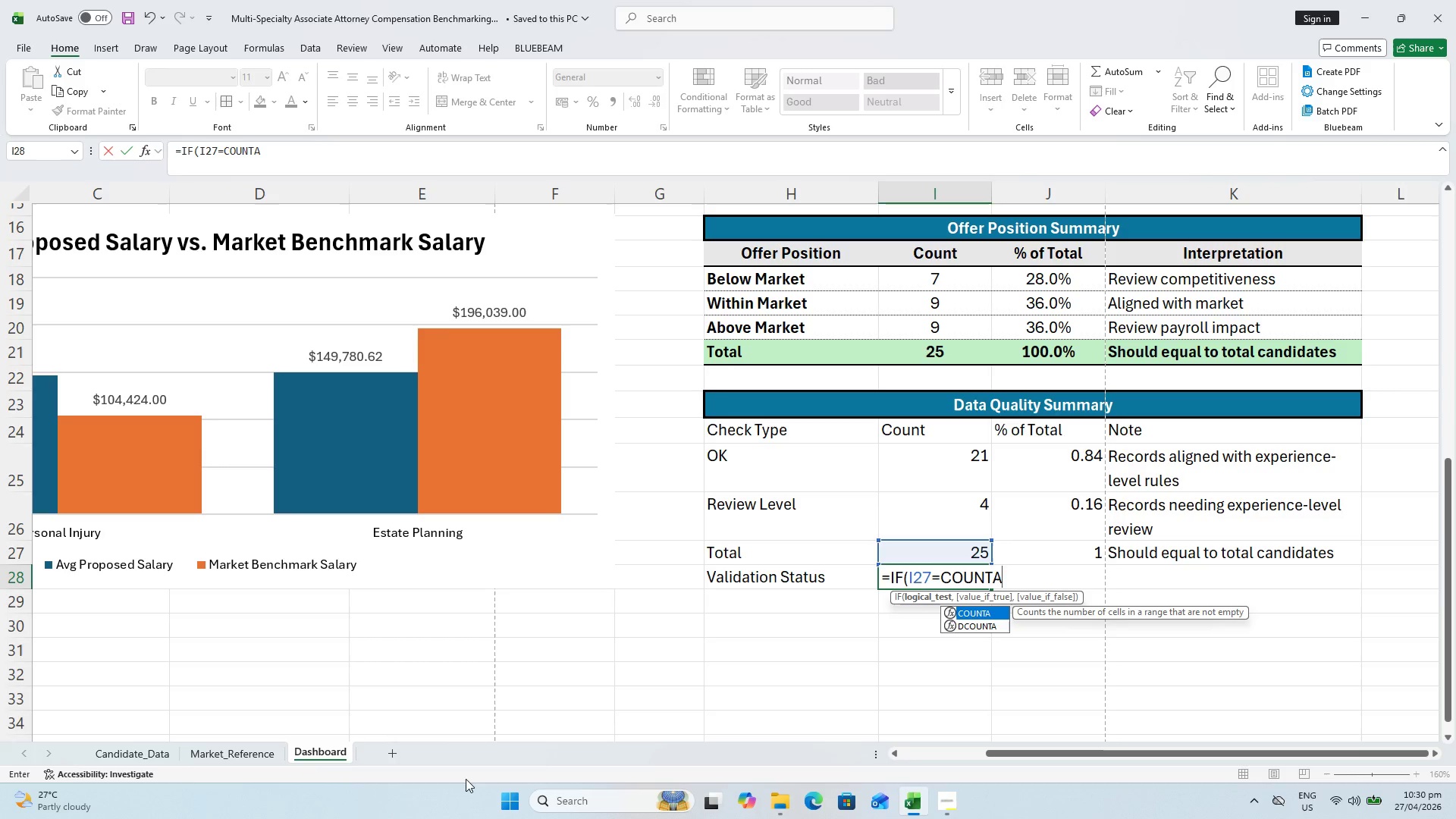 
wait(5.27)
 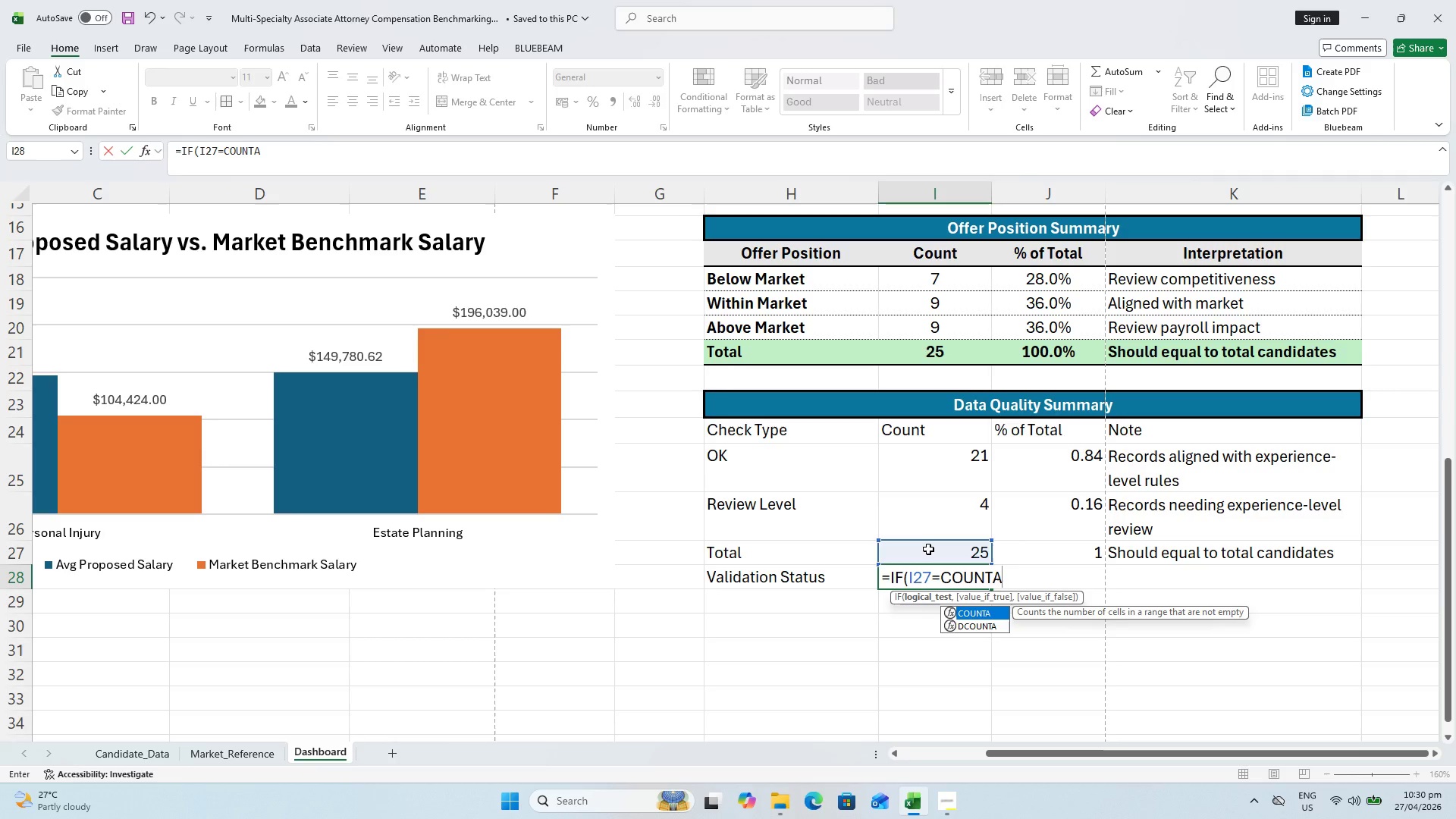 
left_click([146, 748])
 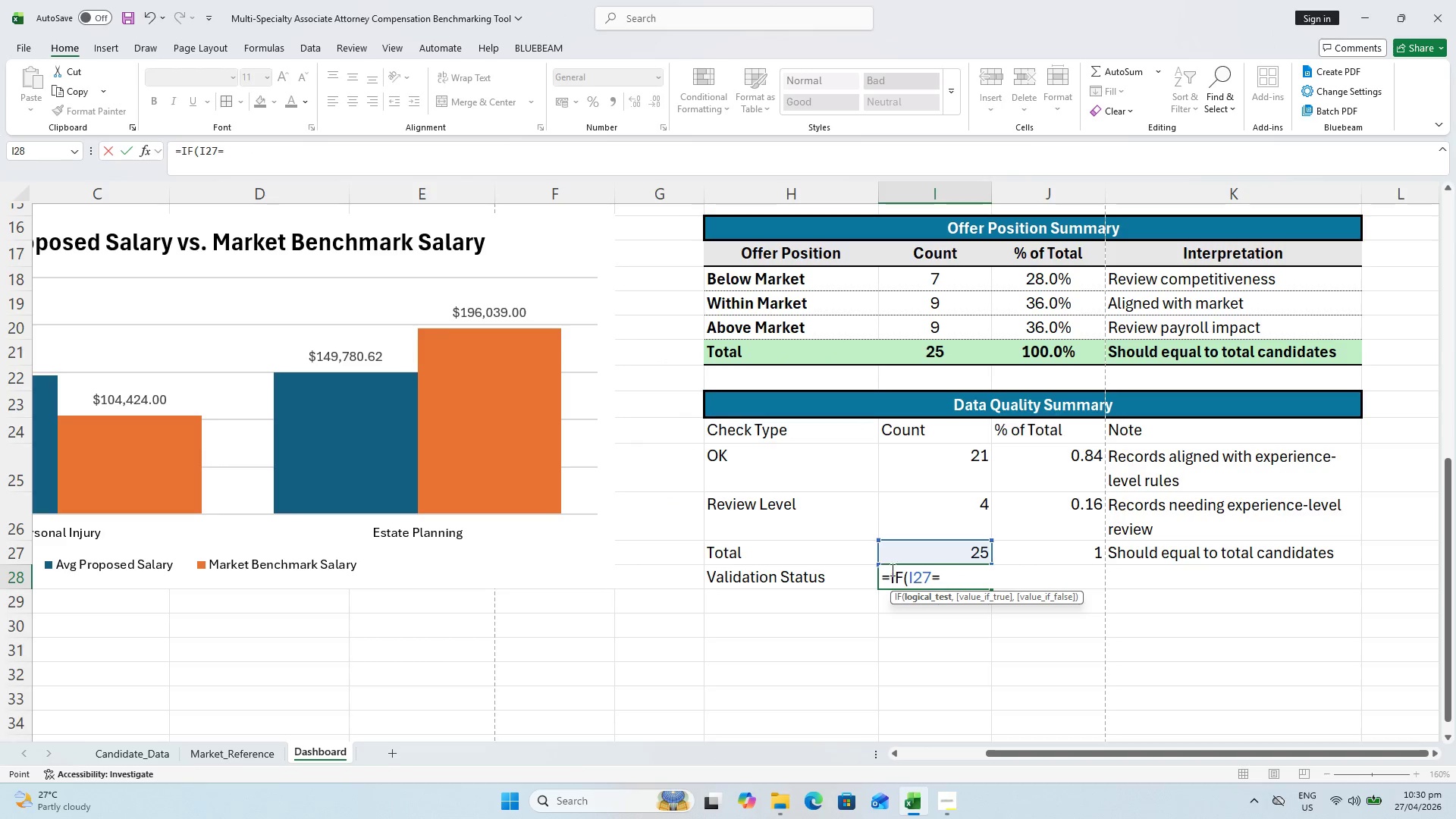 
left_click([460, 174])
 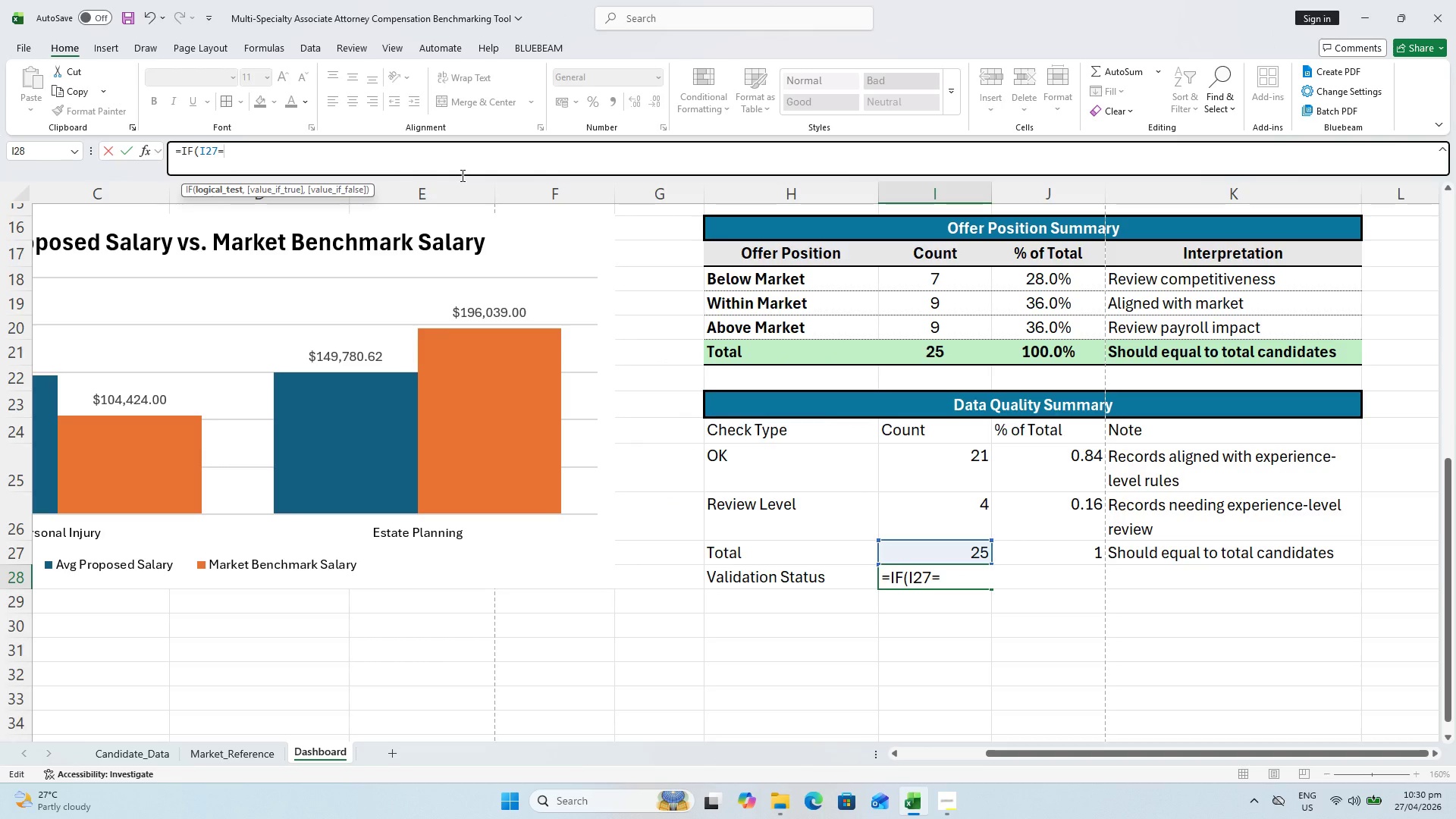 
type(COUNTA()
key(NumpadEnter)
 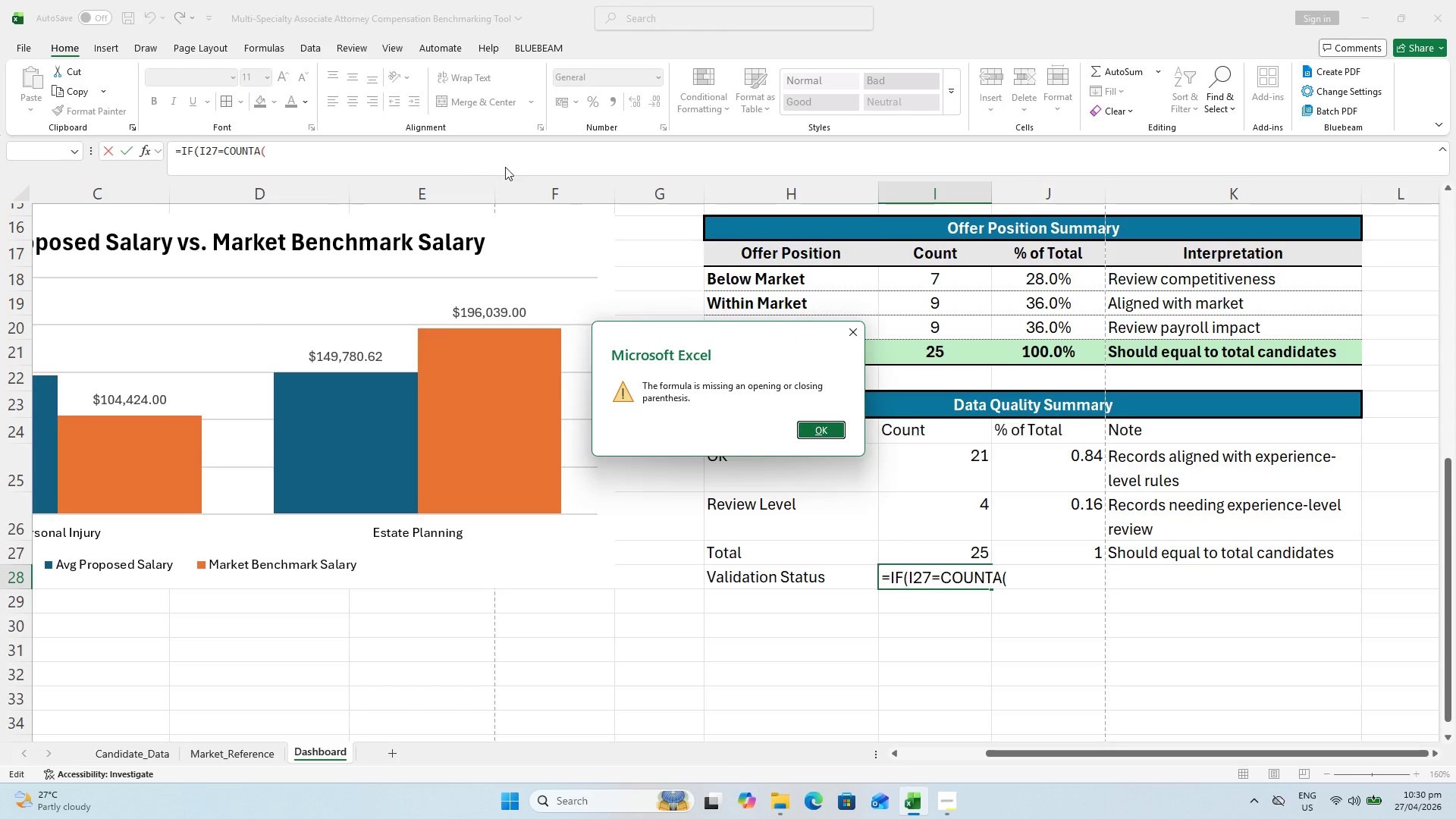 
left_click([859, 343])
 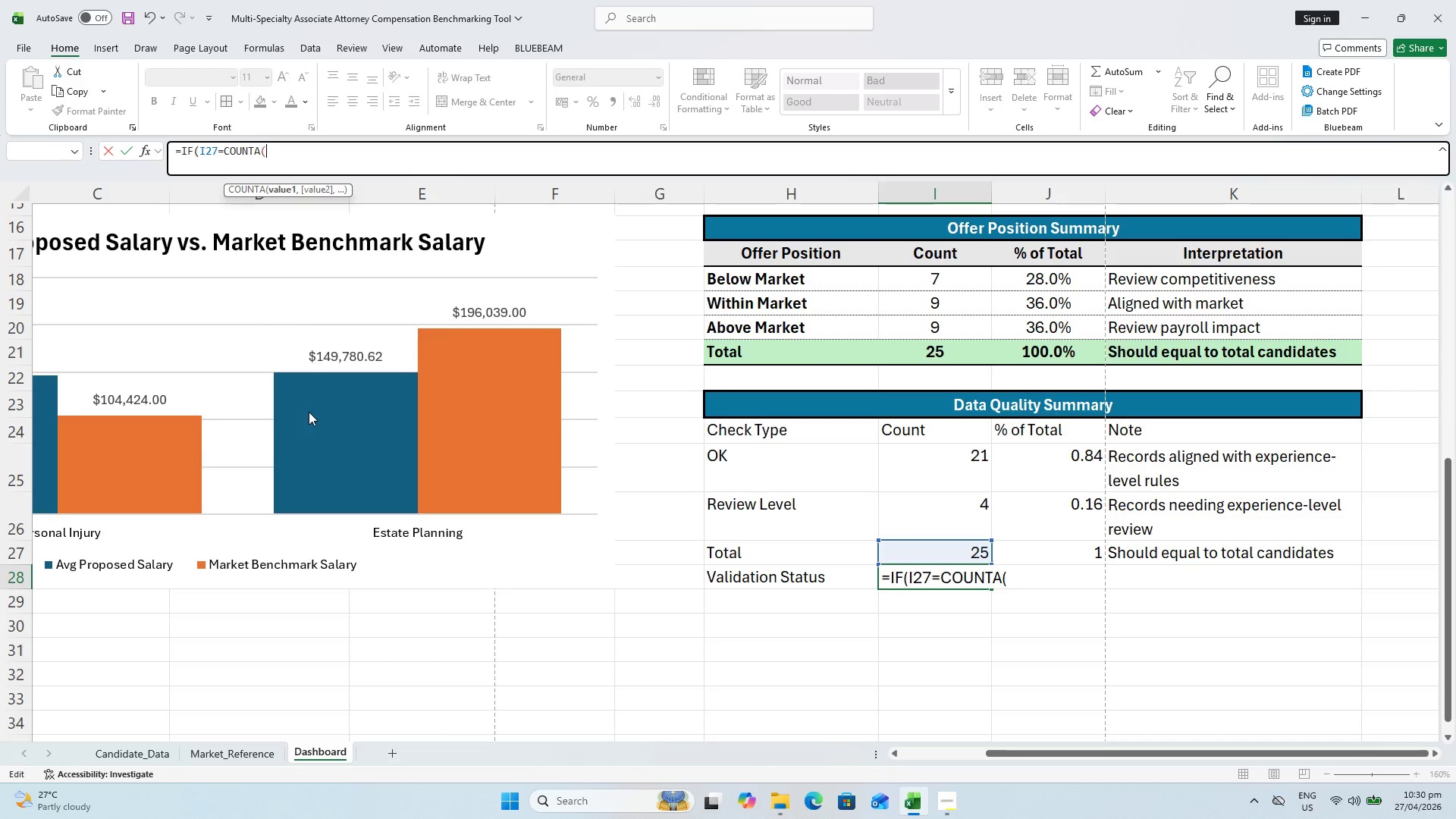 
wait(5.66)
 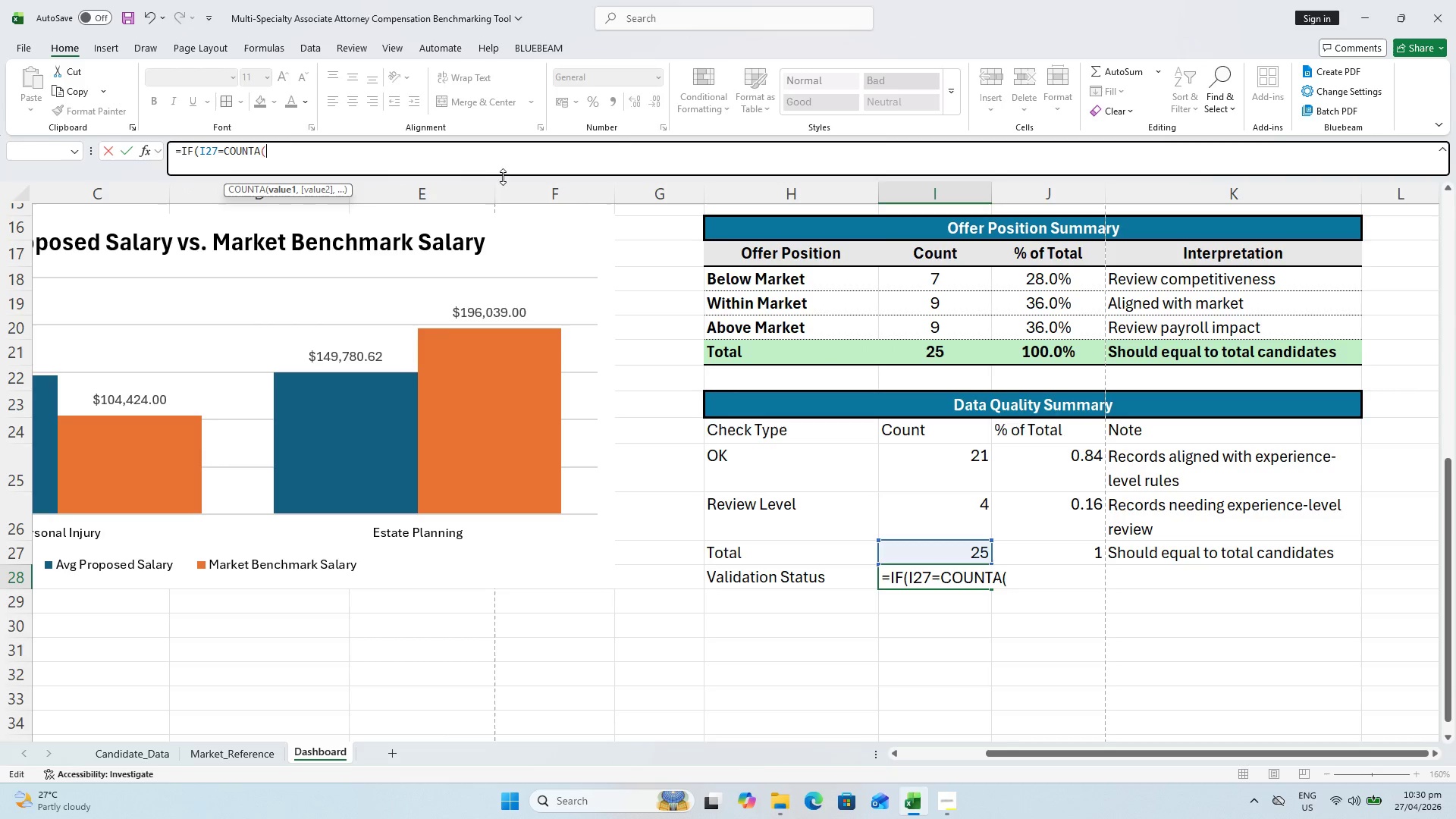 
left_click([162, 749])
 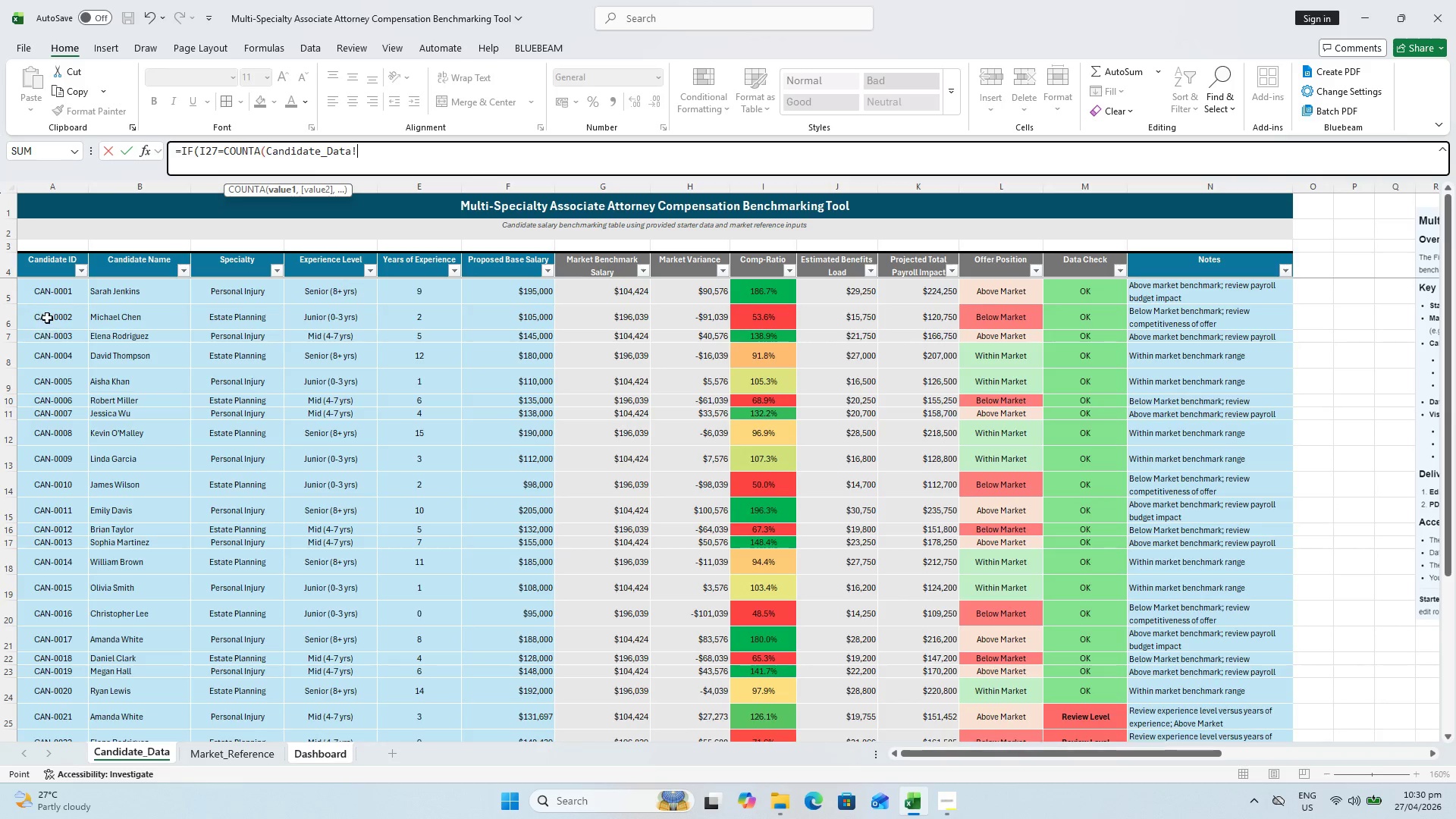 
left_click([61, 300])
 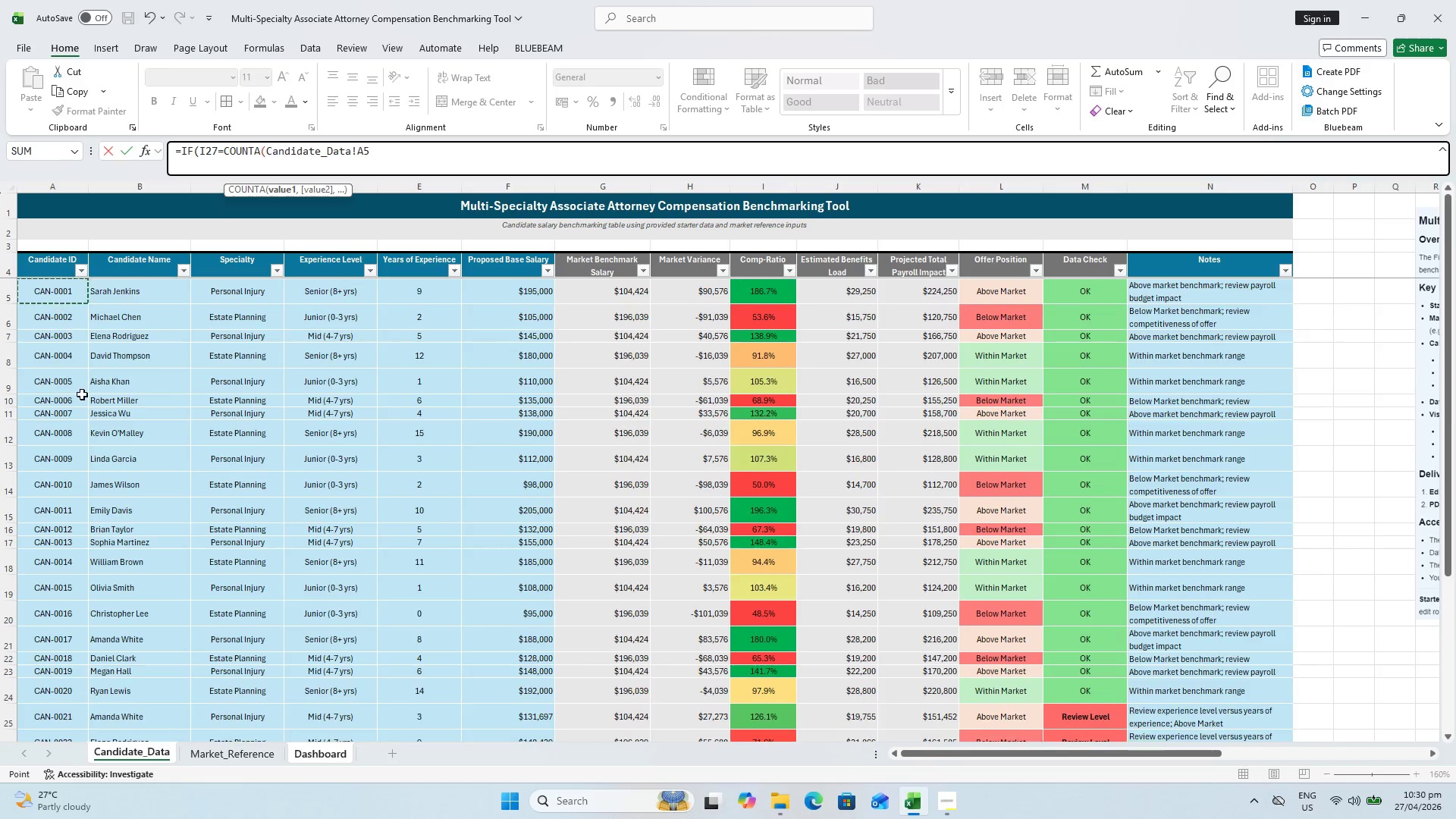 
hold_key(key=ShiftLeft, duration=0.92)
 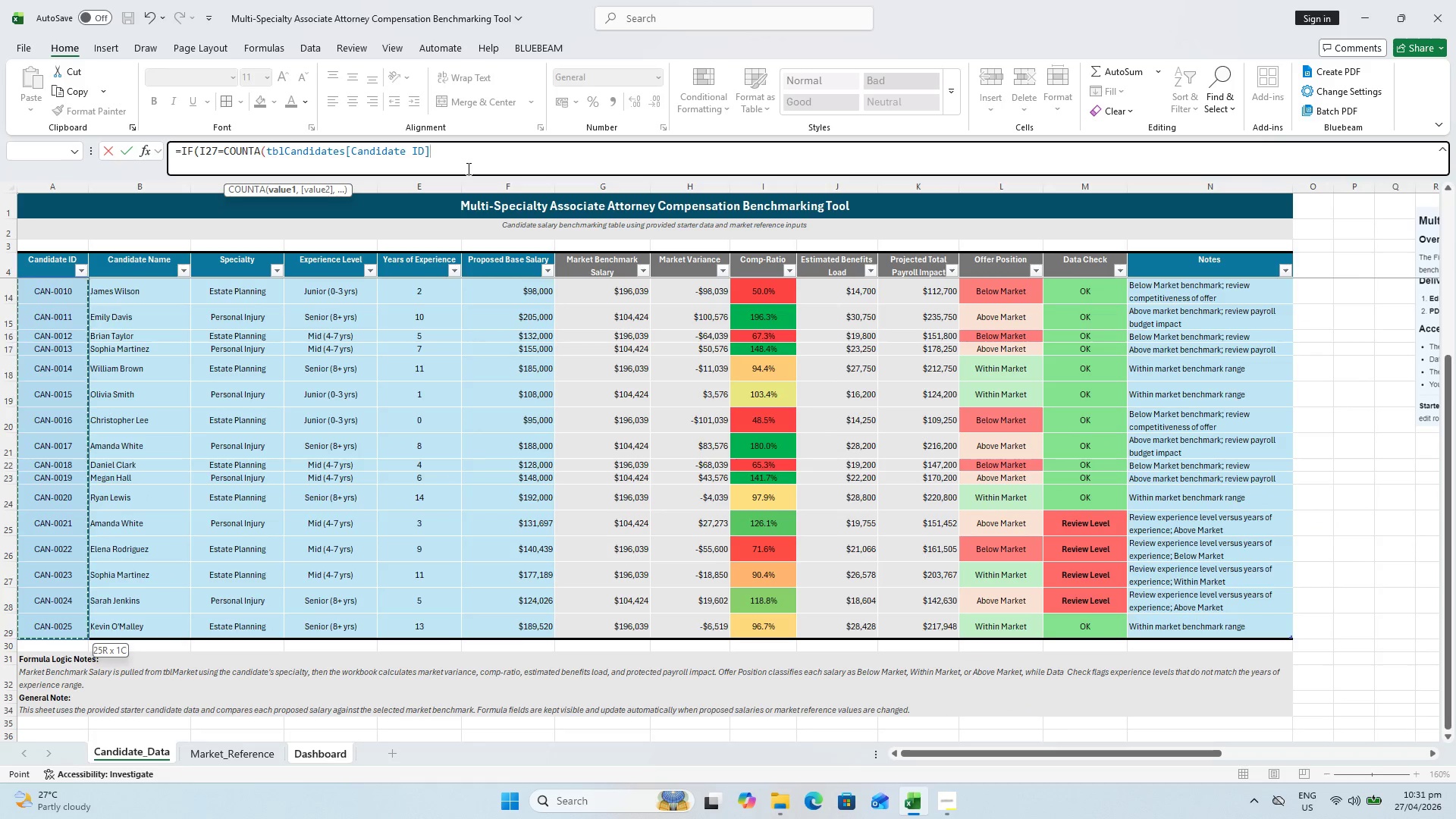 
scroll: coordinate [75, 458], scroll_direction: down, amount: 5.0
 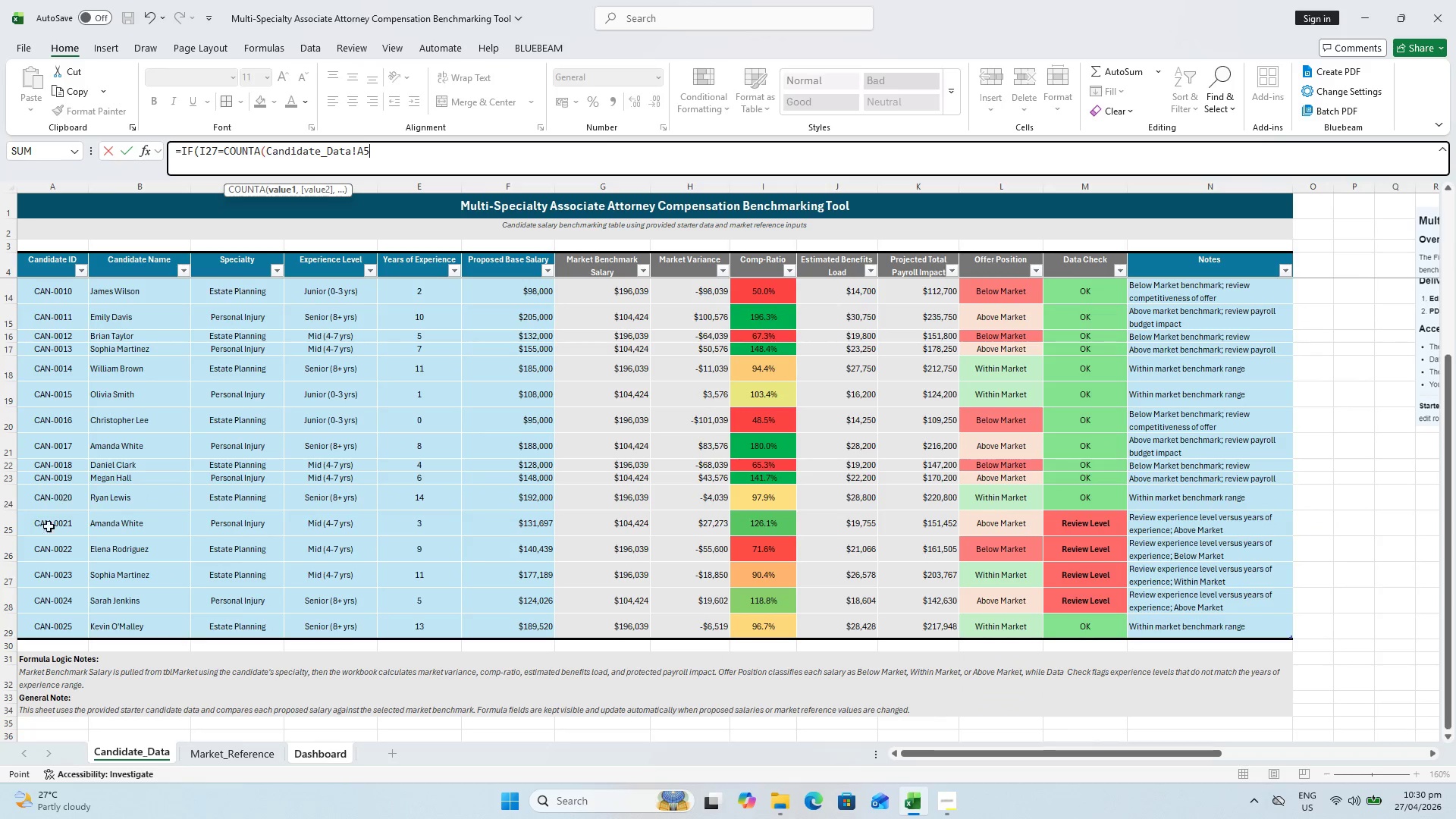 
type(),"ok","C)
key(Backspace)
type(check"))
 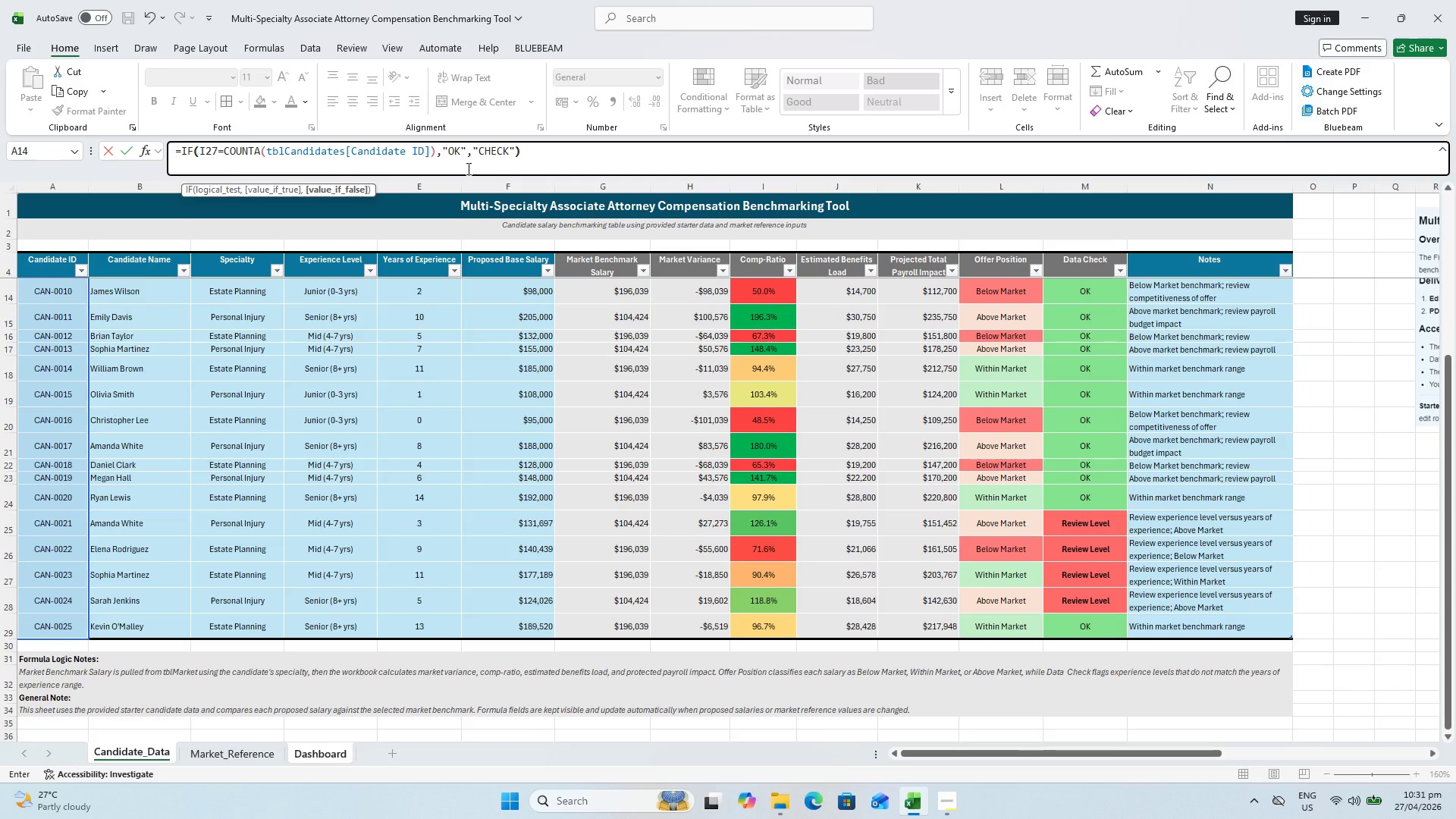 
key(Enter)
 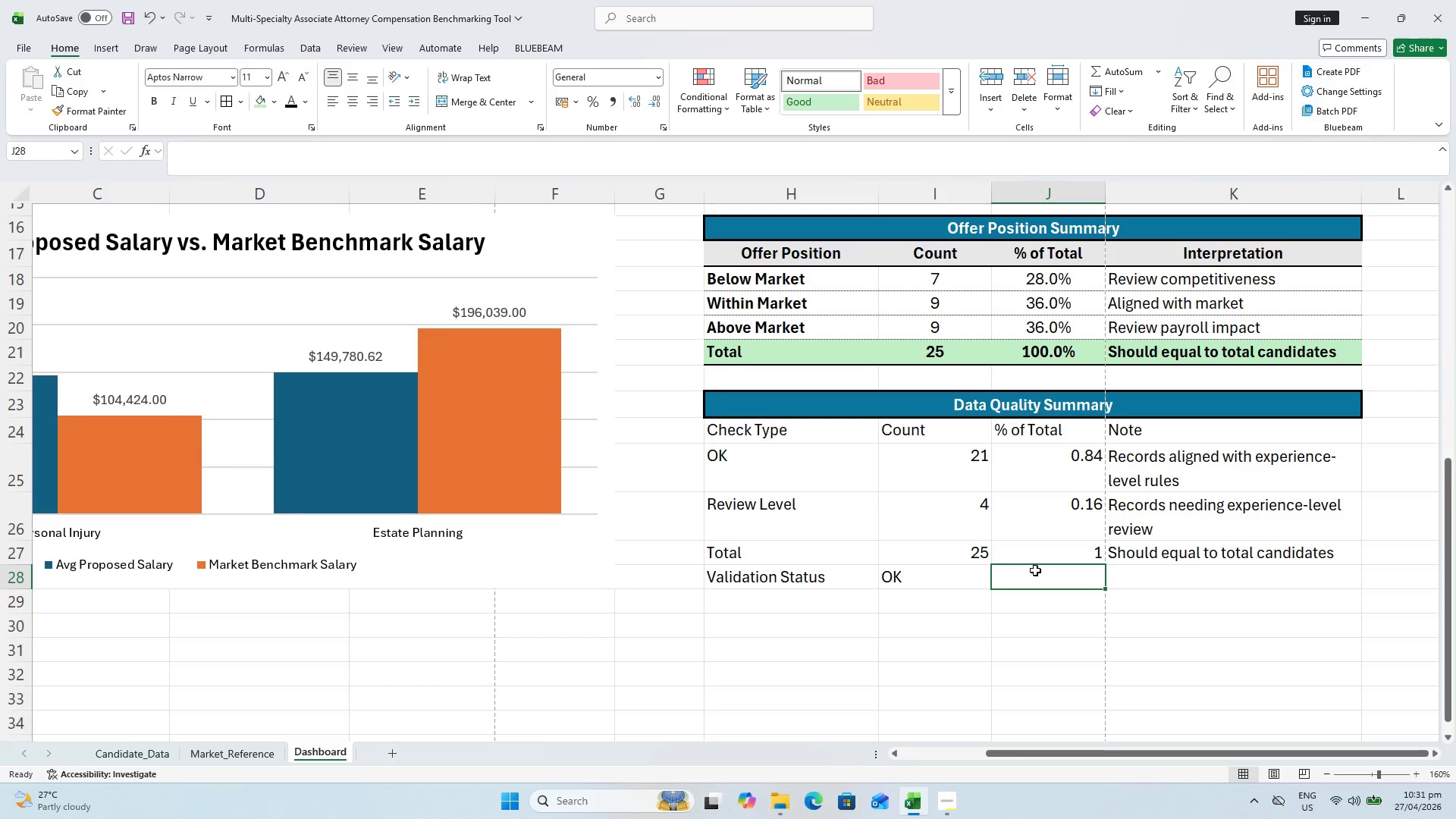 
wait(9.27)
 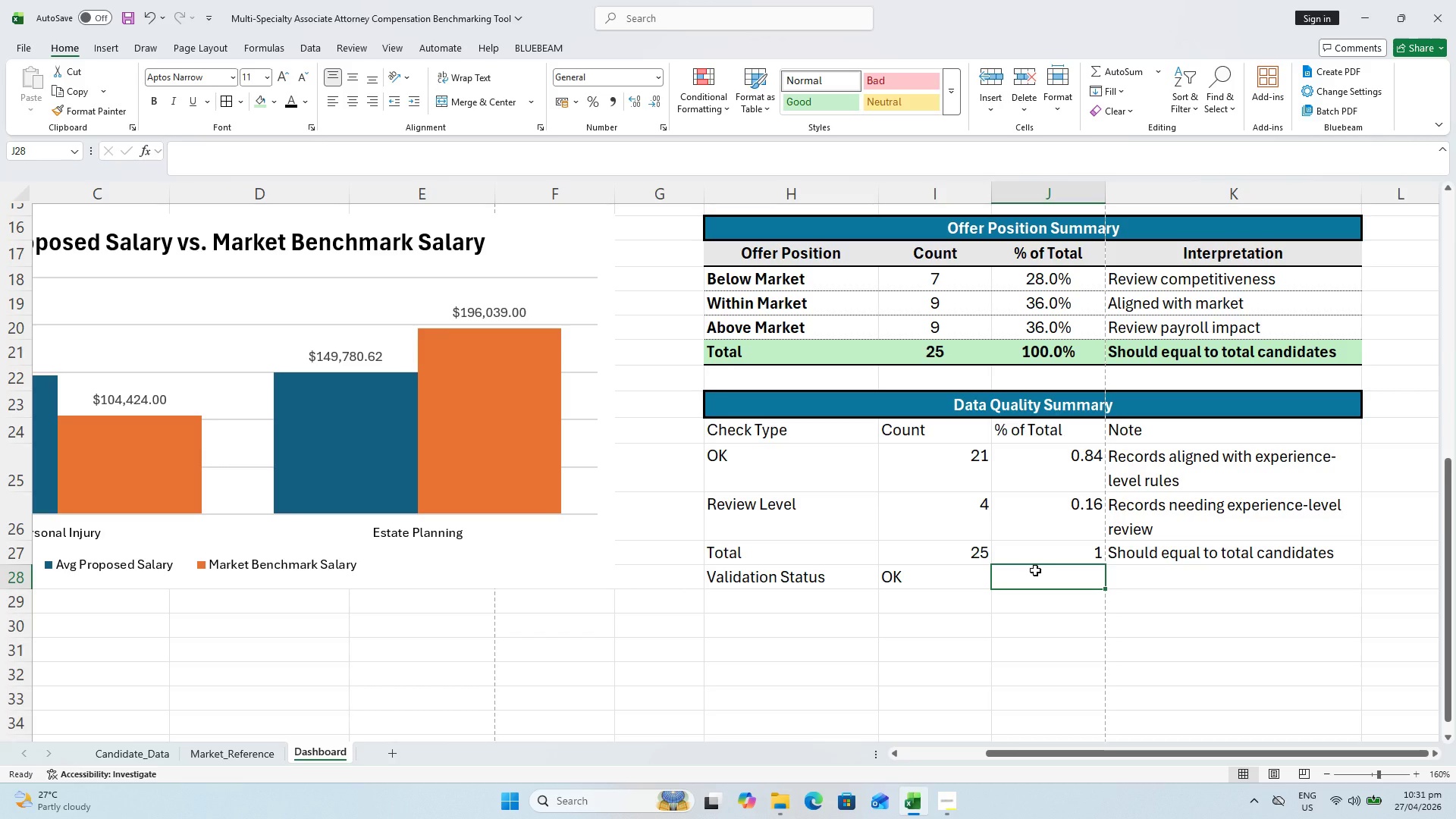 
type(Confirm,)
key(Backspace)
type(s data check)
 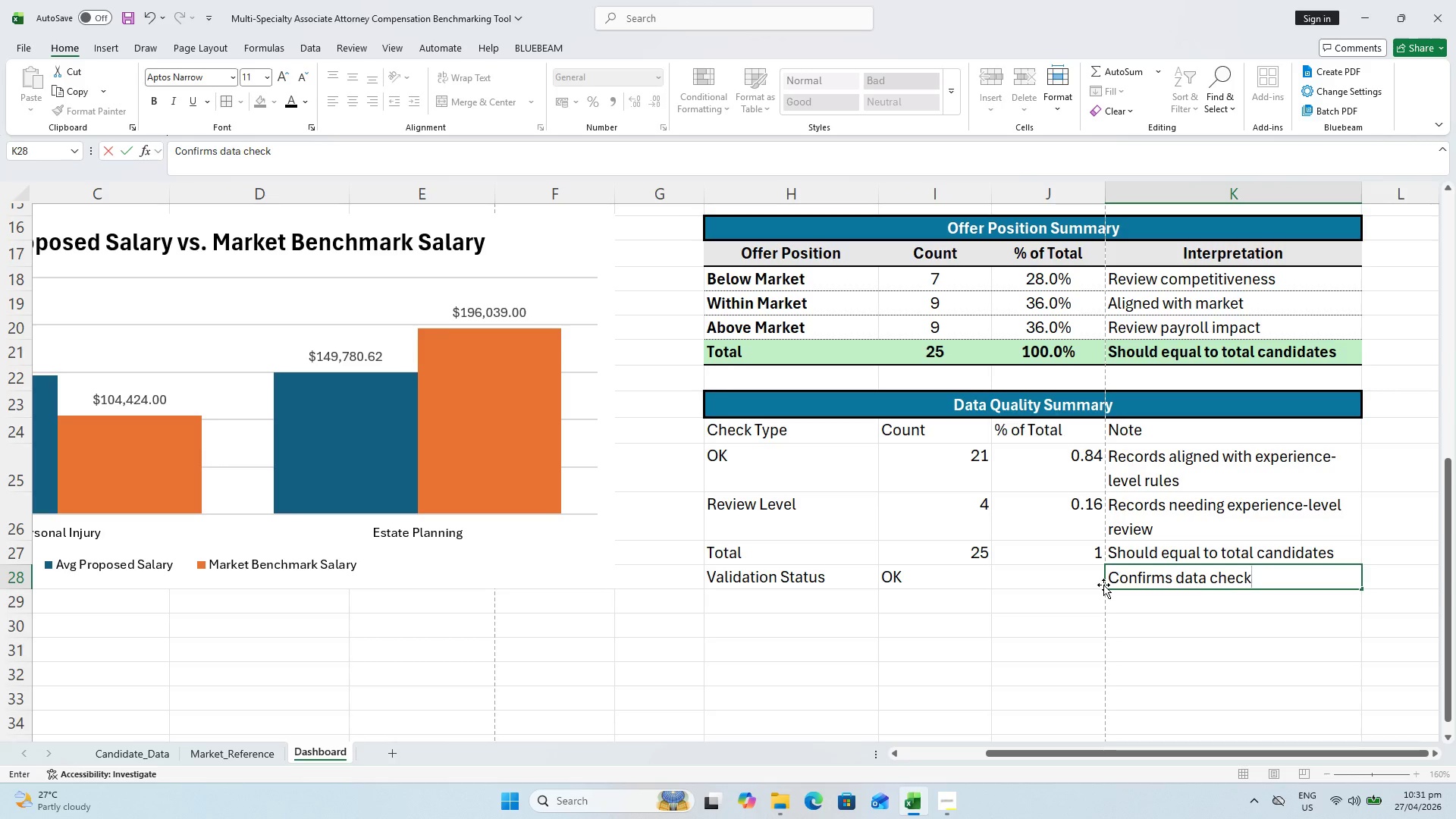 
type( count ties)
 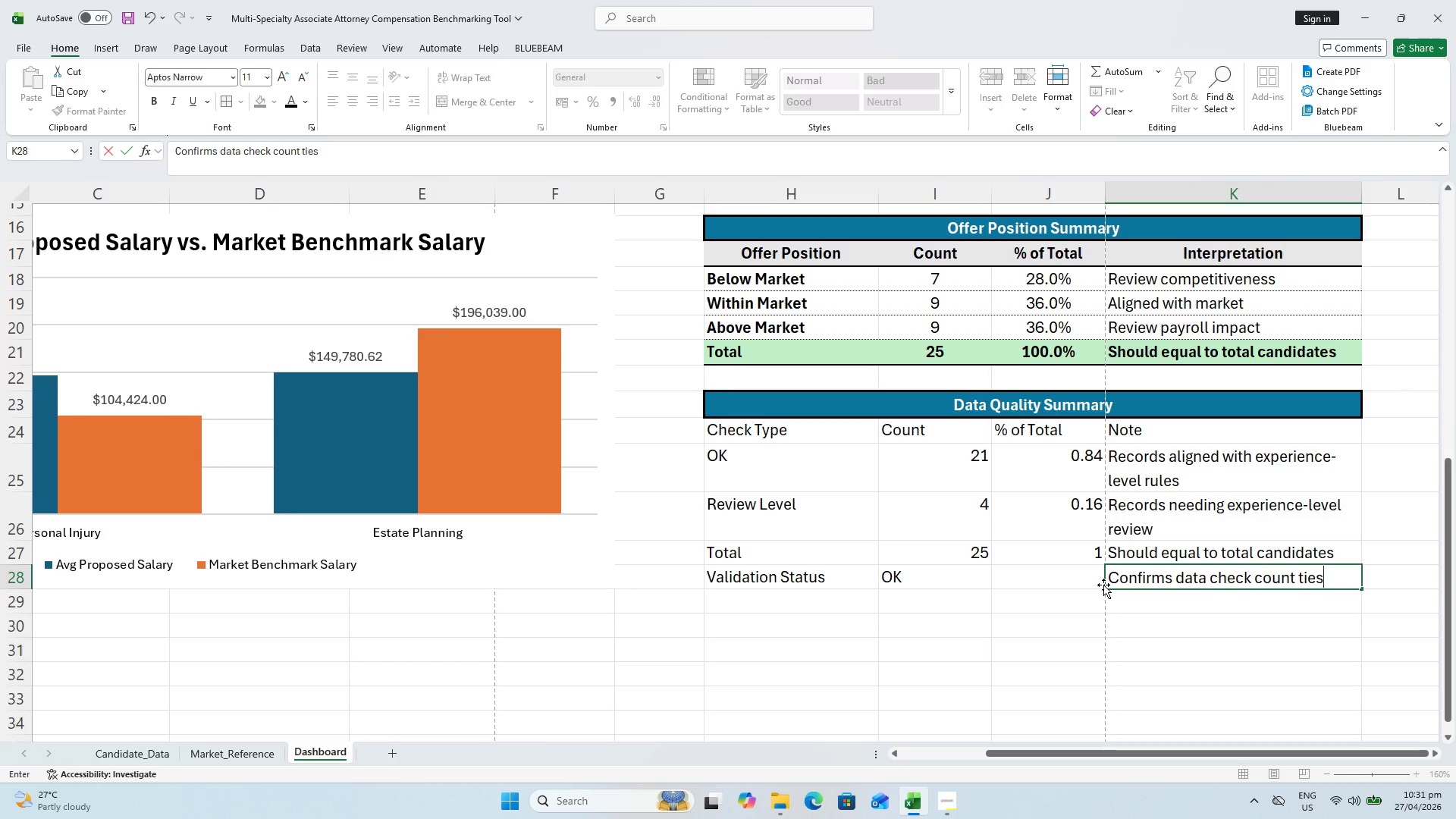 
wait(9.38)
 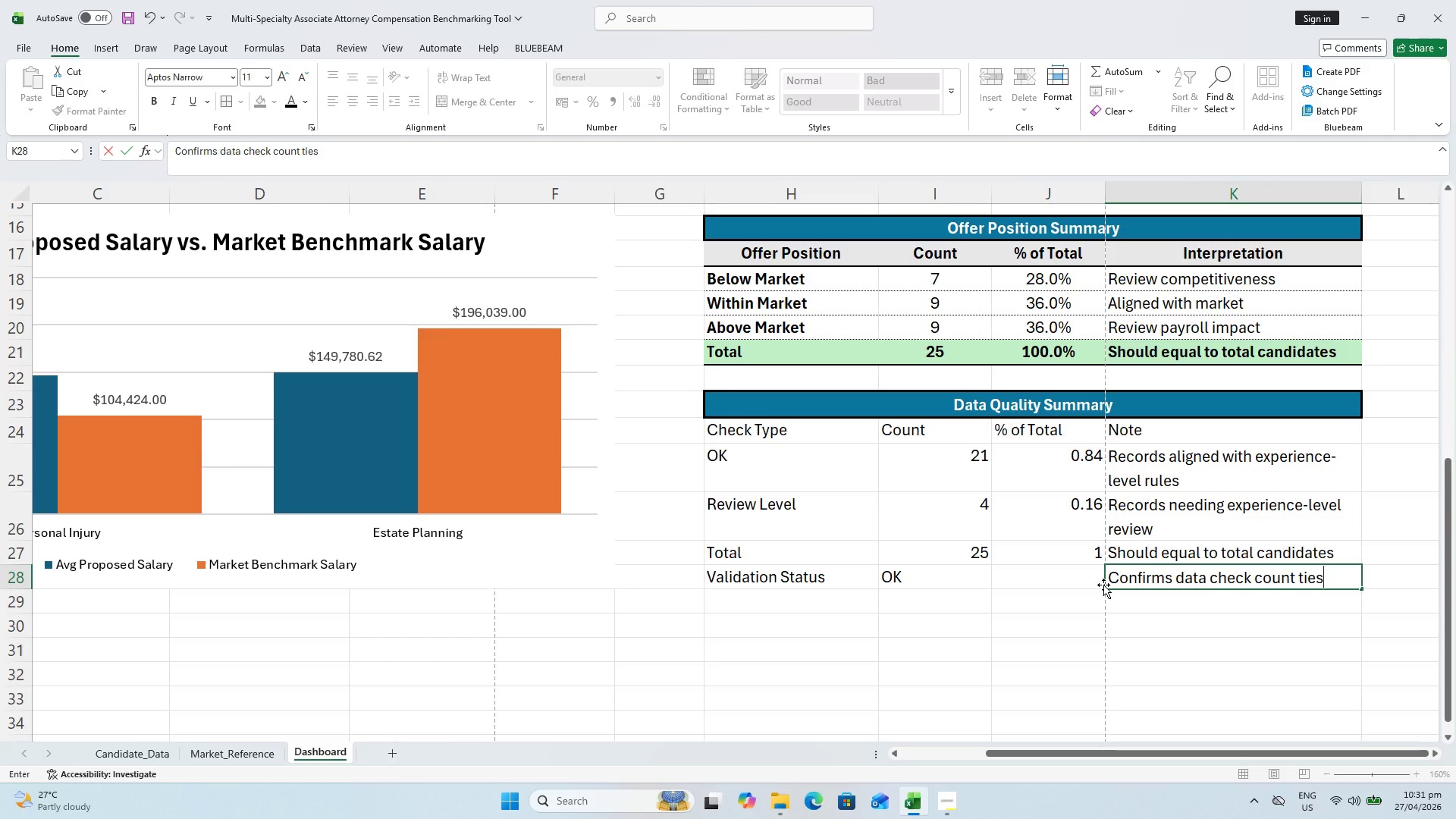 
type( to candidate record)
 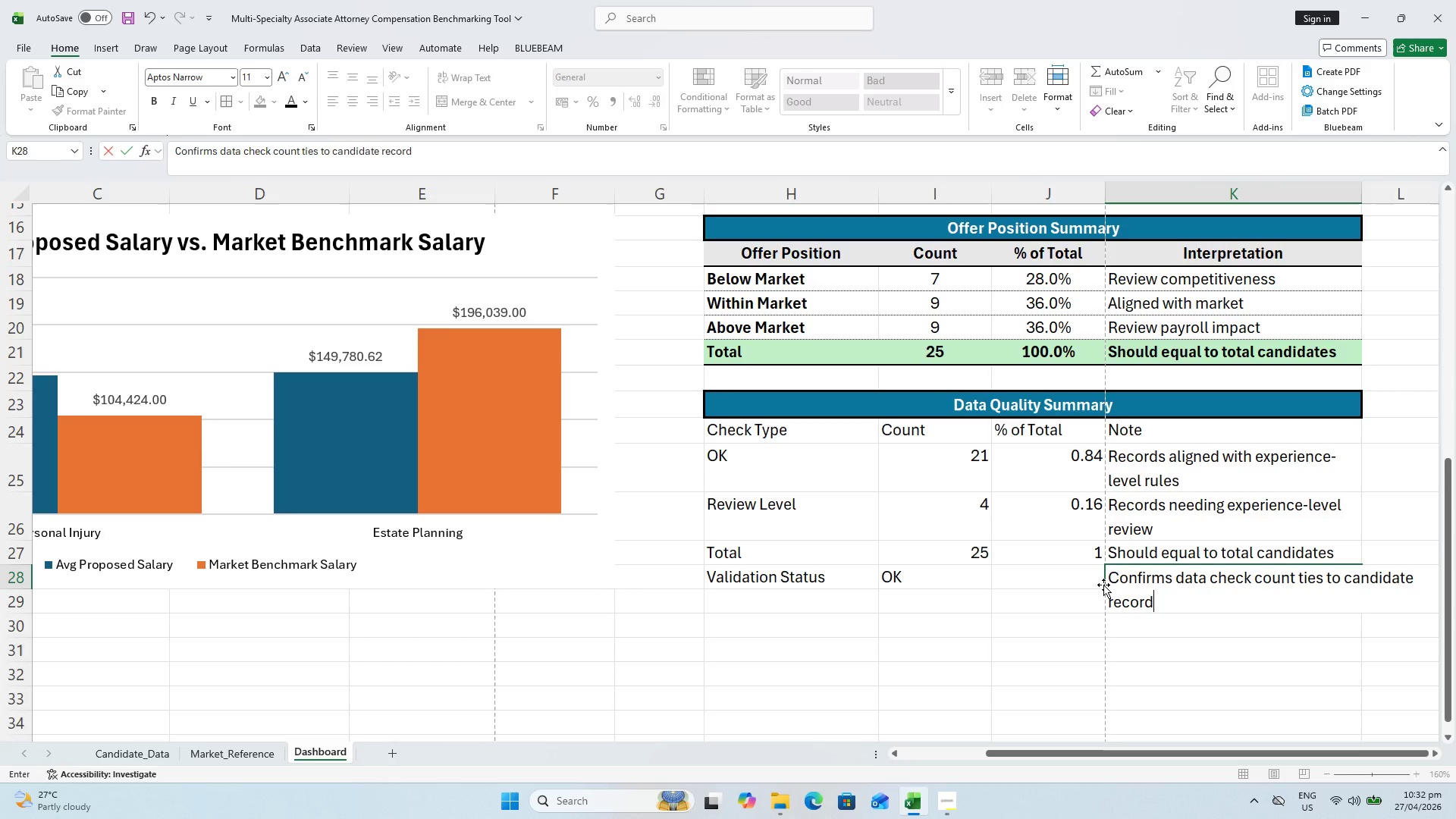 
key(S)
 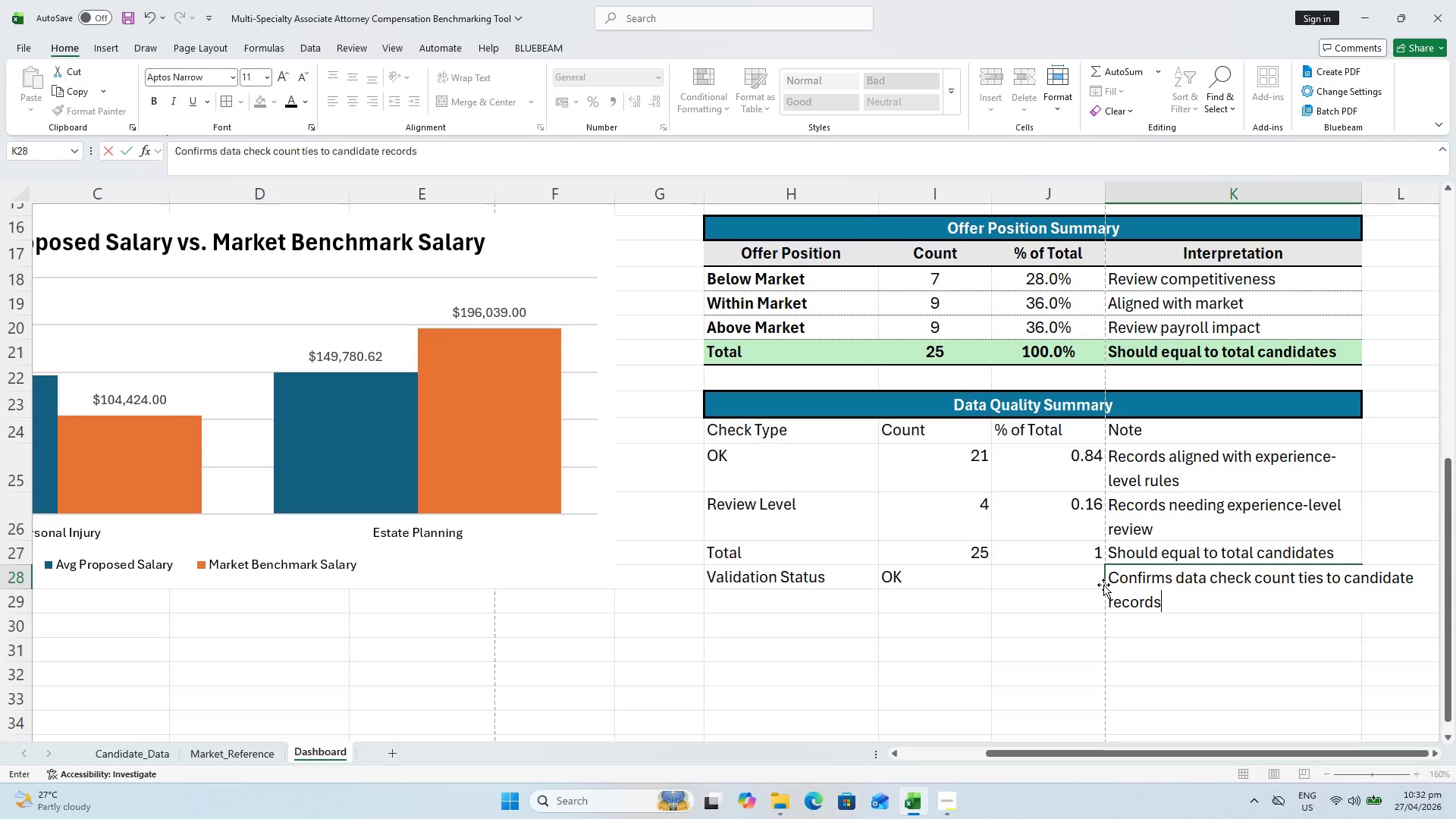 
wait(15.55)
 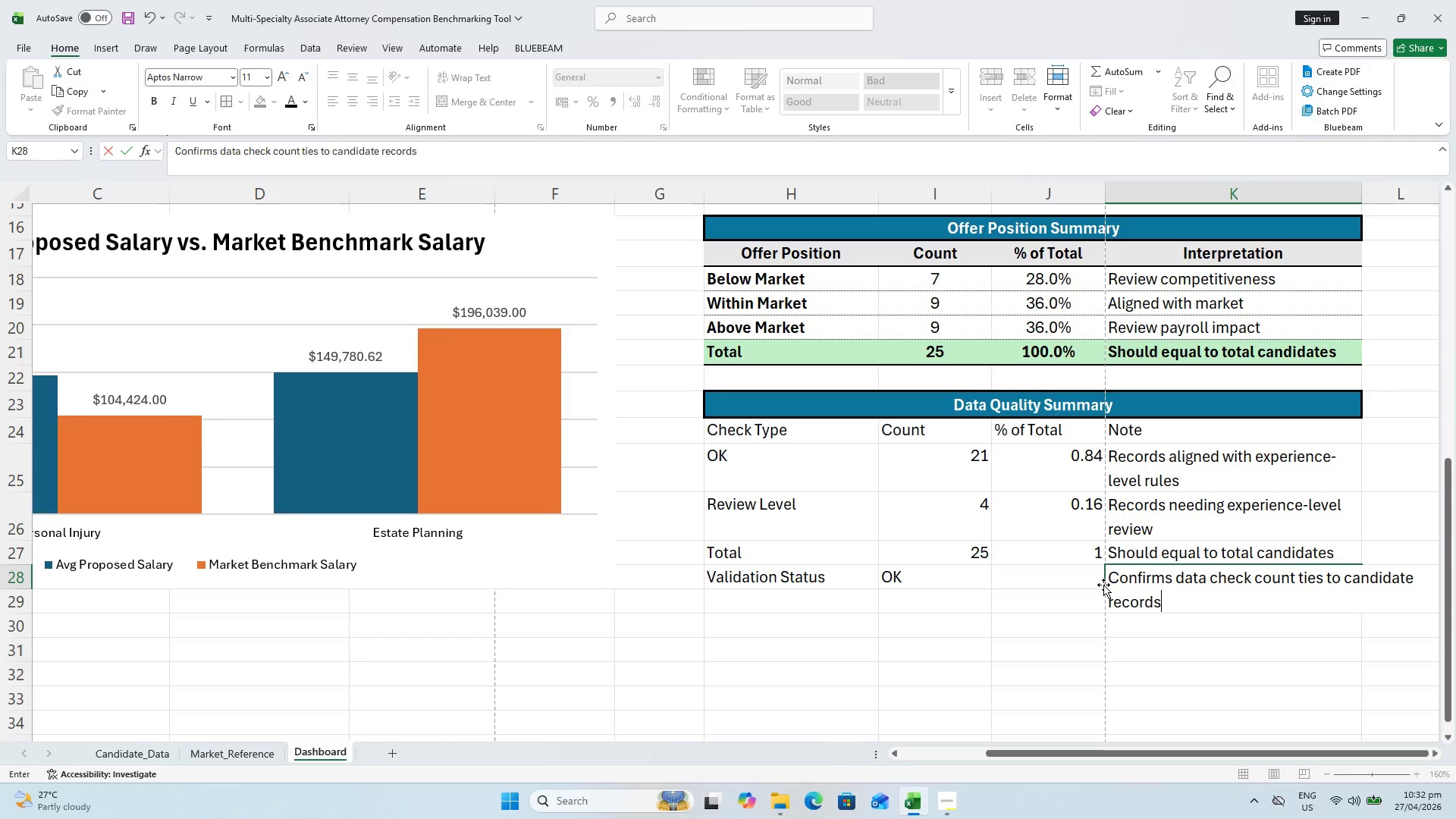 
key(Backslash)
 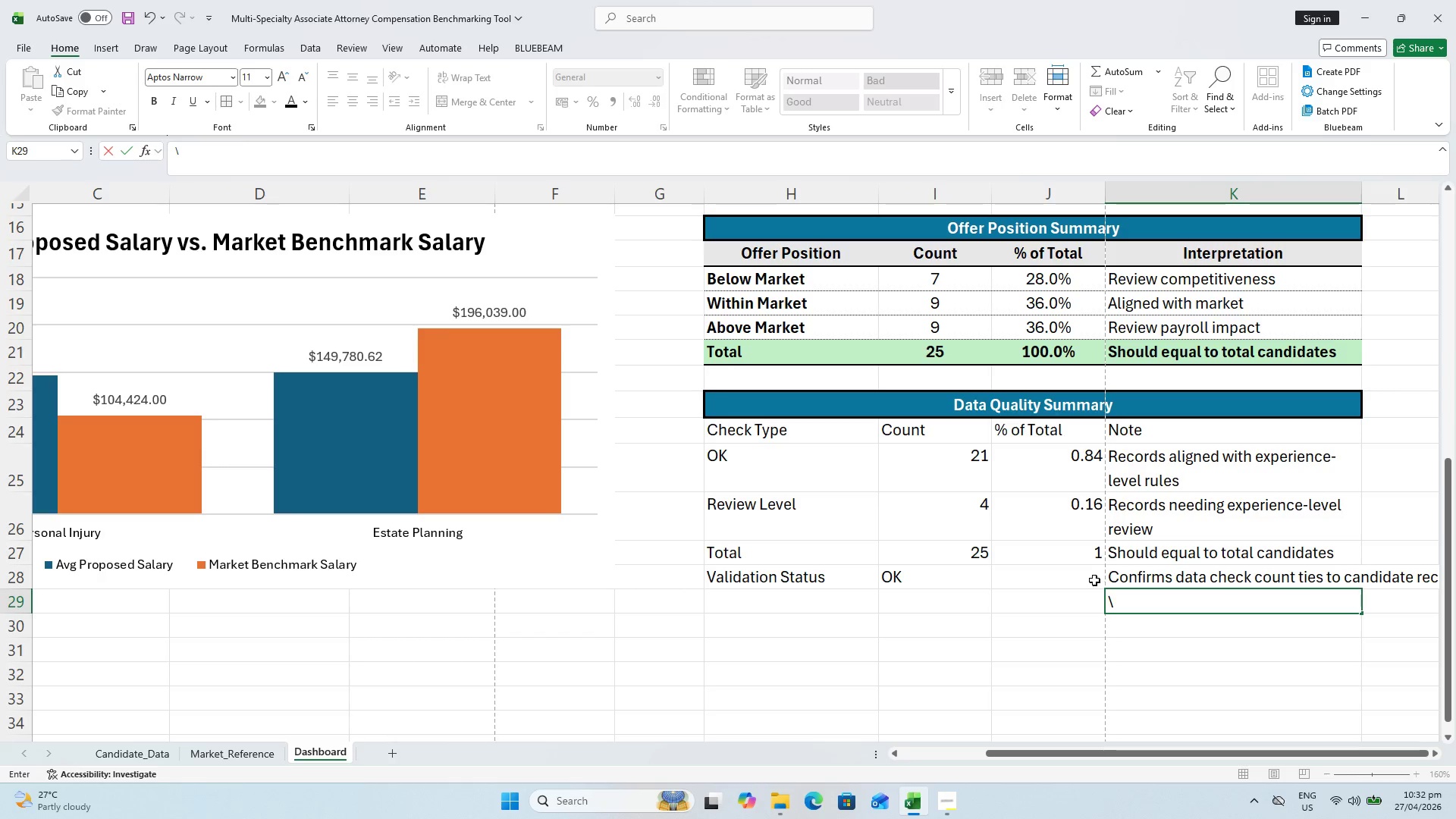 
key(Enter)
 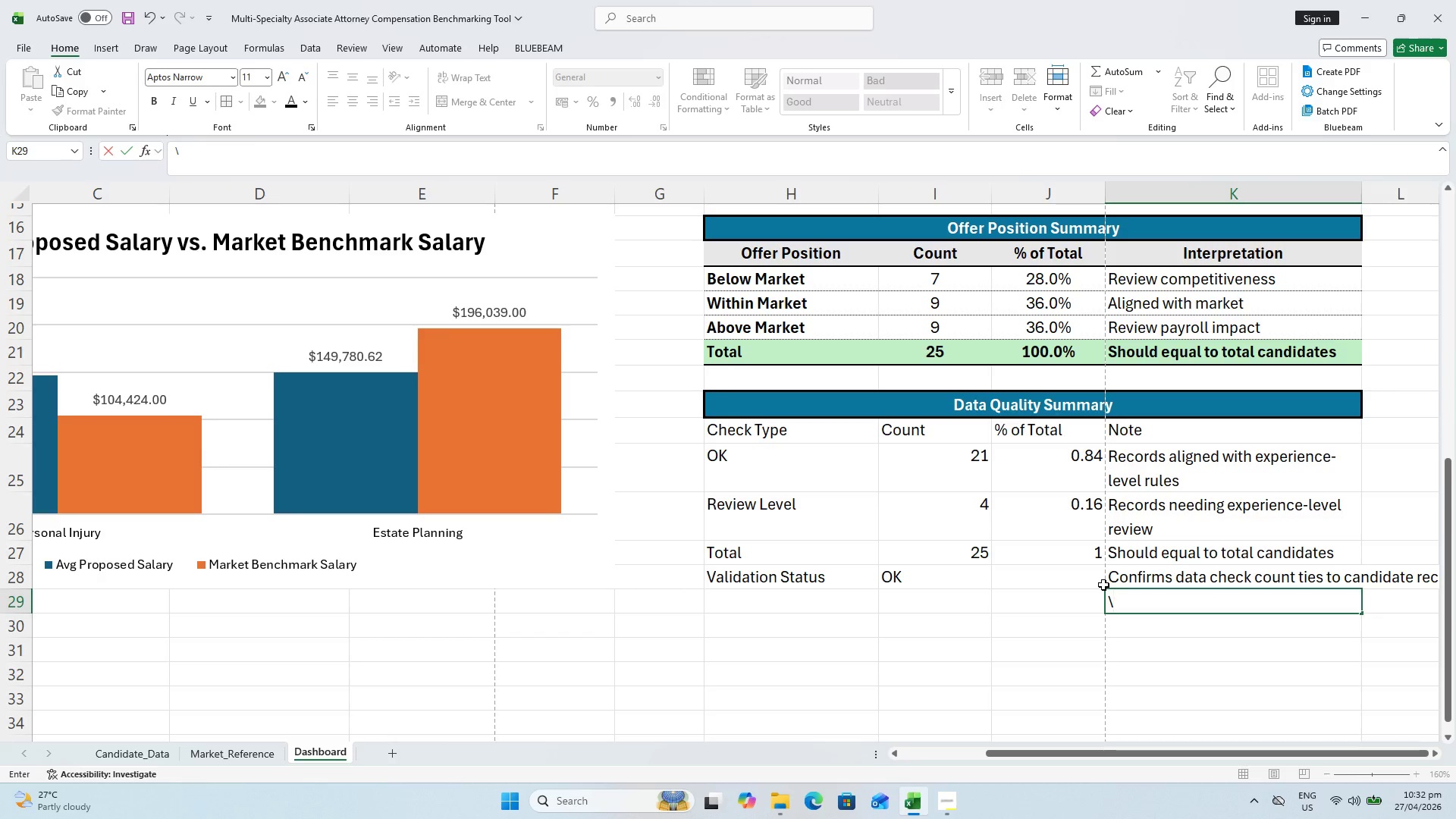 
key(Backspace)
 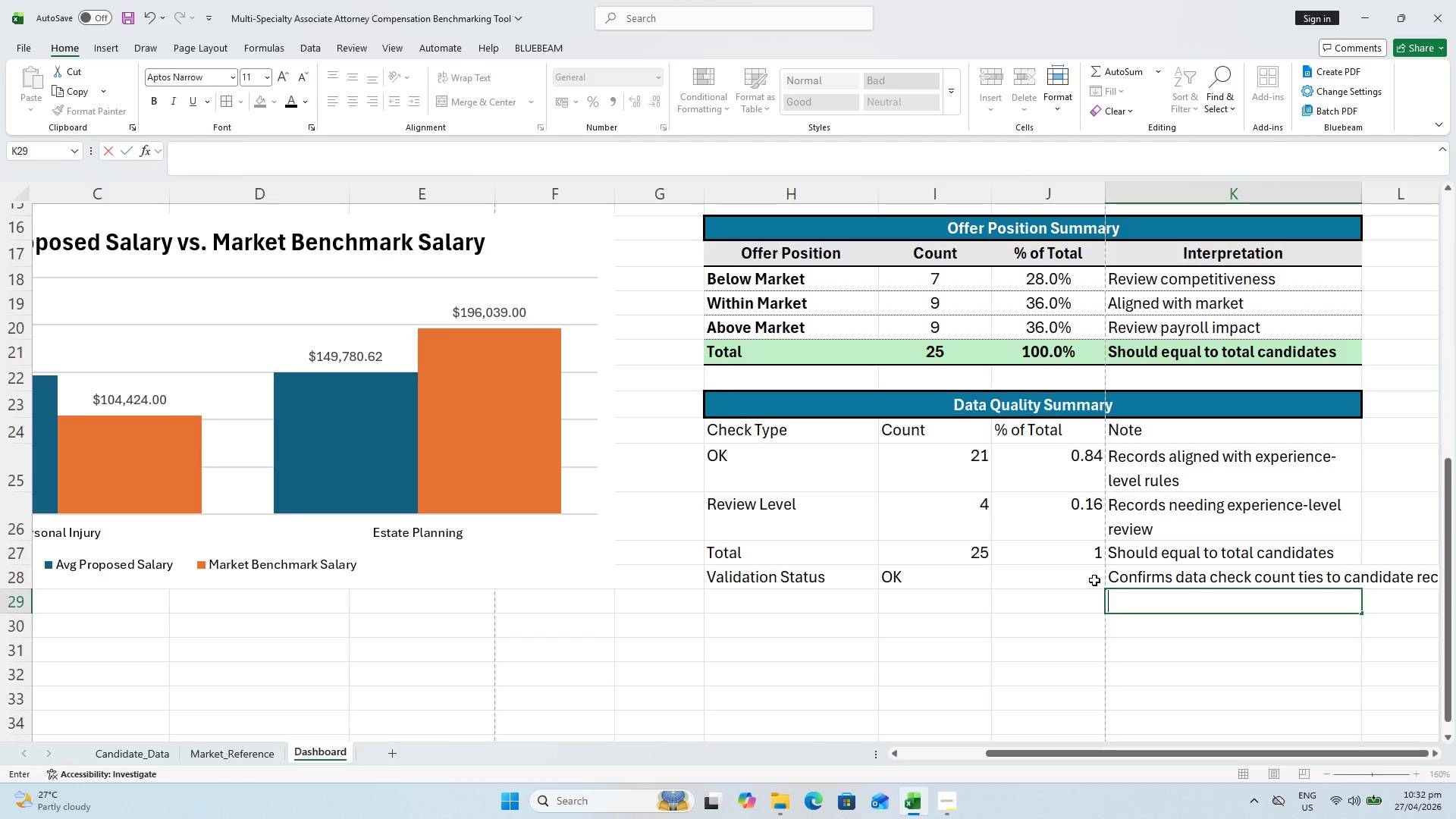 
key(Enter)
 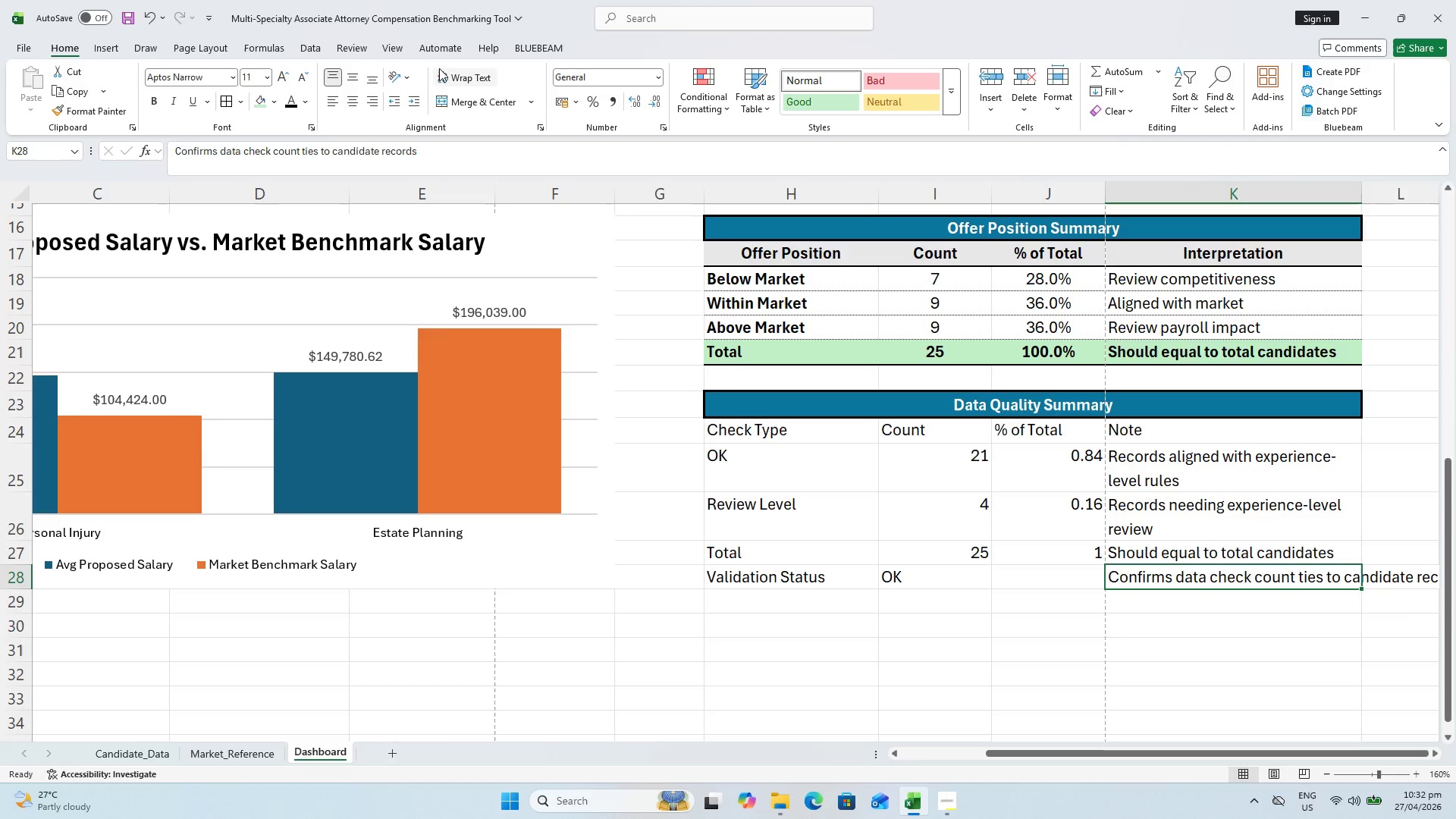 
left_click([441, 66])
 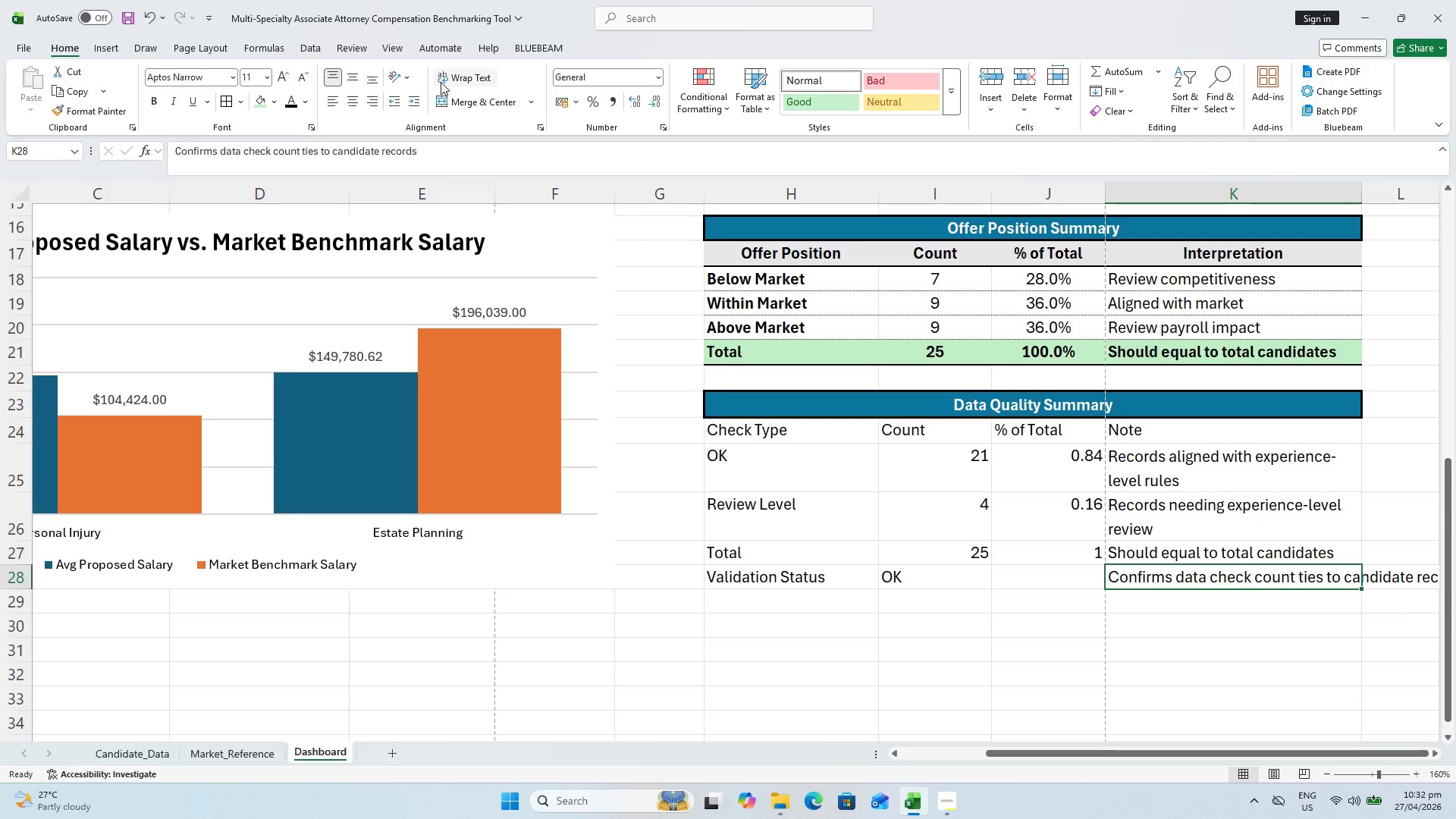 
left_click([441, 81])
 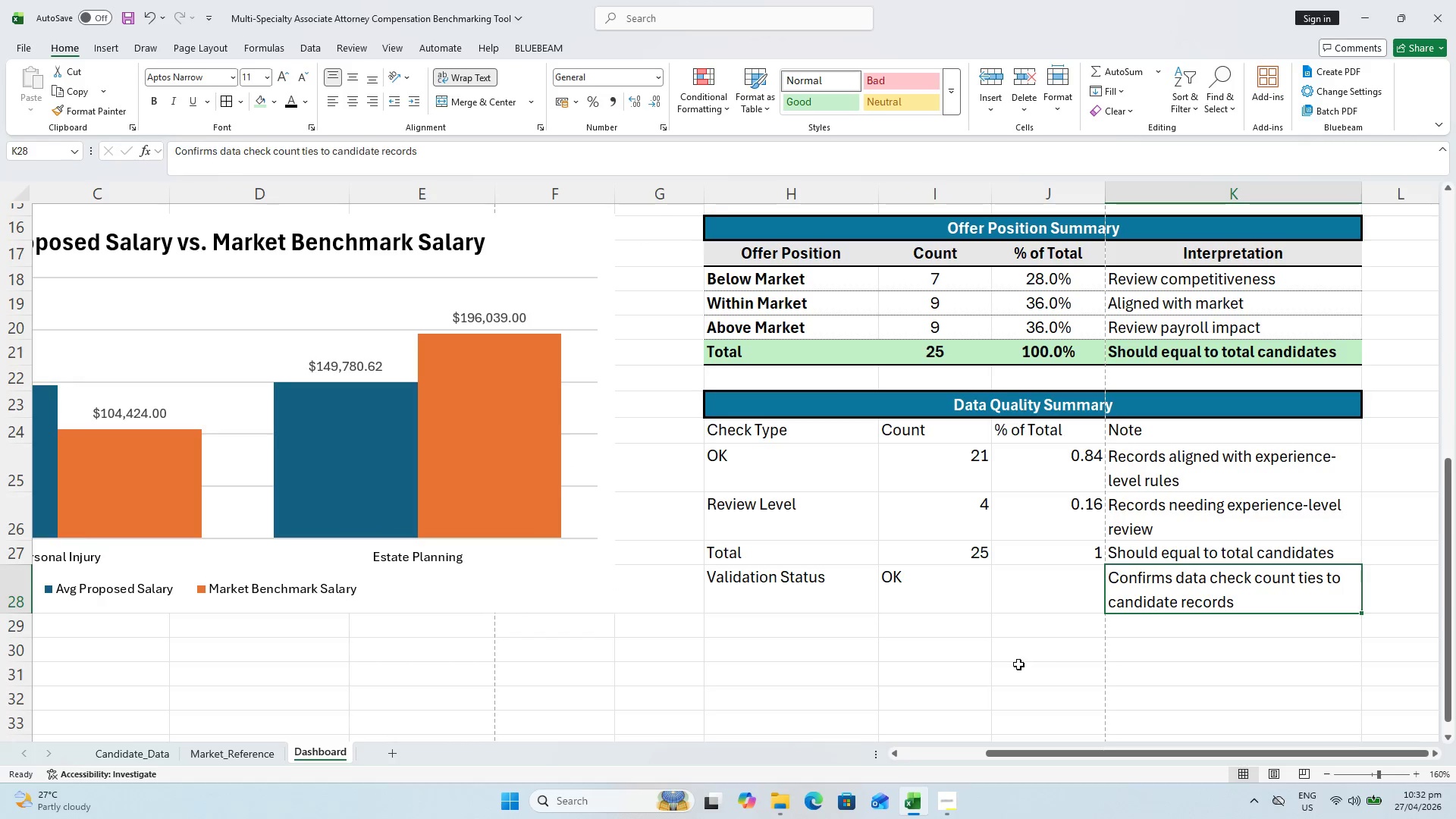 
left_click_drag(start_coordinate=[952, 676], to_coordinate=[951, 670])
 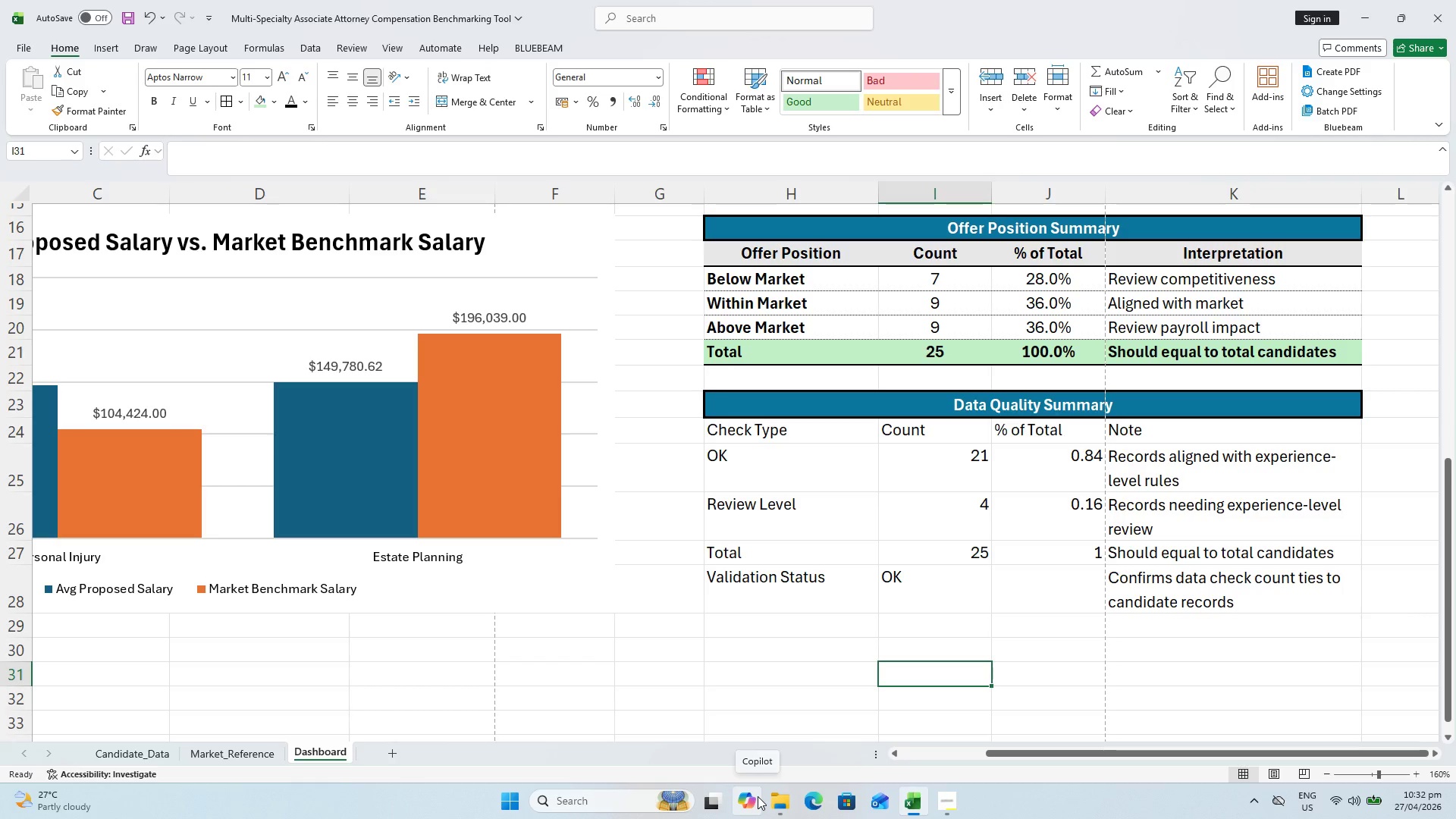 
key(Control+S)
 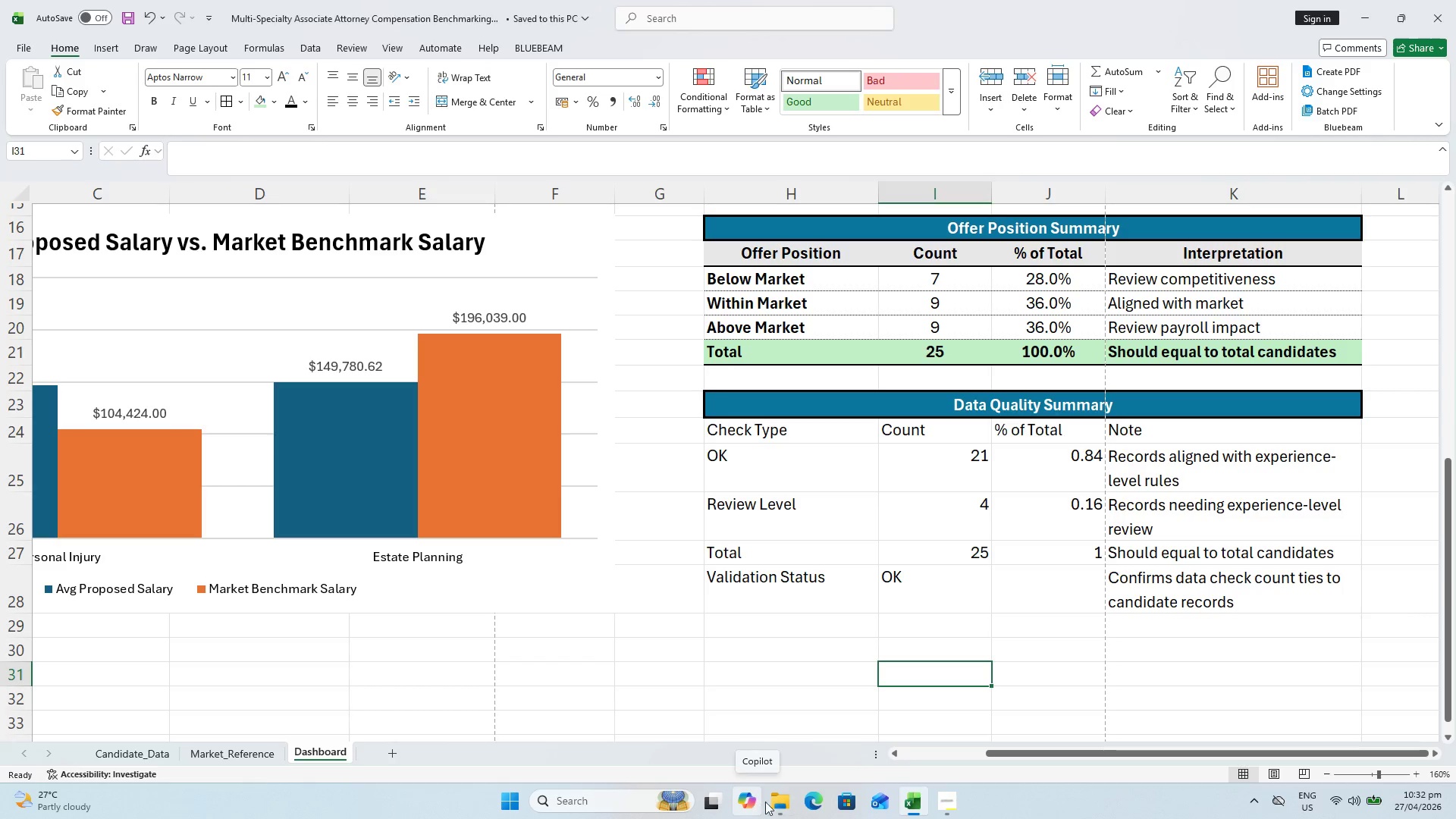 
hold_key(key=ControlLeft, duration=0.72)
scroll: coordinate [867, 817], scroll_direction: down, amount: 3.0
 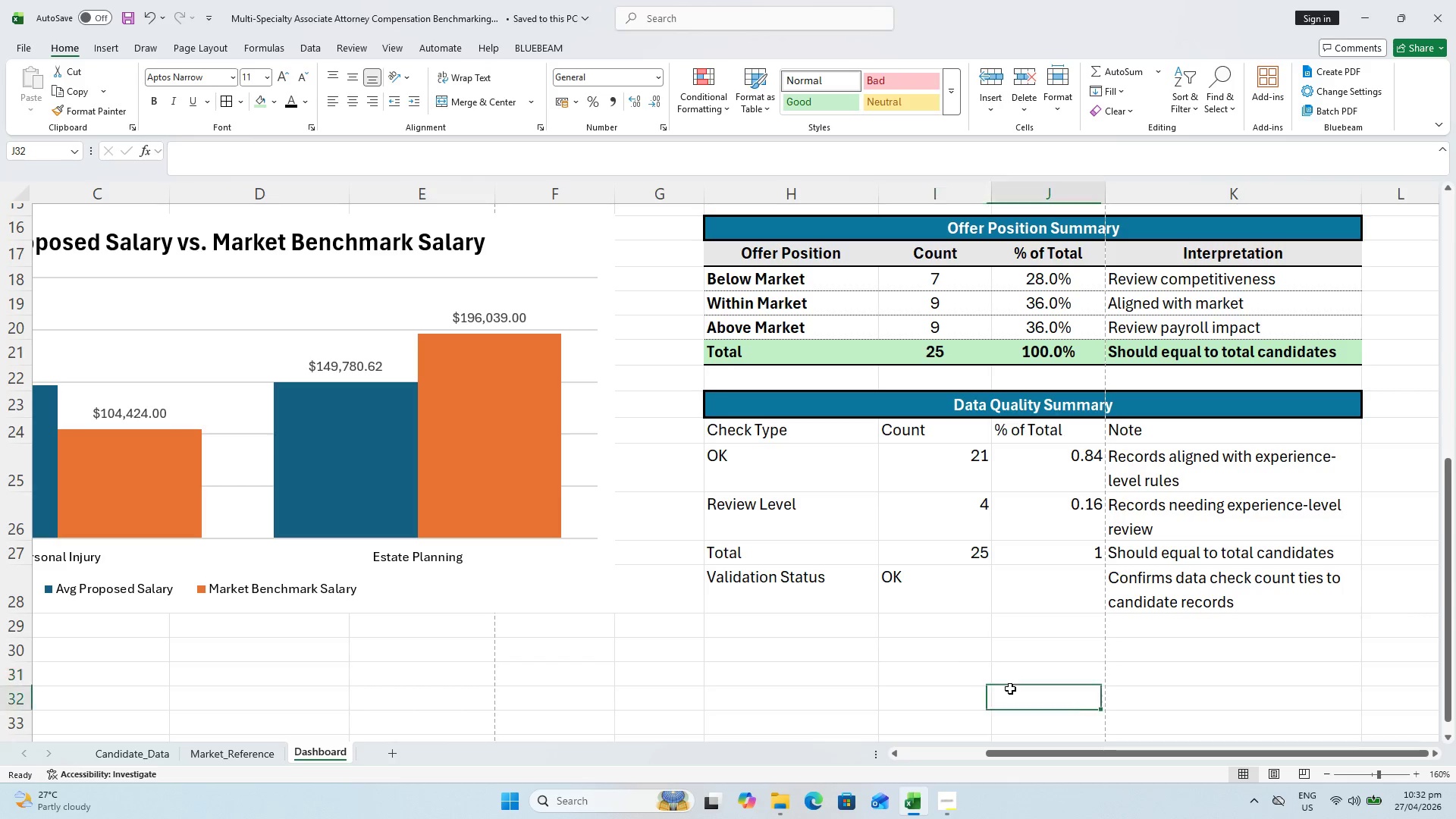 
key(Control+S)
 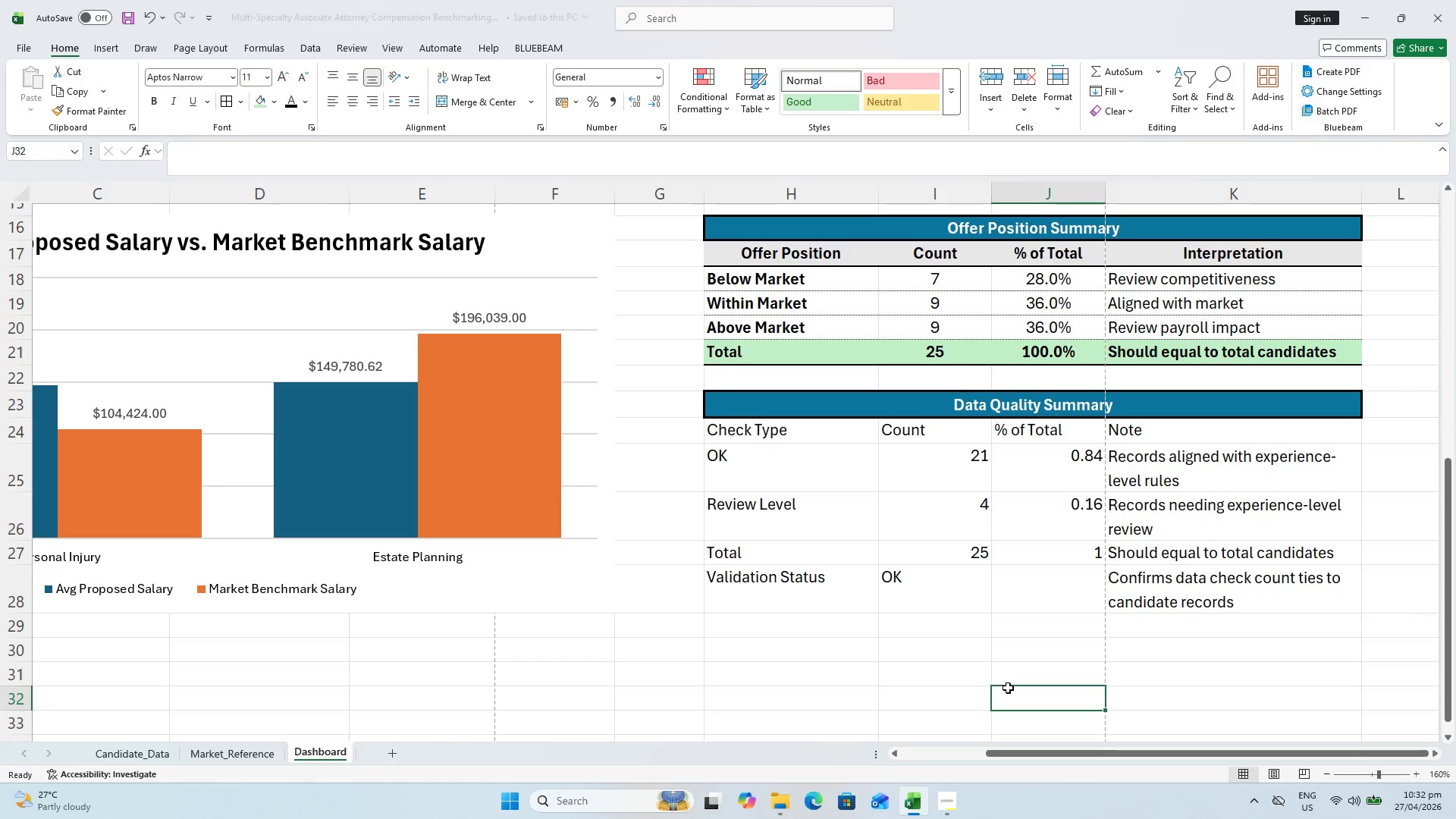 
key(Control+S)
 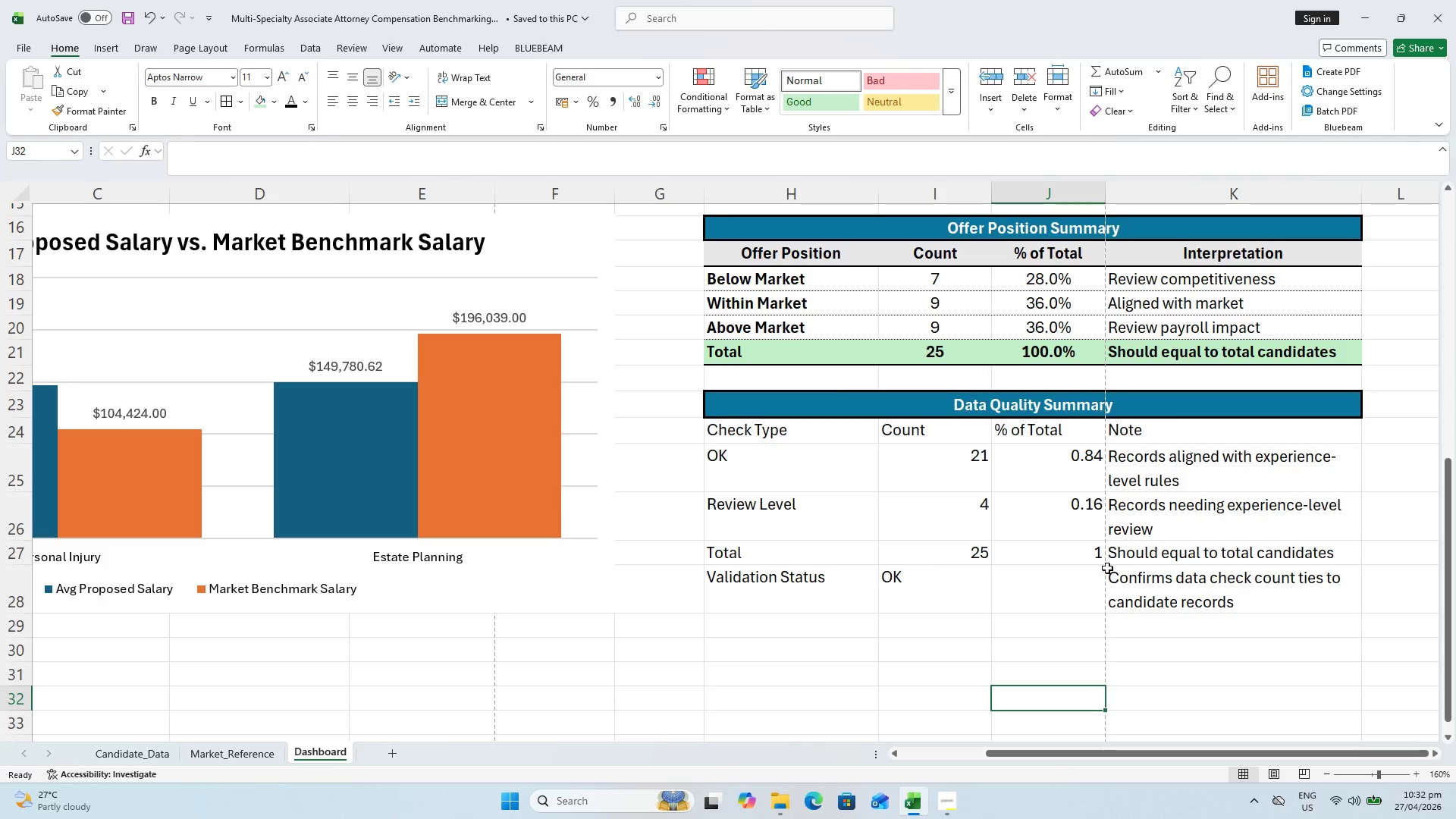 
wait(10.56)
 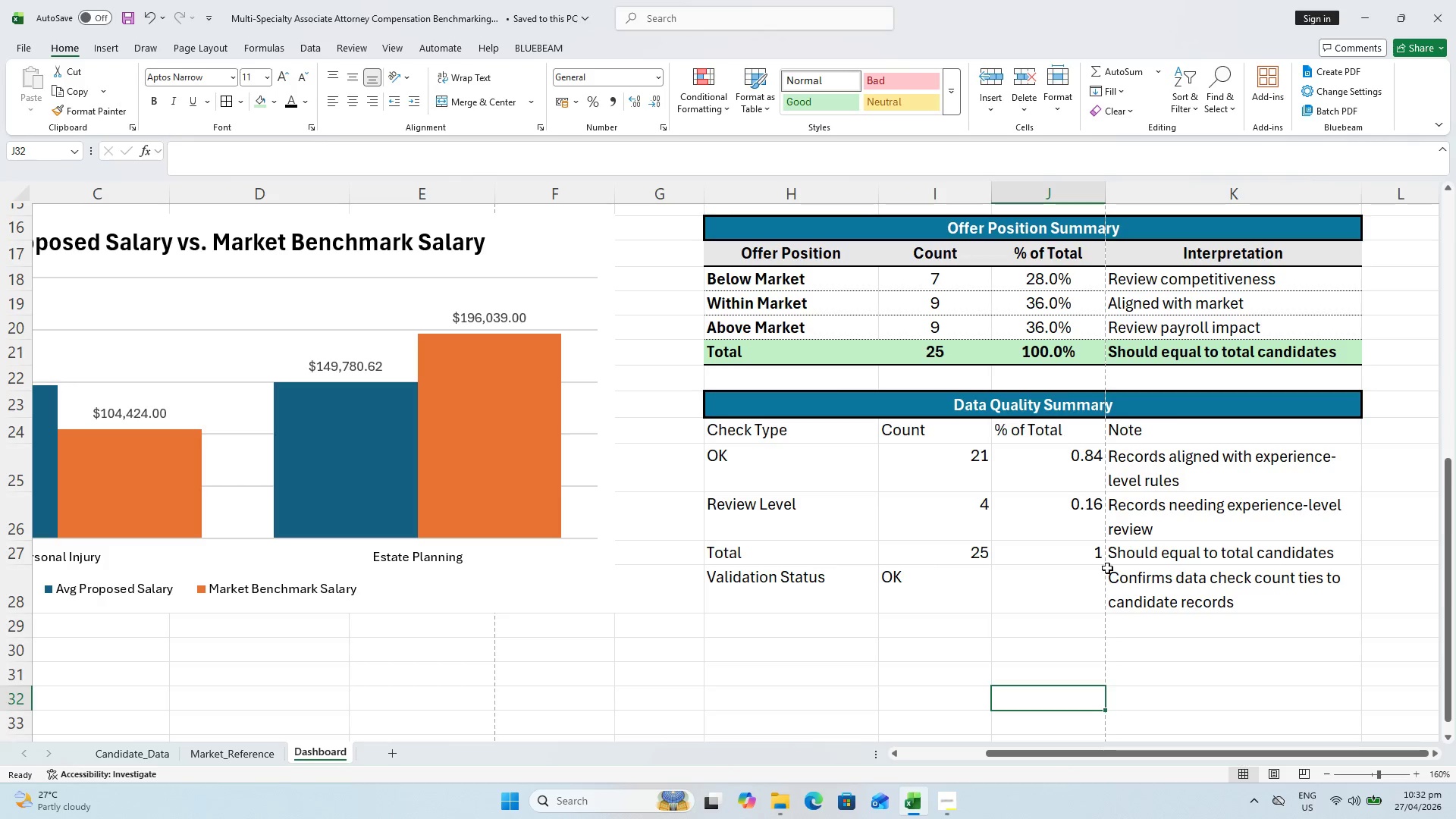 
left_click([806, 428])
 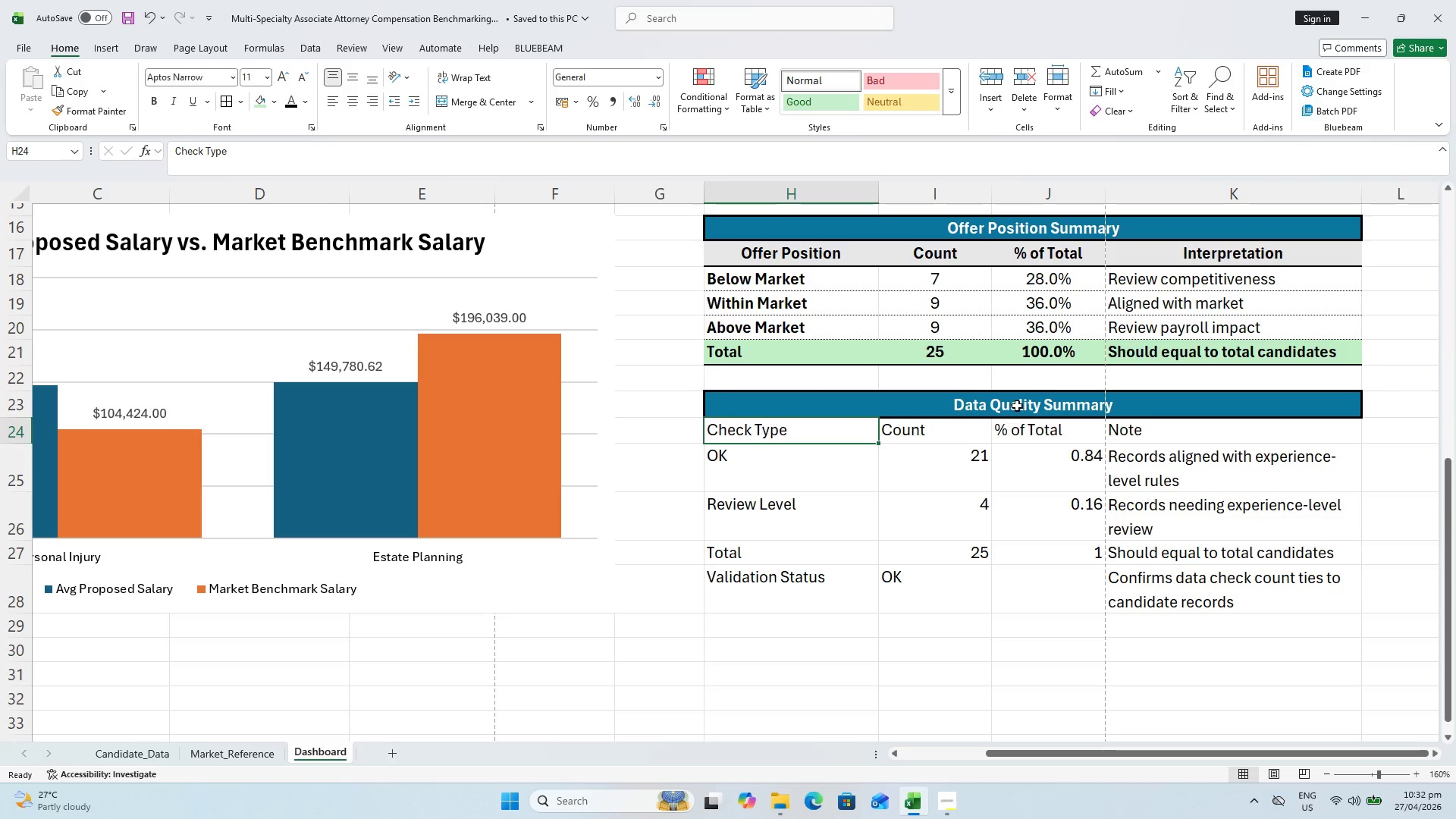 
hold_key(key=ShiftLeft, duration=0.66)
left_click([1233, 426])
 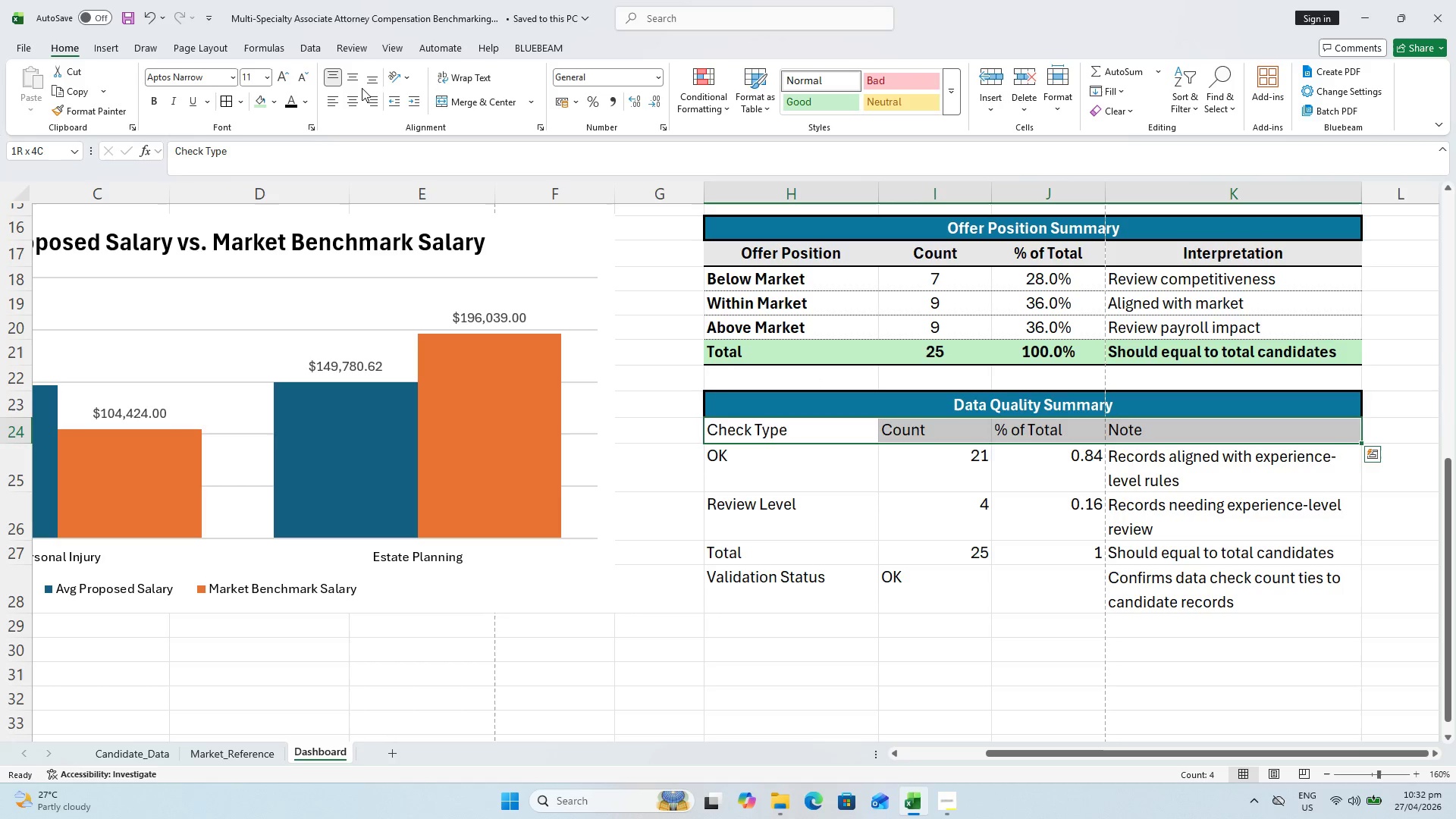 
left_click([354, 80])
 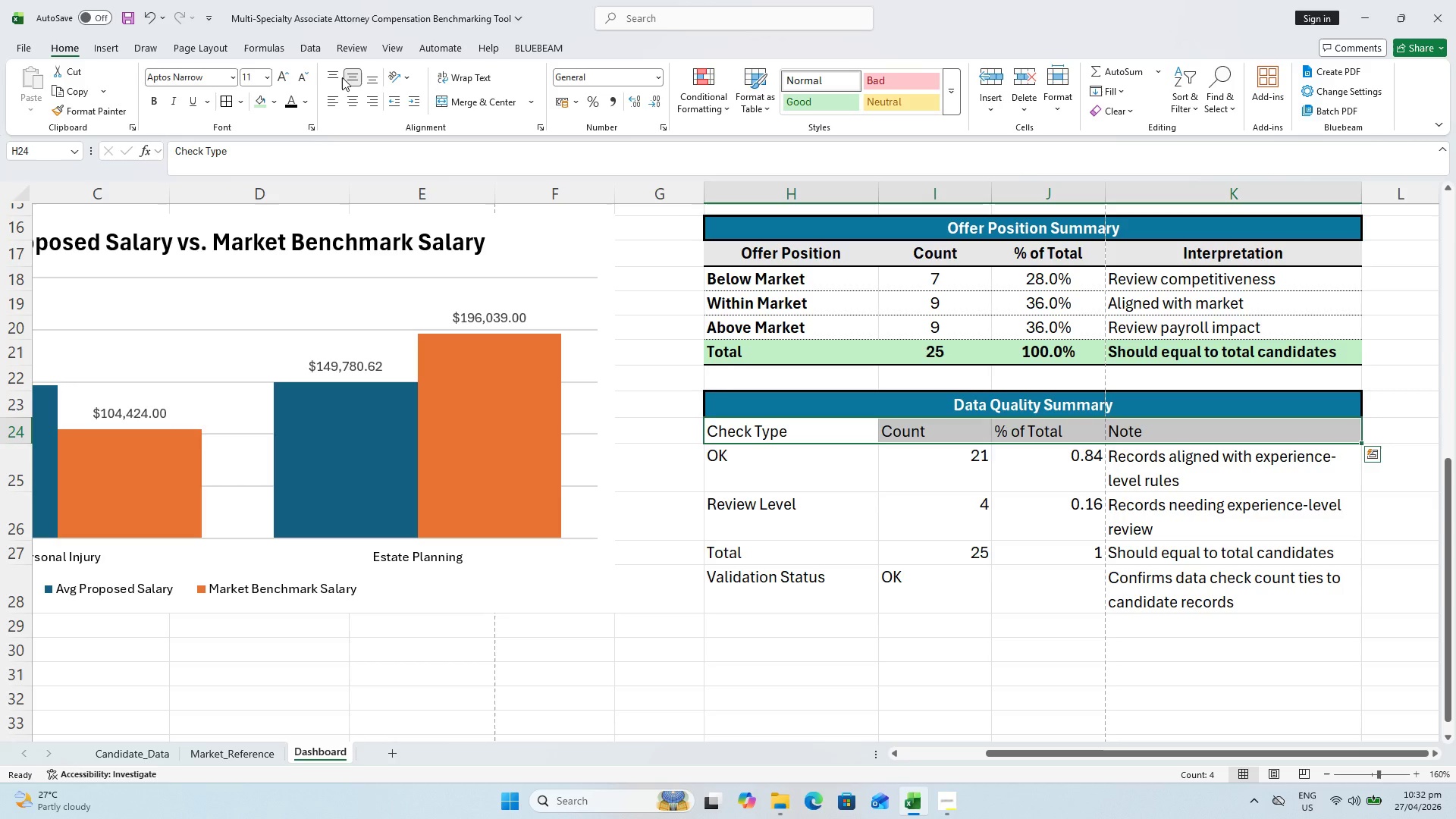 
double_click([333, 76])
 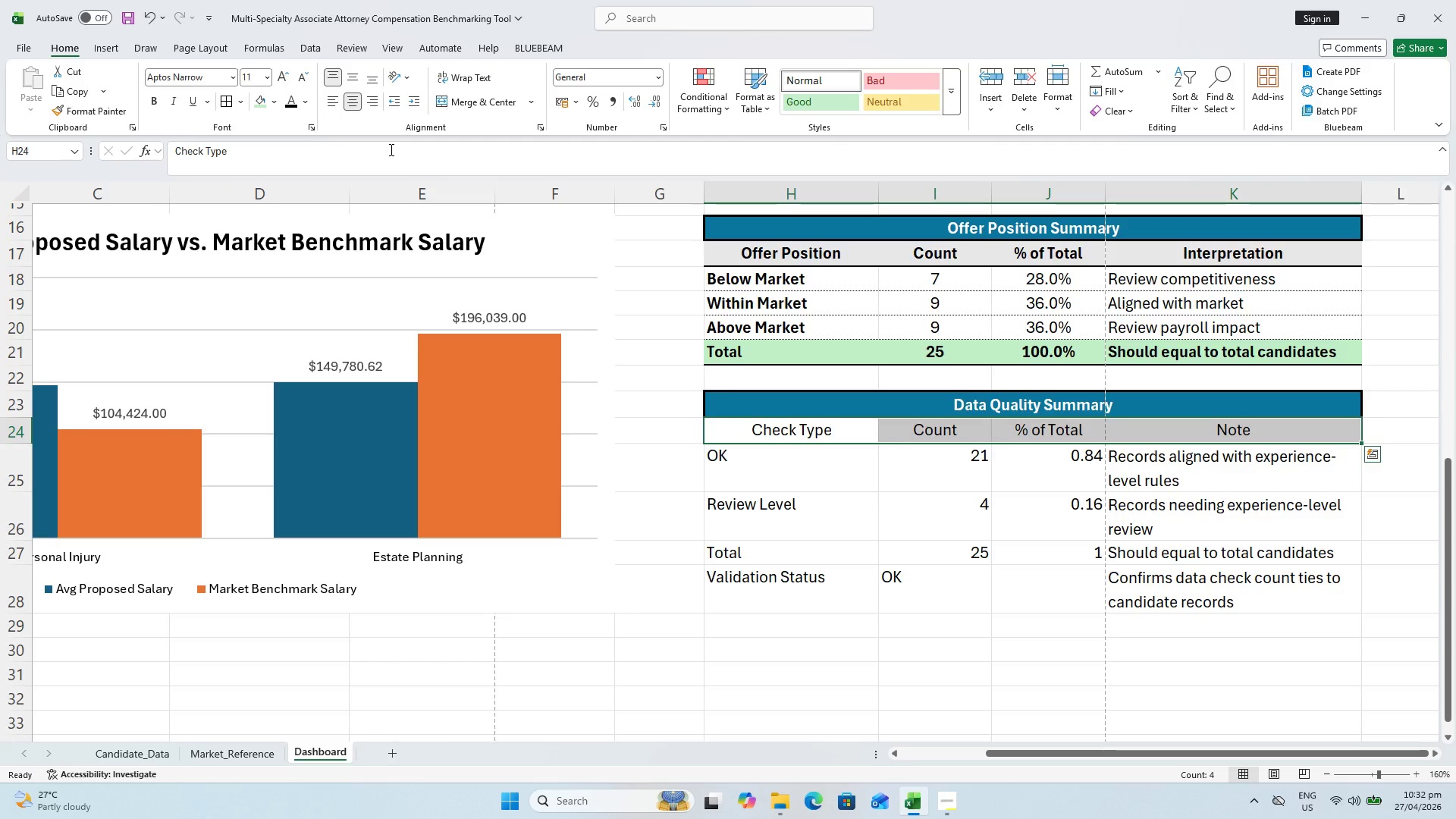 
key(Control+B)
 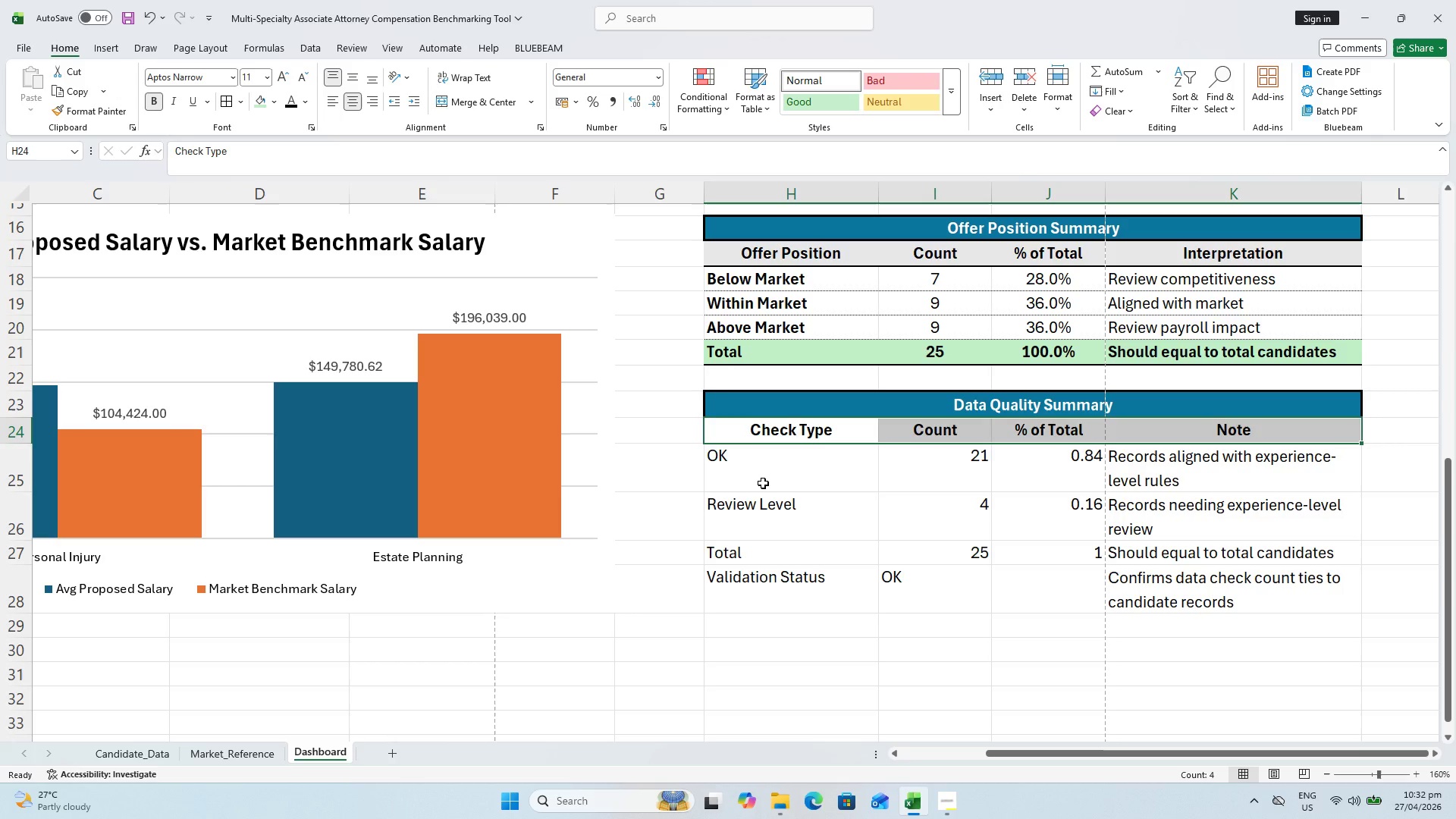 
wait(8.63)
 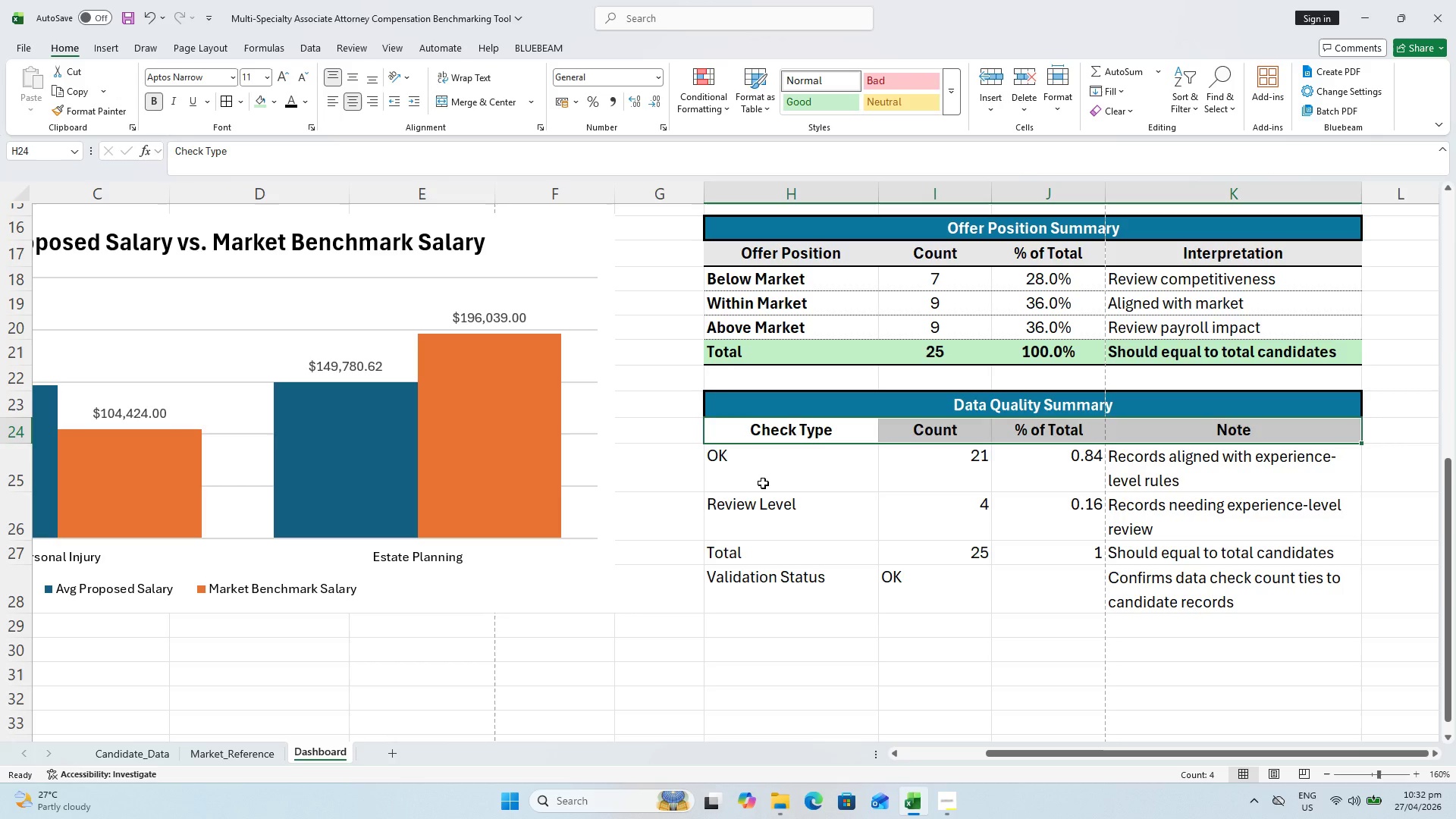 
mouse_move([285, 110])
 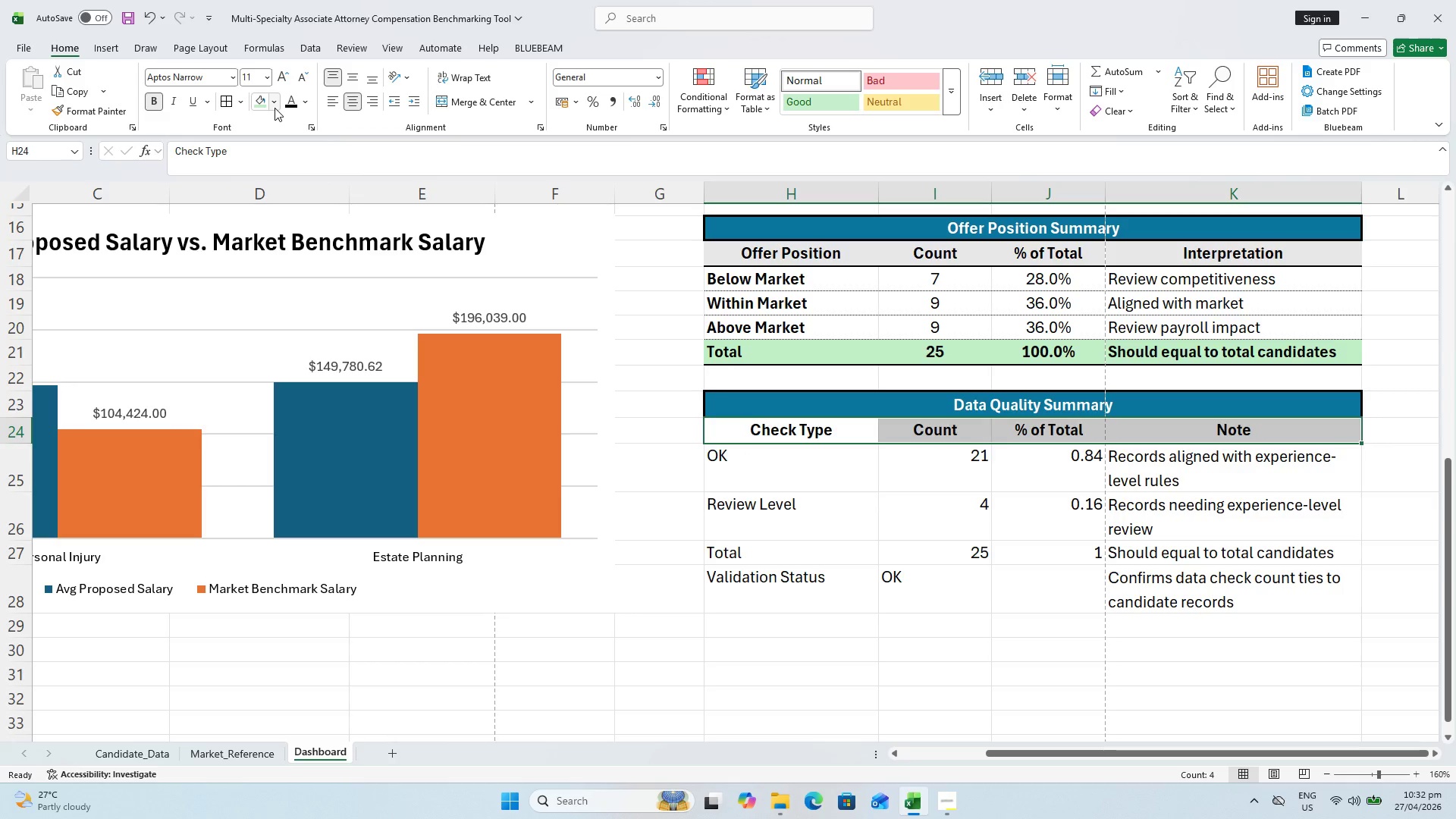 
left_click([275, 108])
 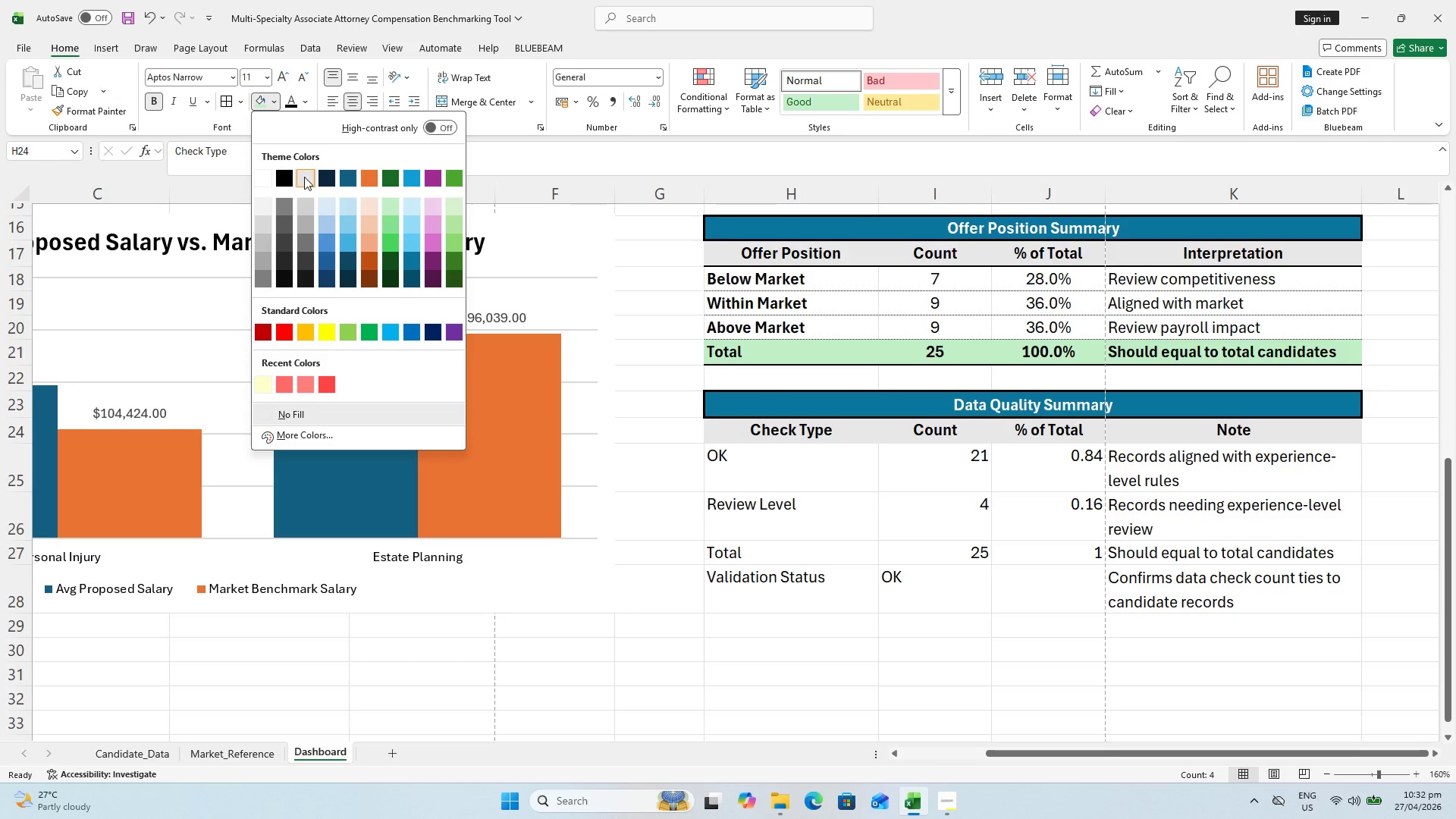 
left_click([304, 177])
 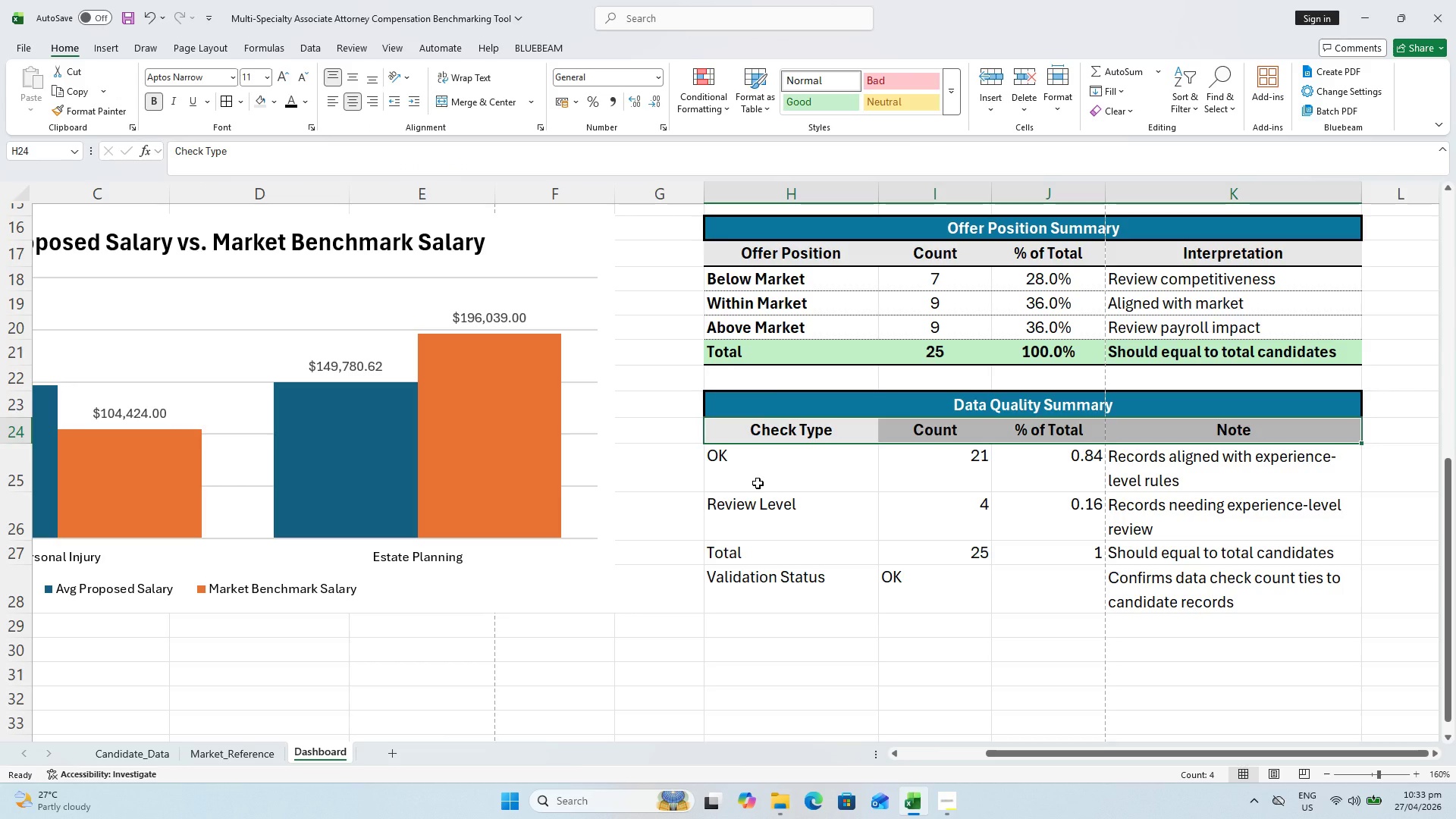 
key(Control+S)
 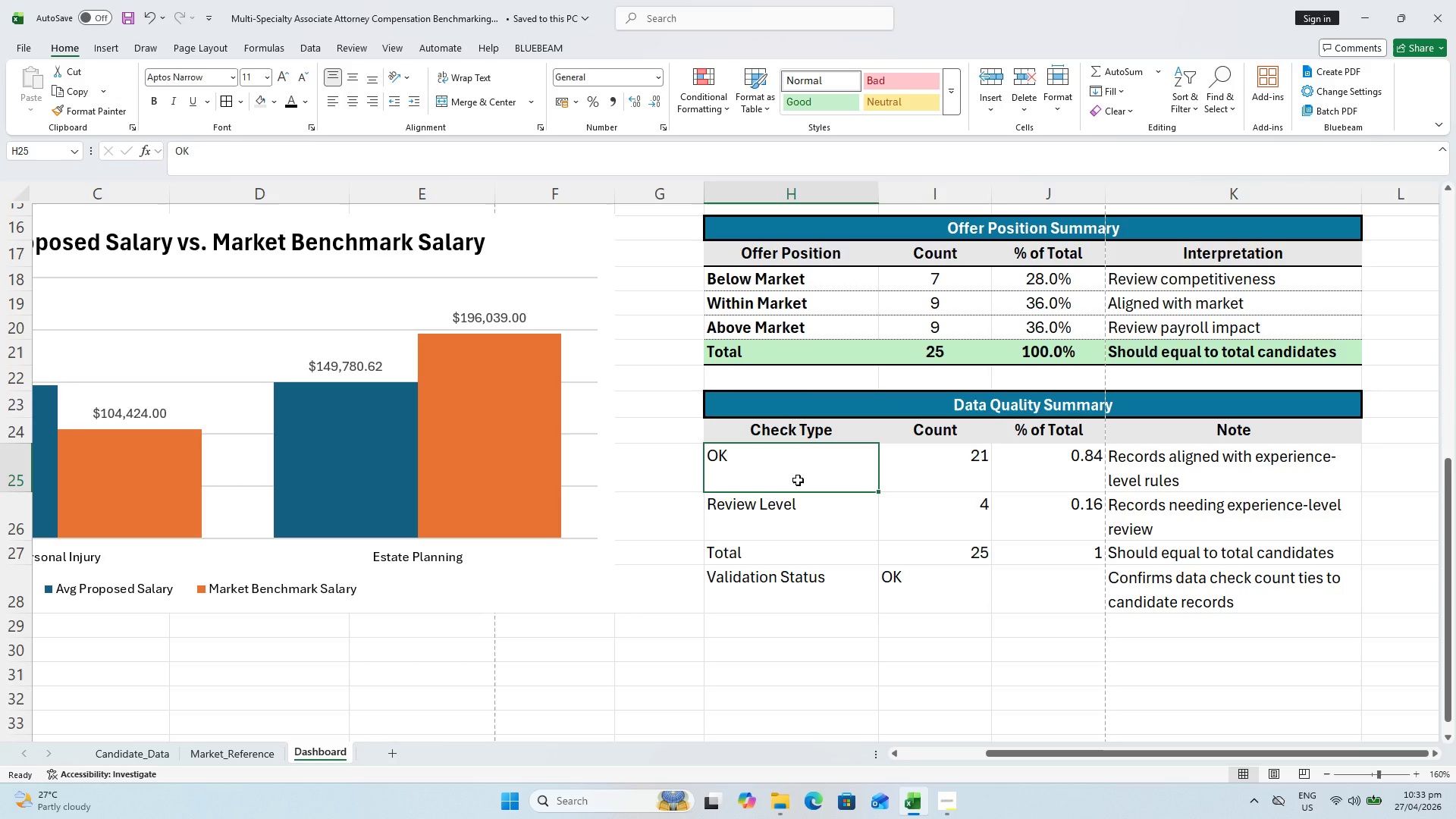 
wait(49.8)
 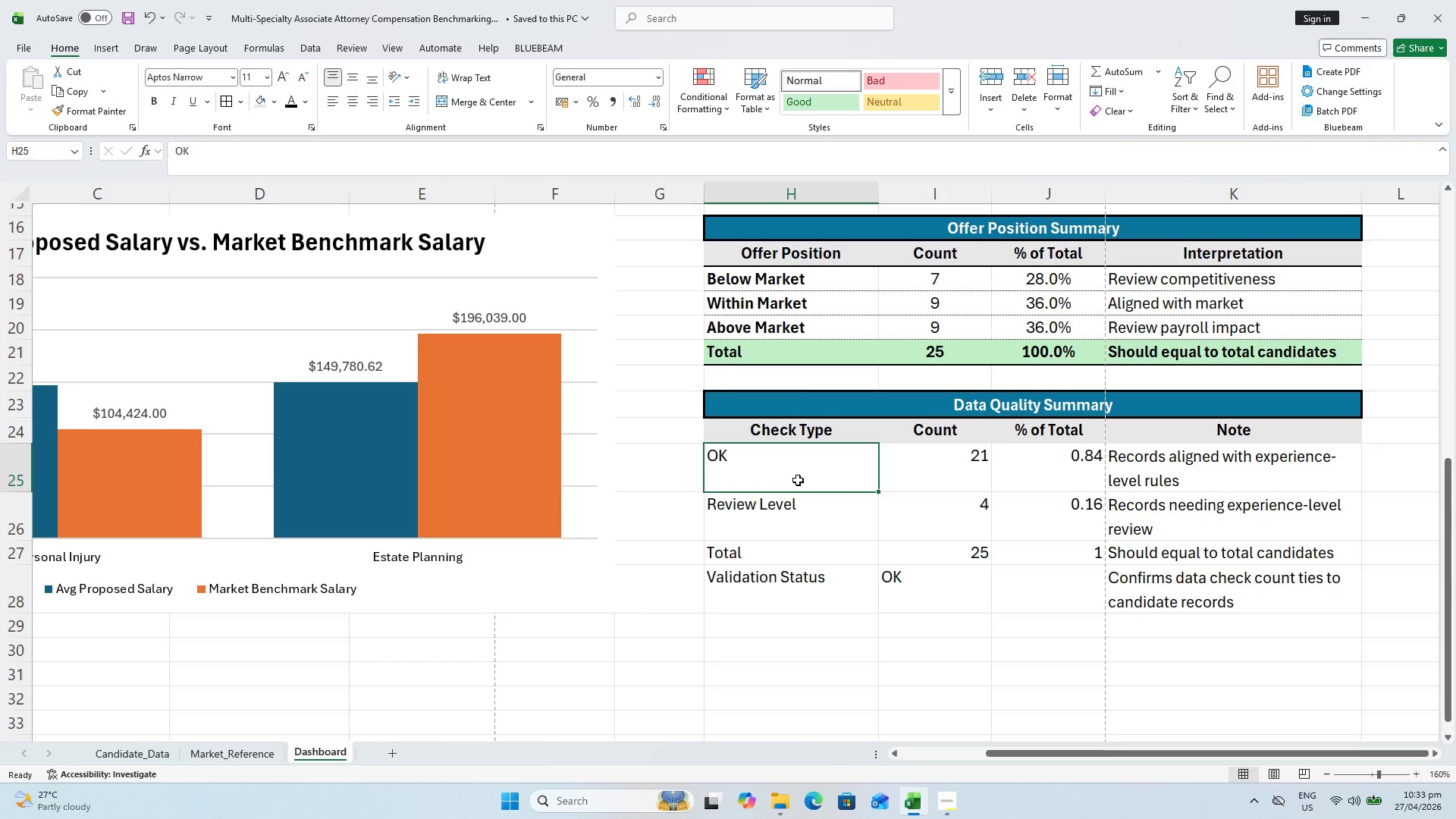 
left_click_drag(start_coordinate=[799, 472], to_coordinate=[806, 575])
 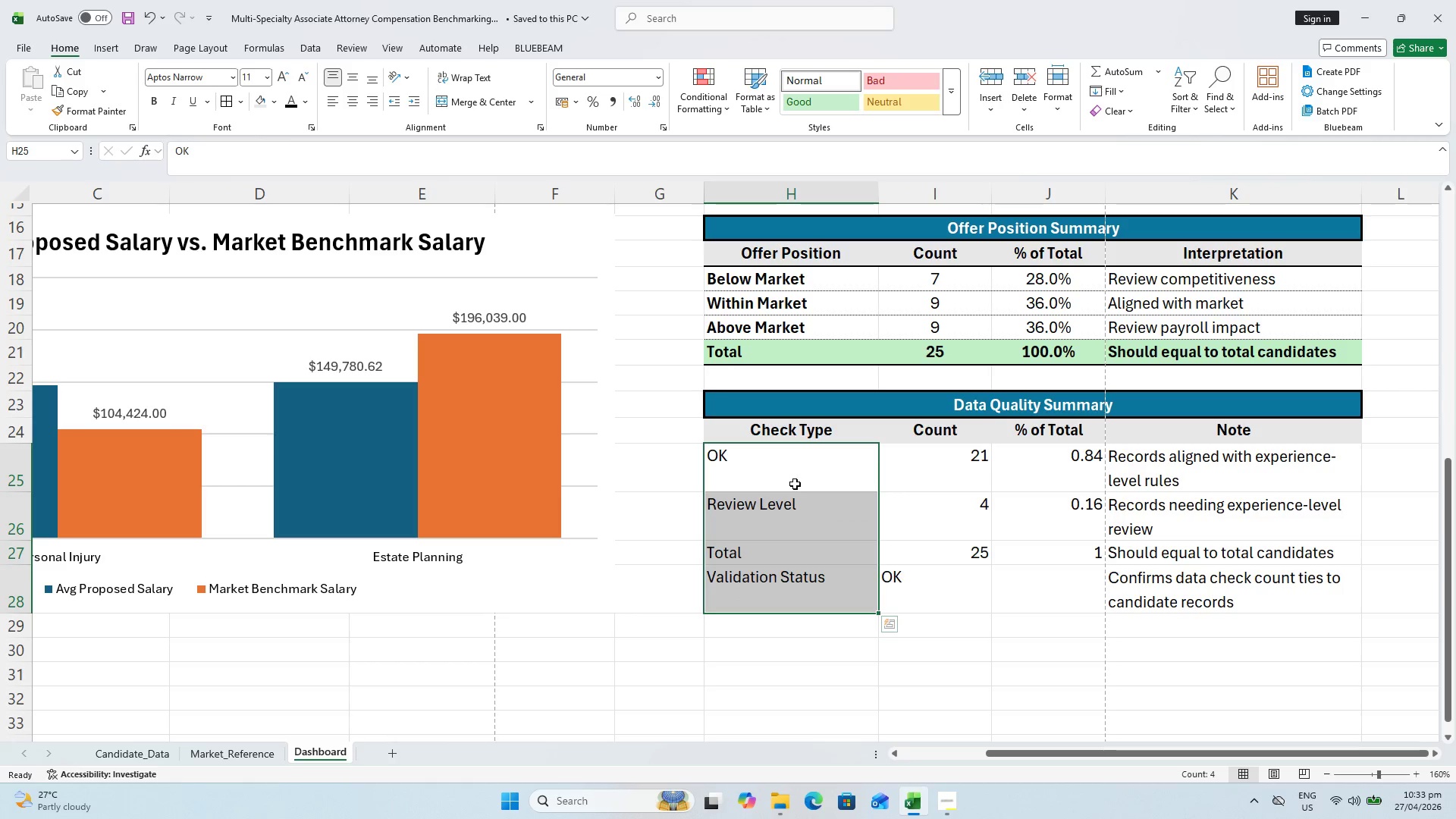 
wait(5.33)
 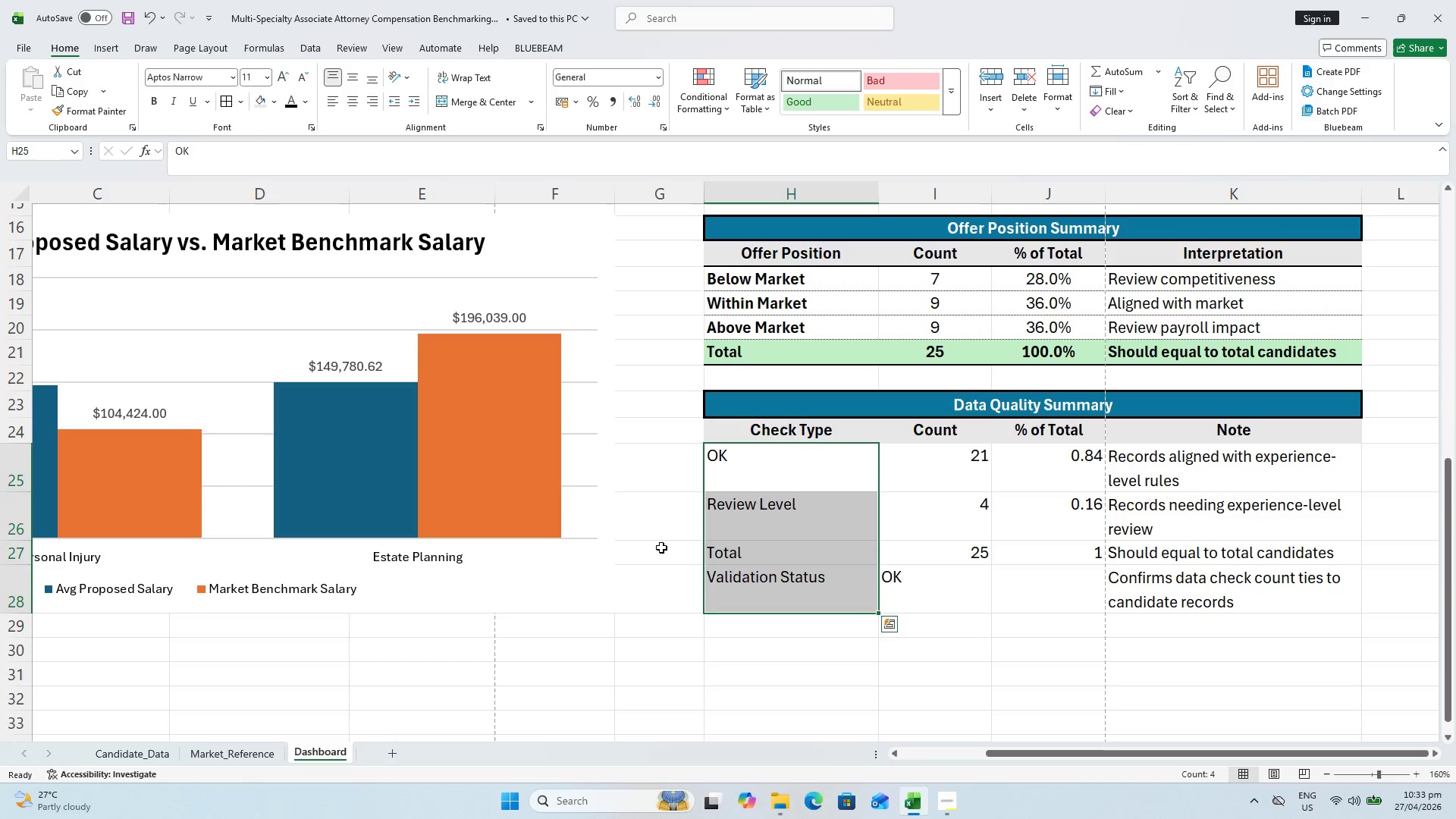 
left_click([761, 672])
 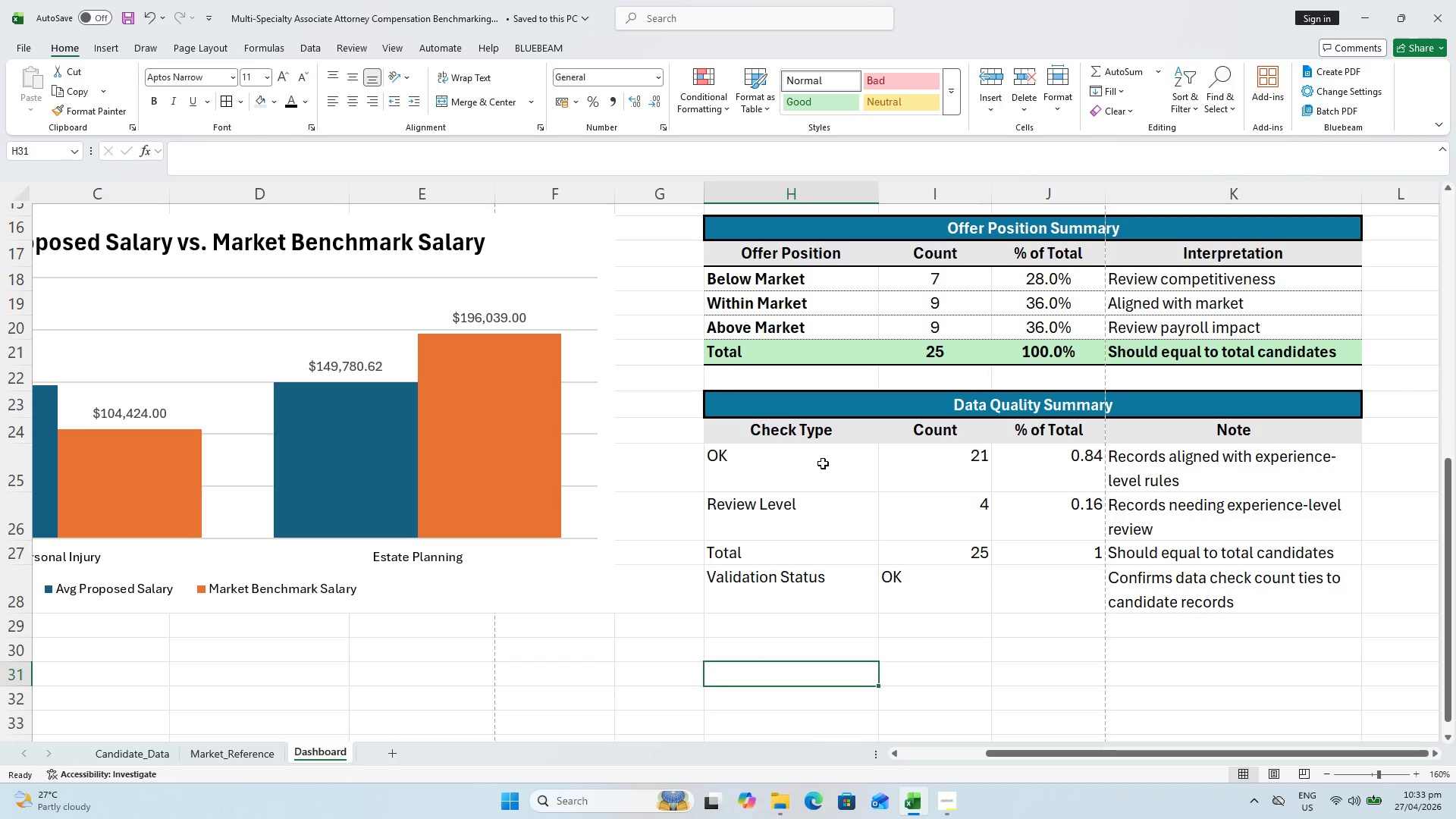 
left_click_drag(start_coordinate=[823, 462], to_coordinate=[769, 565])
 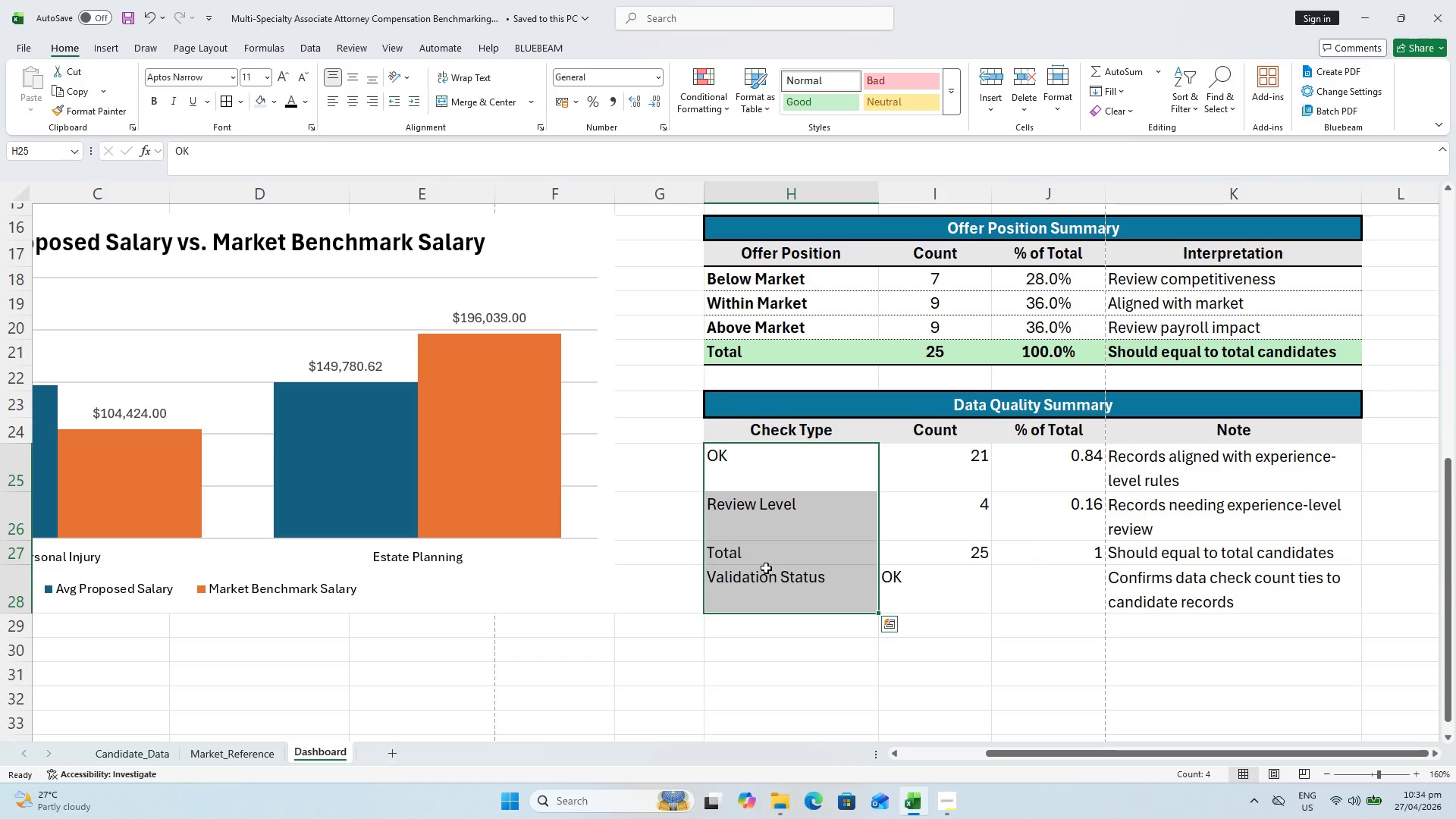 
key(Control+B)
 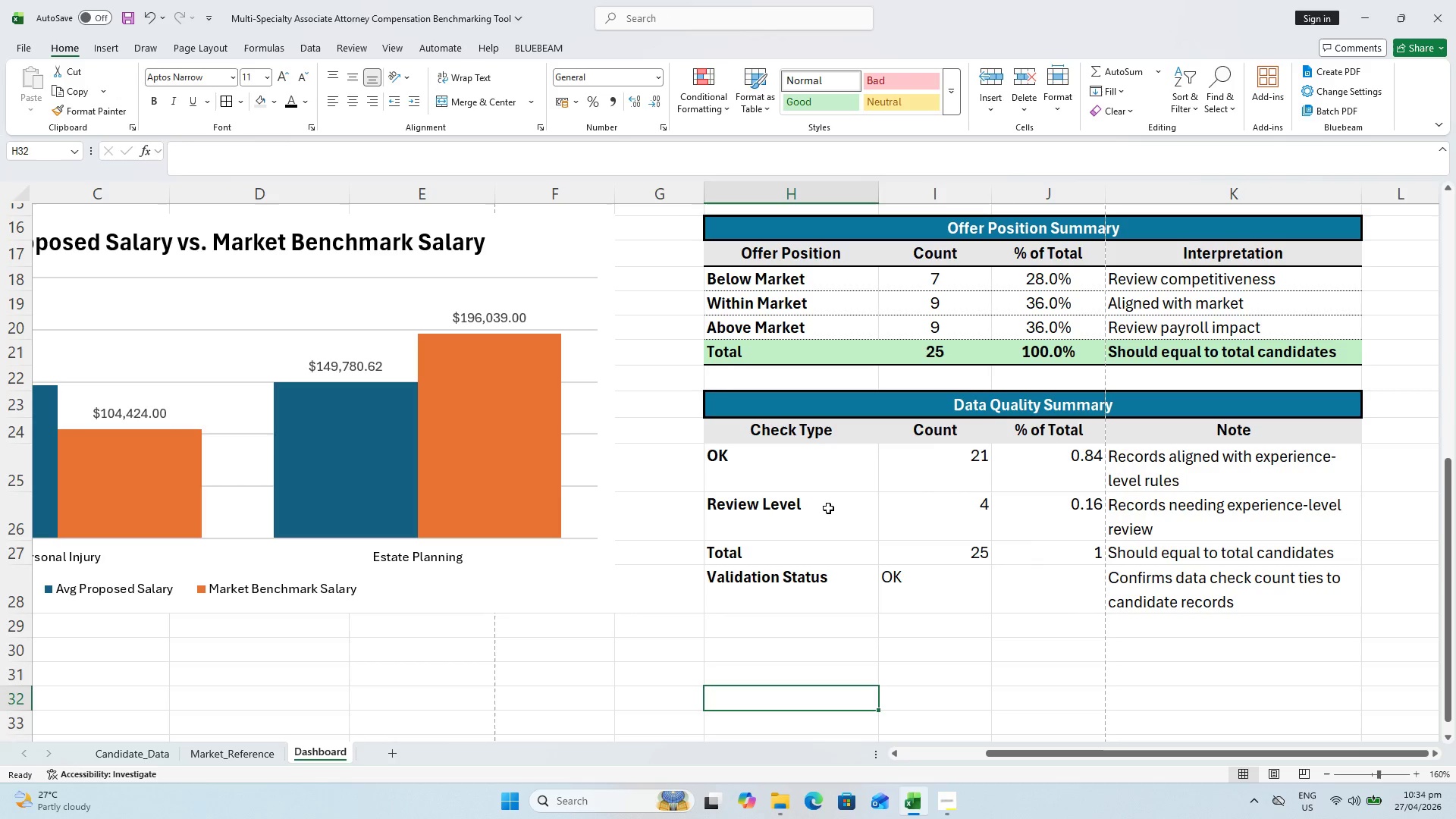 
scroll: coordinate [844, 466], scroll_direction: up, amount: 7.0
 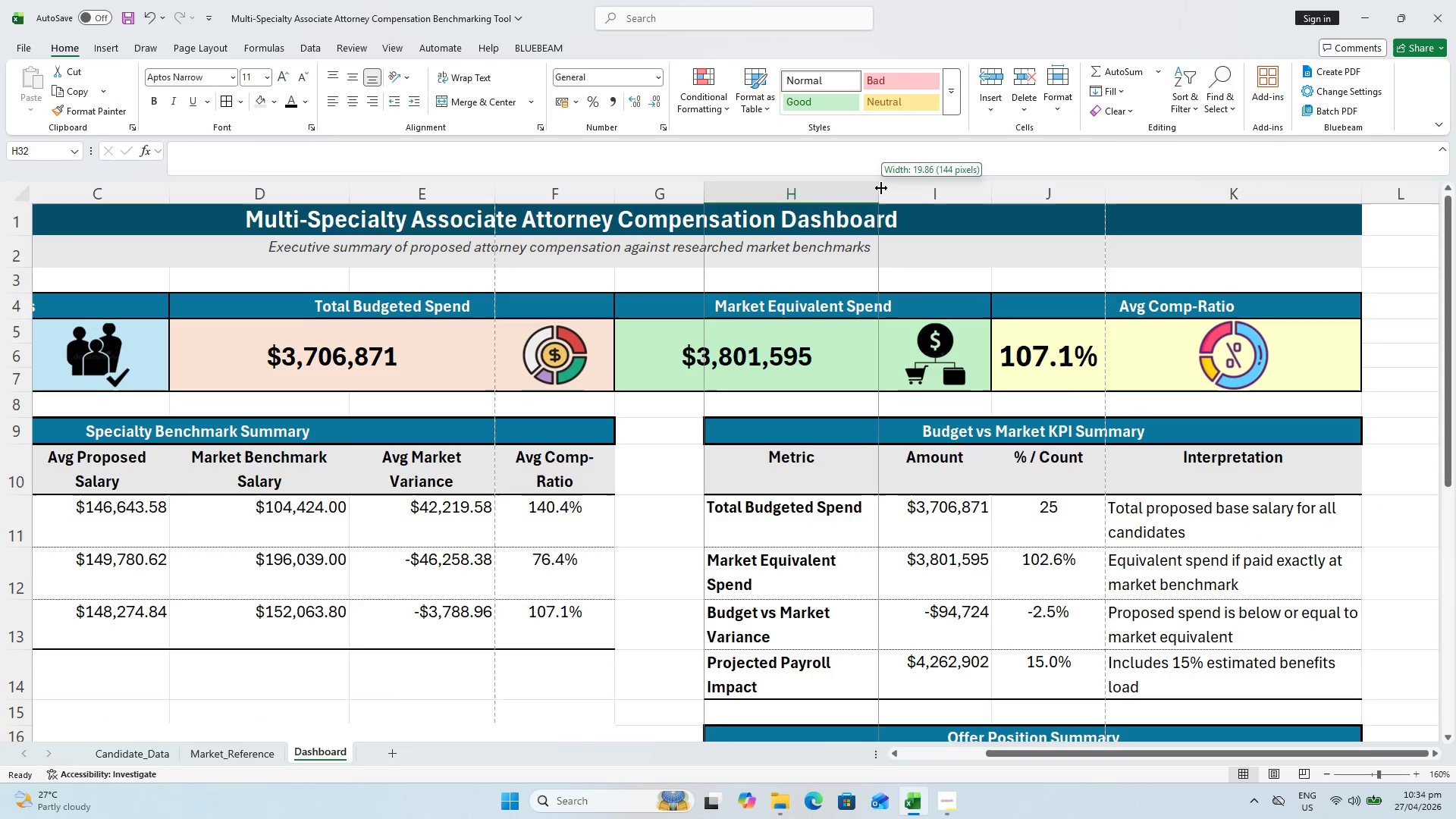 
left_click([773, 522])
 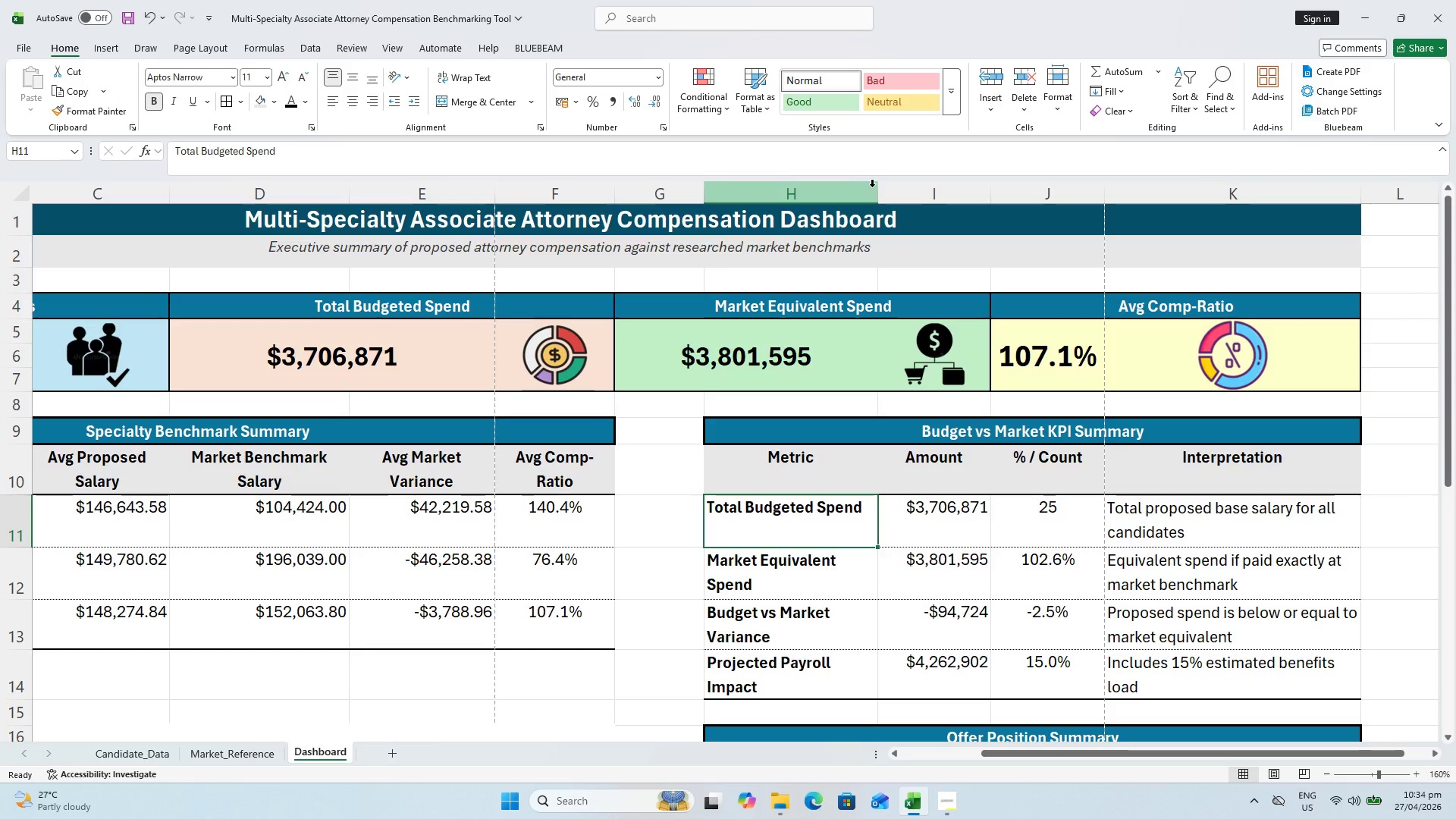 
left_click_drag(start_coordinate=[876, 189], to_coordinate=[869, 188])
 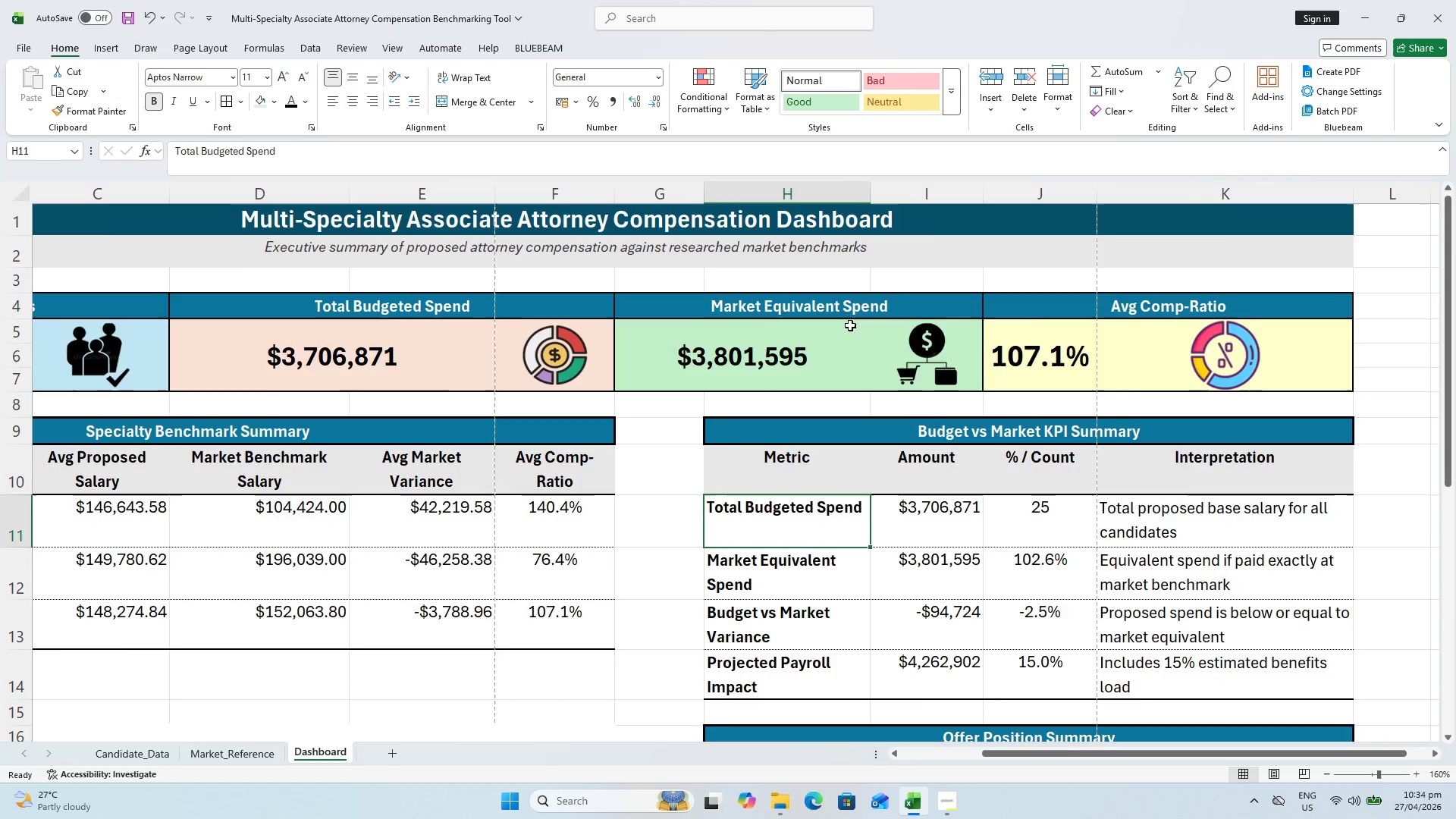 
scroll: coordinate [850, 365], scroll_direction: down, amount: 4.0
 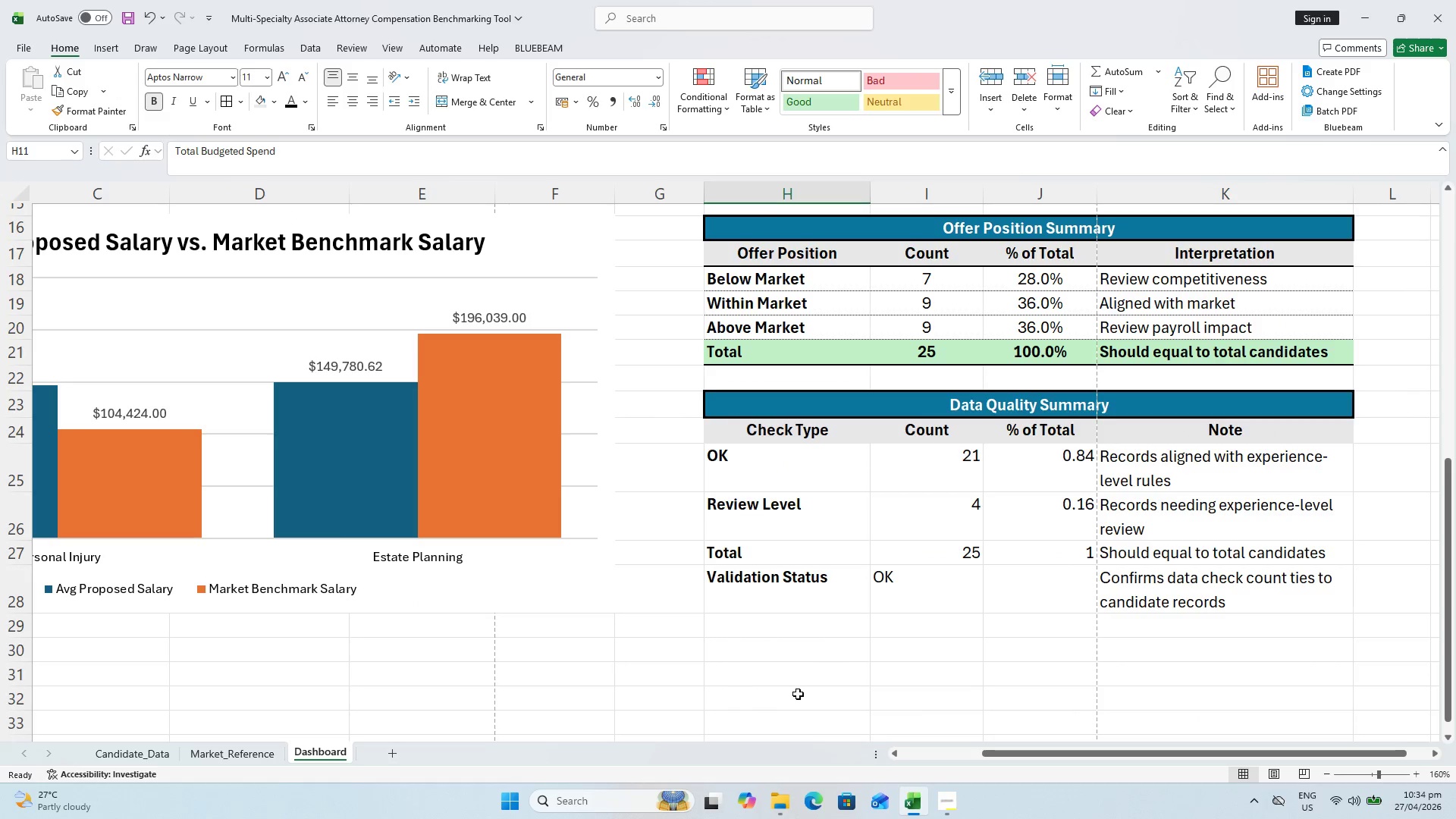 
key(Control+S)
 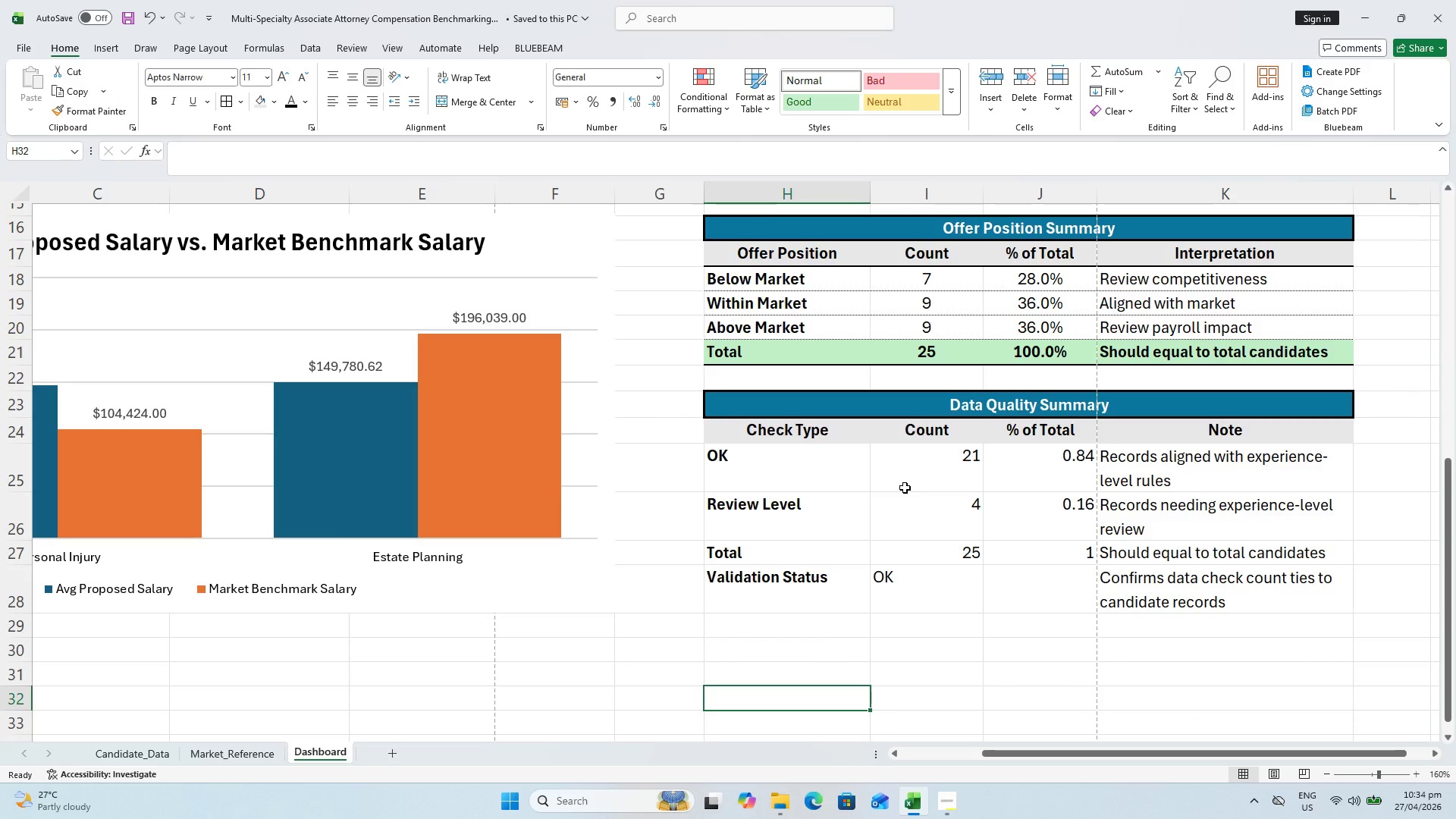 
wait(15.86)
 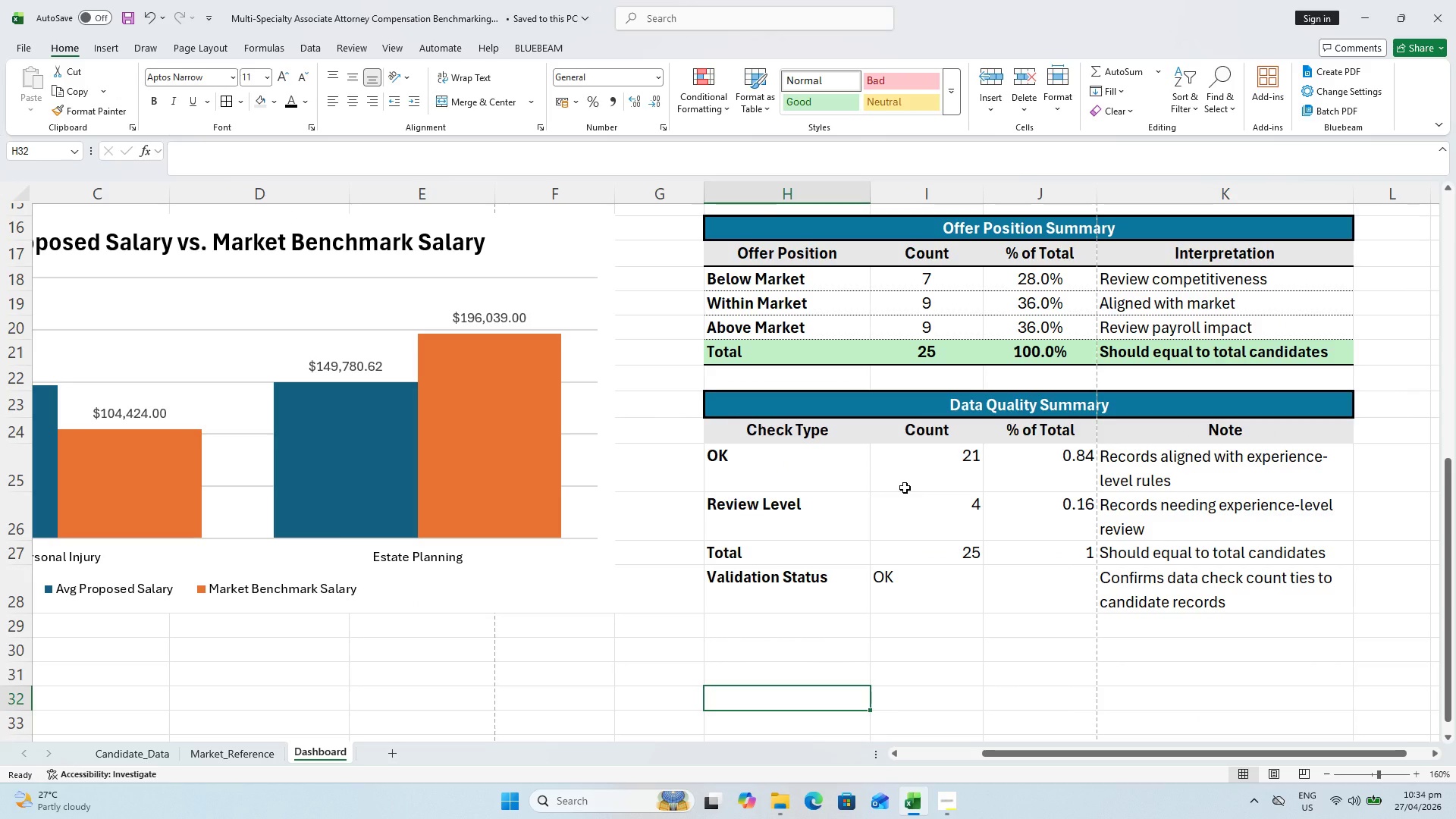 
left_click_drag(start_coordinate=[938, 482], to_coordinate=[1007, 573])
 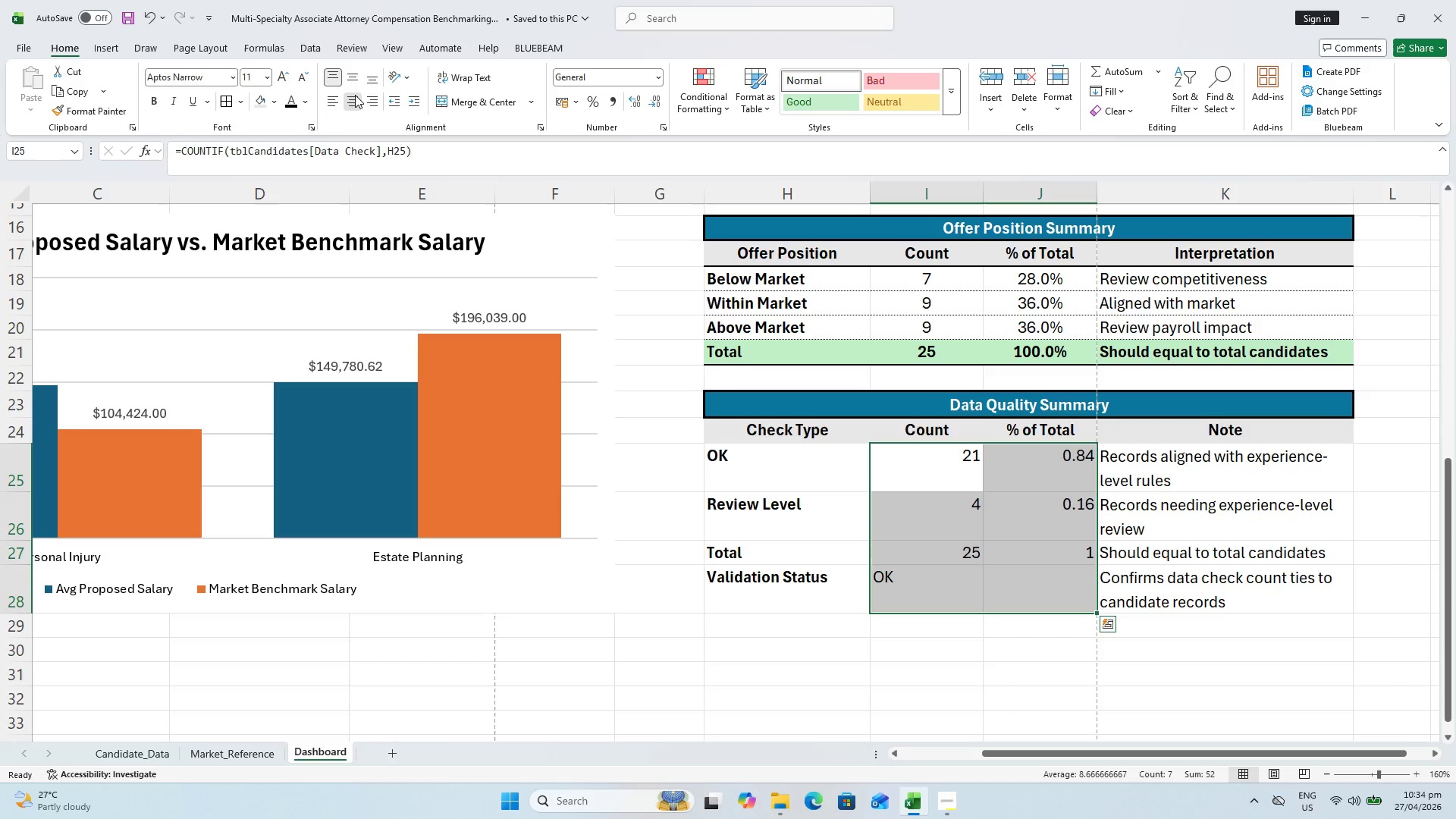 
left_click([355, 95])
 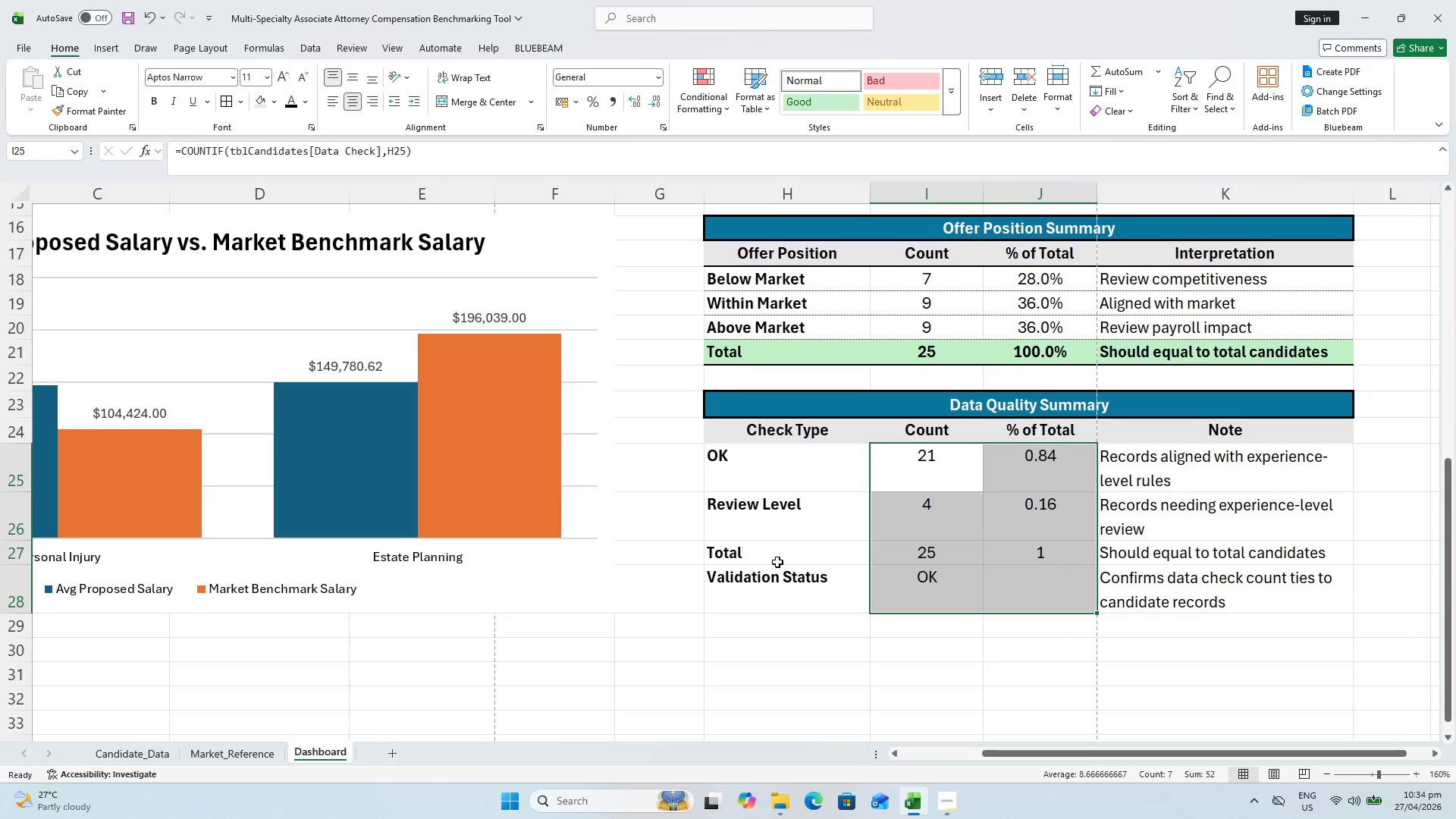 
left_click([950, 598])
 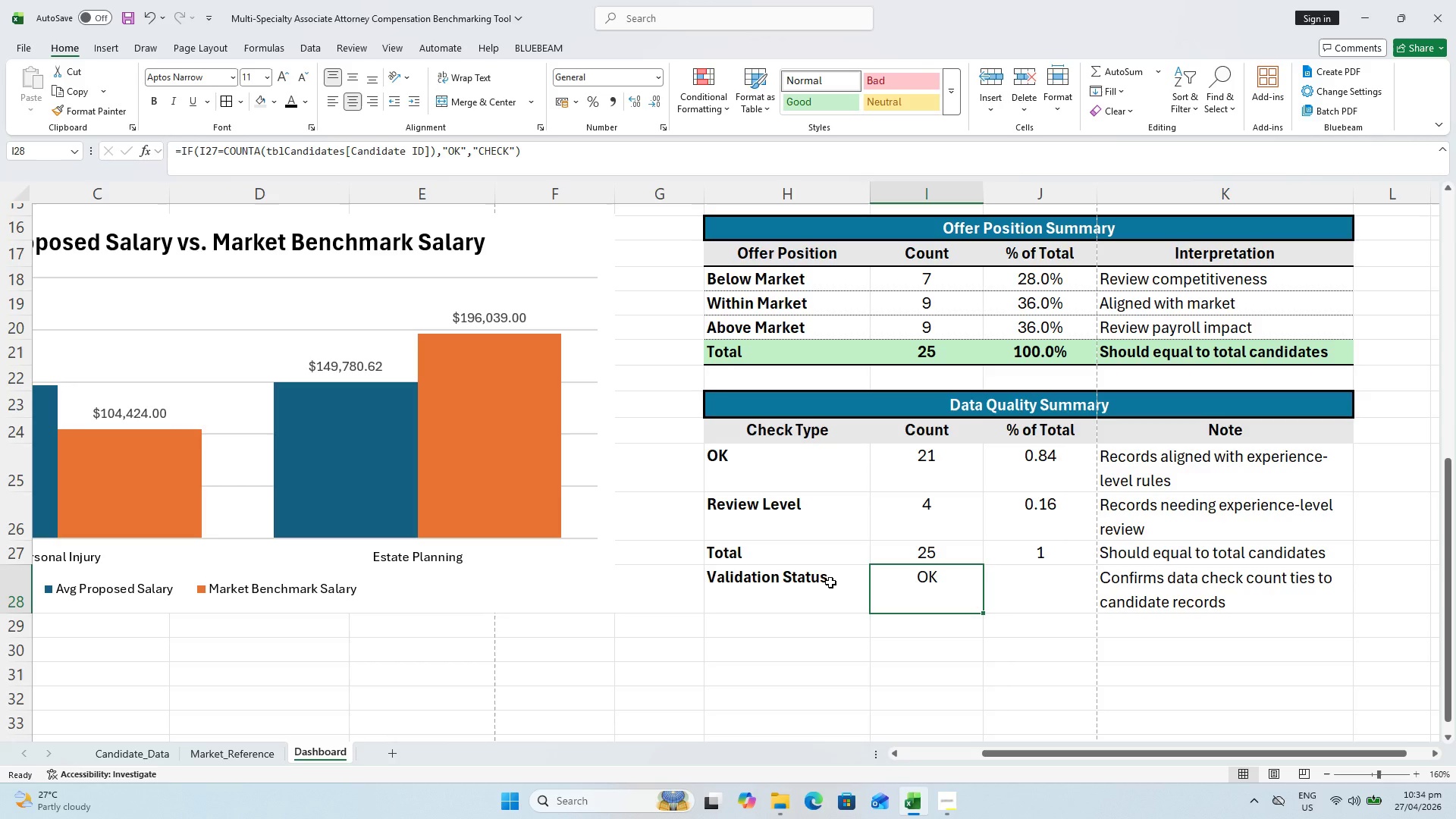 
wait(5.78)
 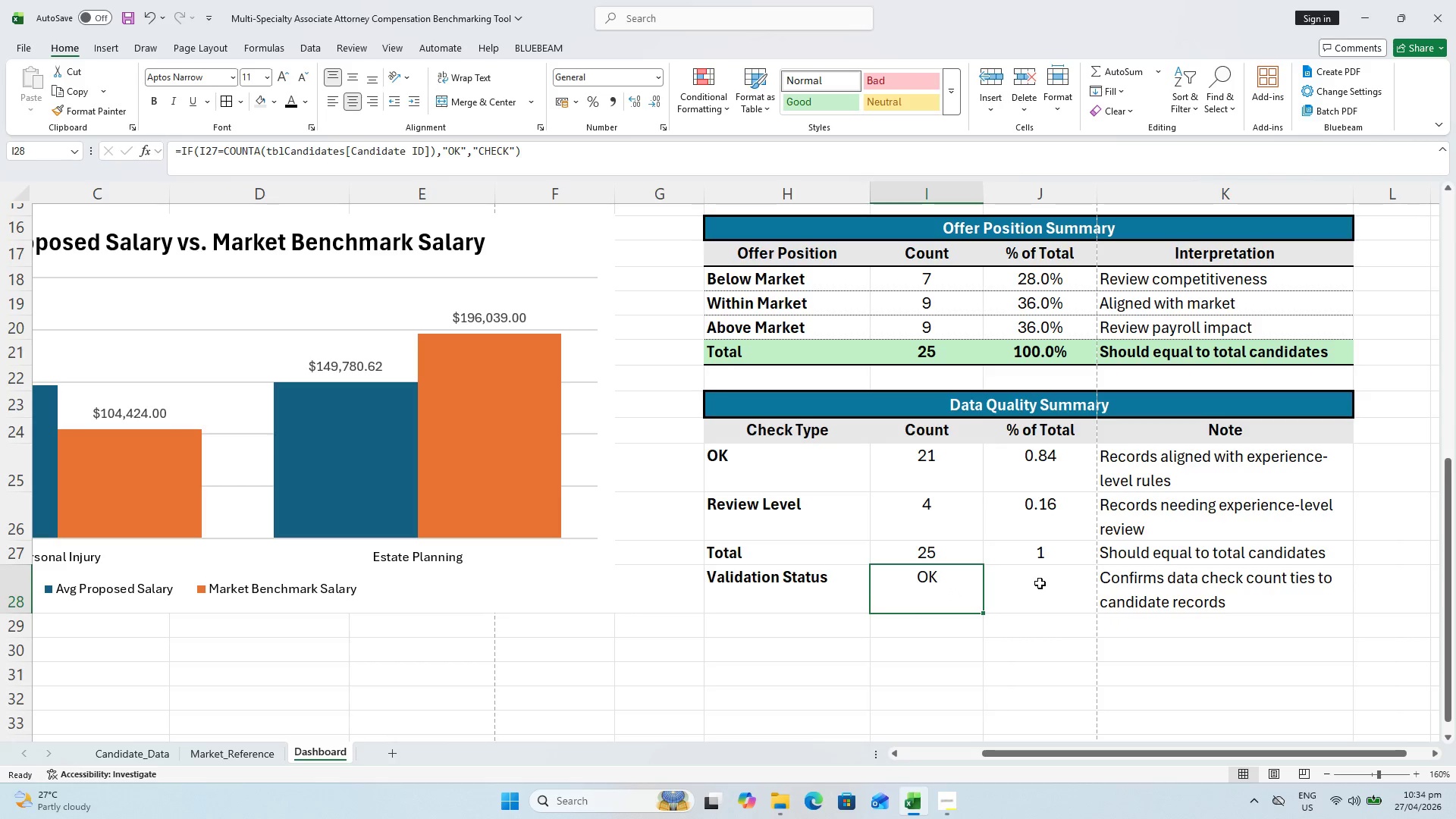 
left_click_drag(start_coordinate=[765, 562], to_coordinate=[1159, 552])
 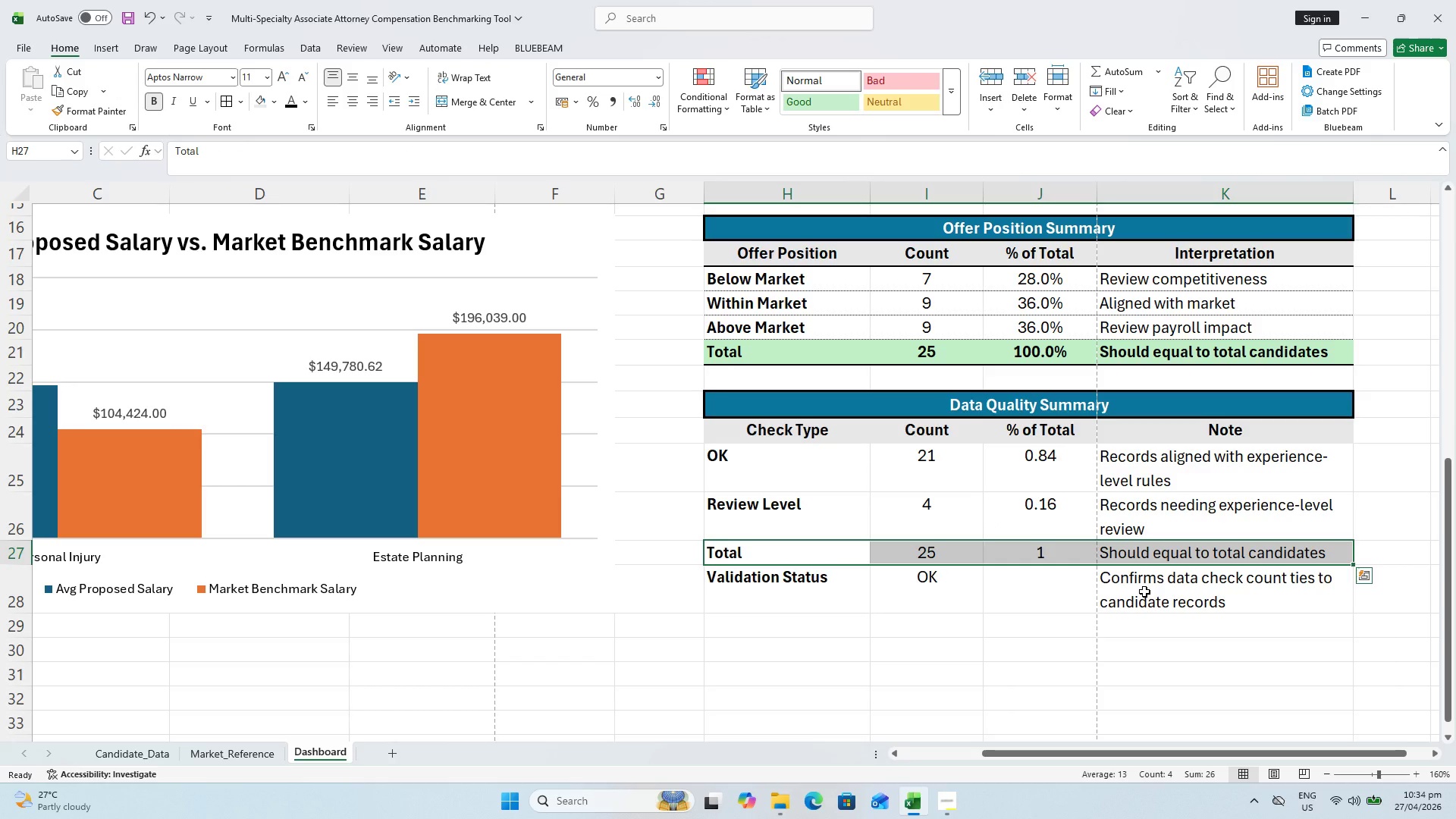 
wait(5.09)
 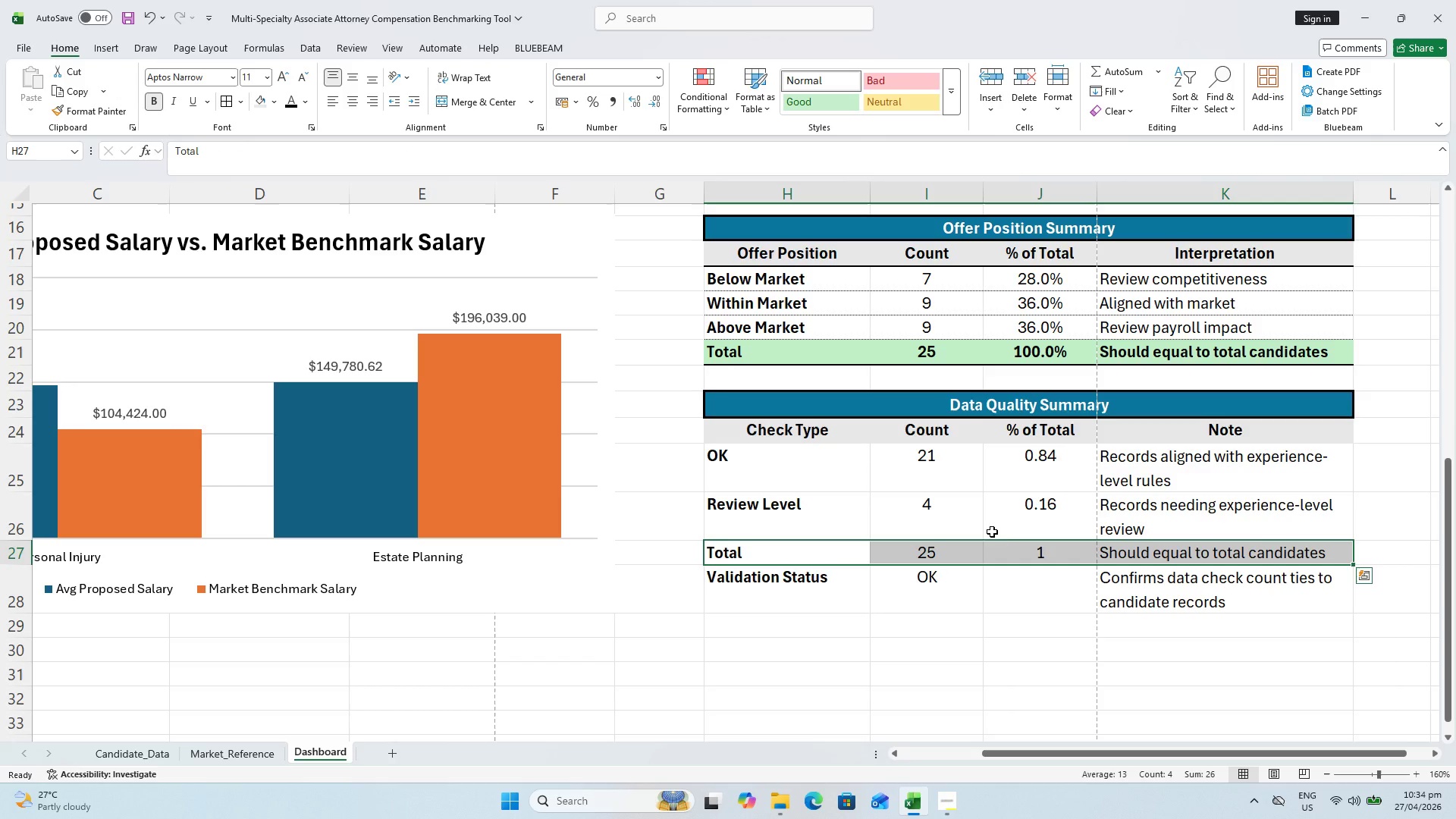 
hold_key(key=ShiftLeft, duration=0.36)
left_click([1143, 585])
 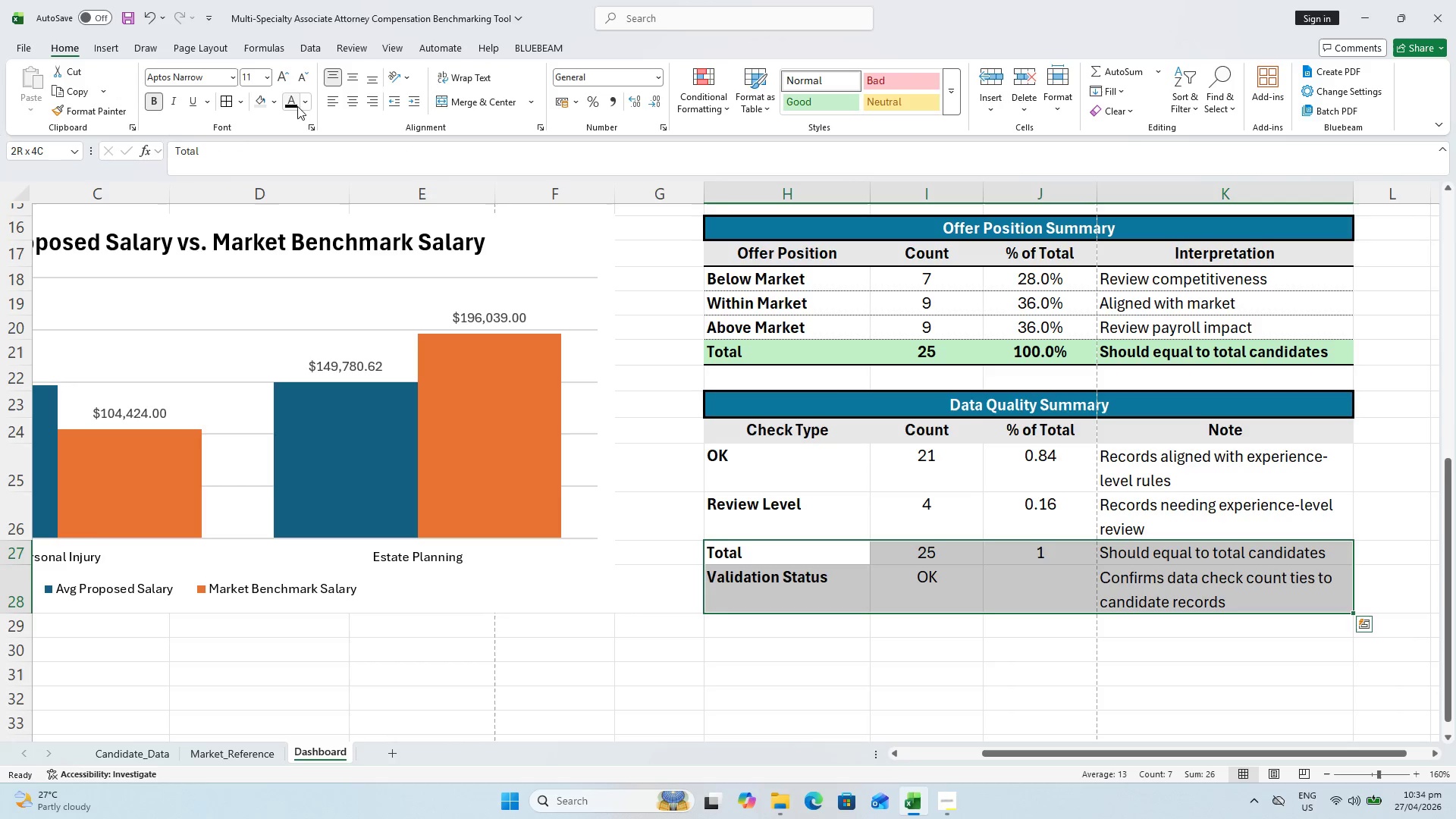 
left_click([274, 105])
 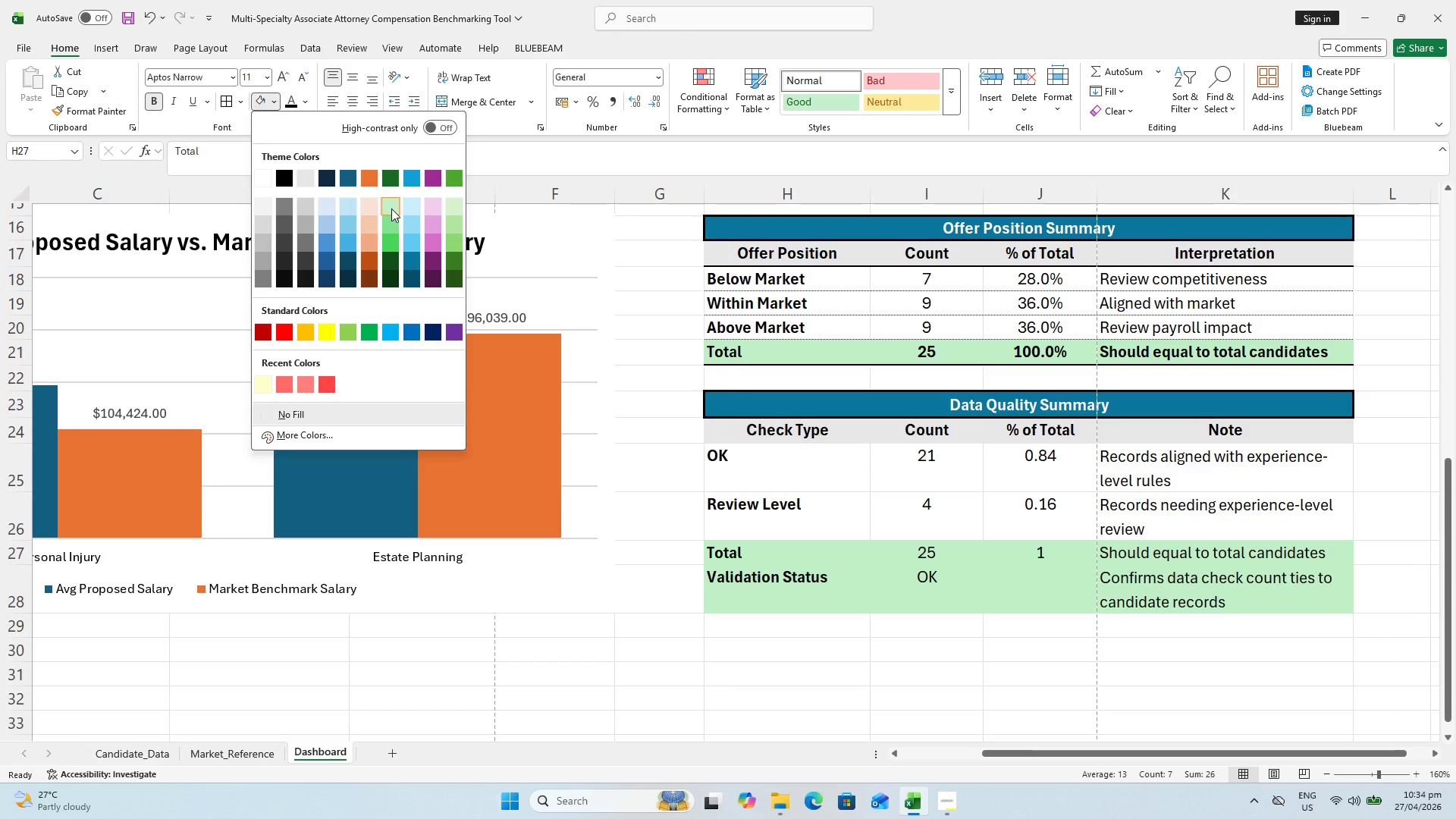 
left_click([391, 209])
 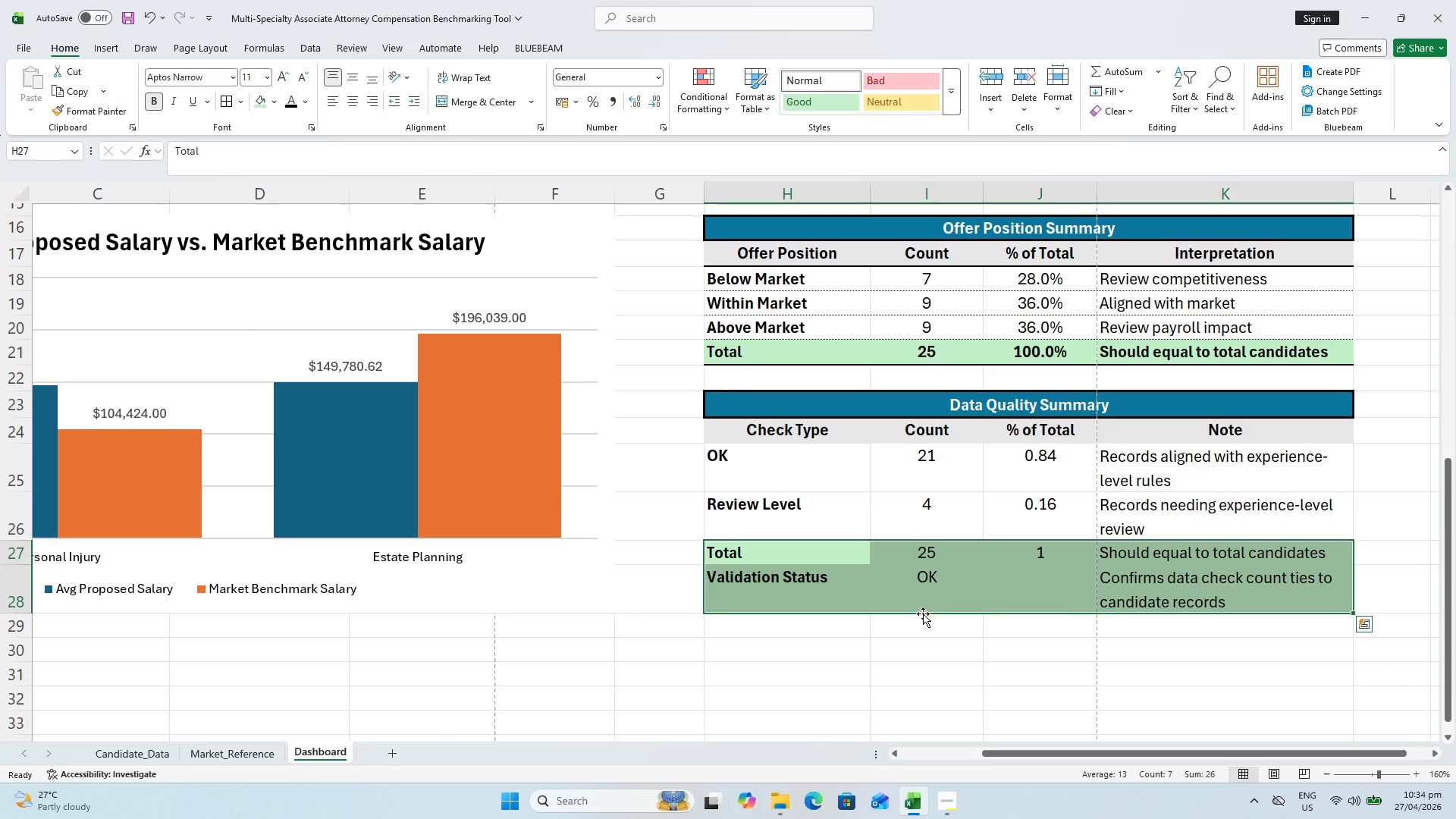 
left_click([923, 613])
 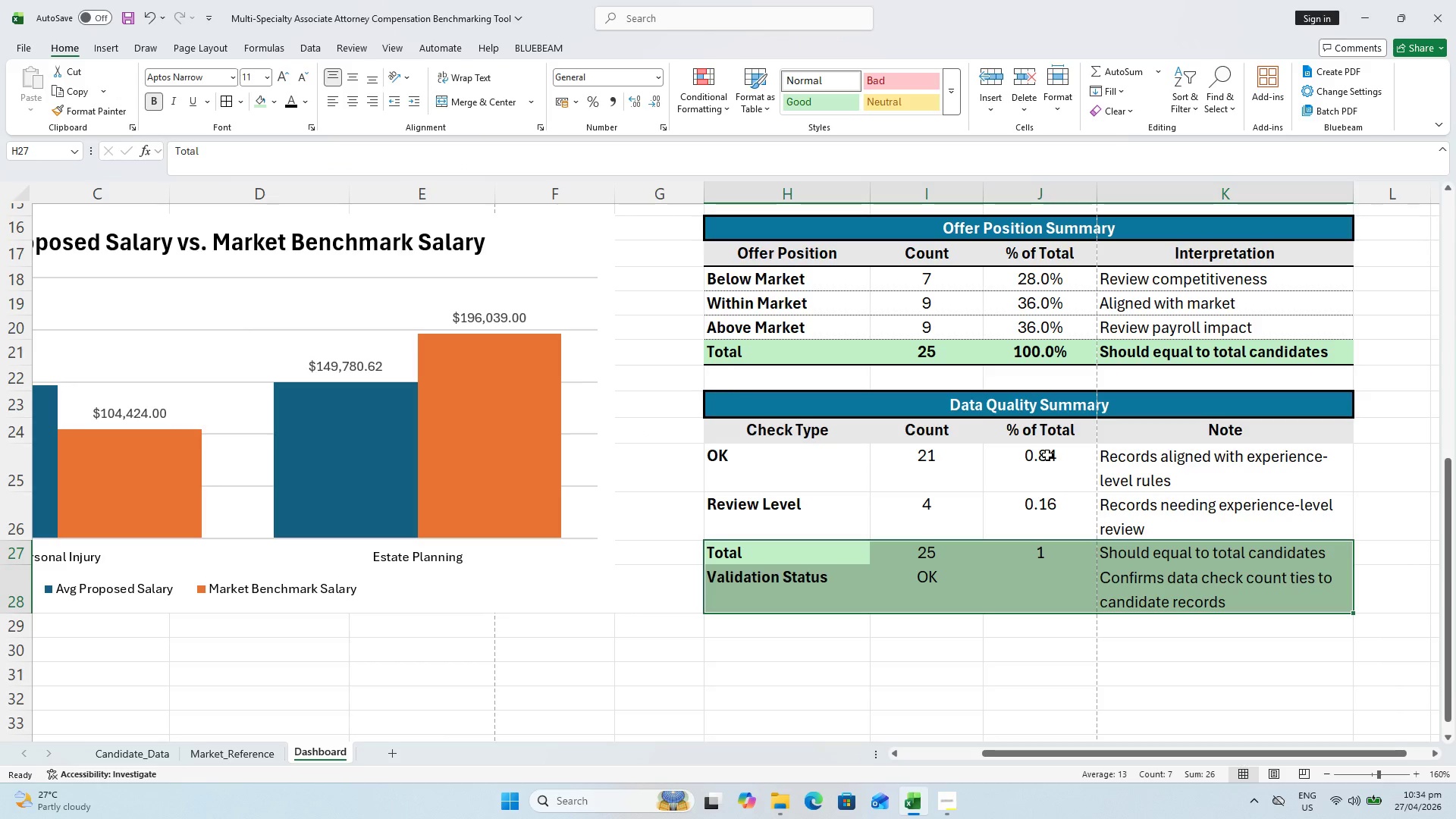 
left_click_drag(start_coordinate=[1046, 469], to_coordinate=[1048, 571])
 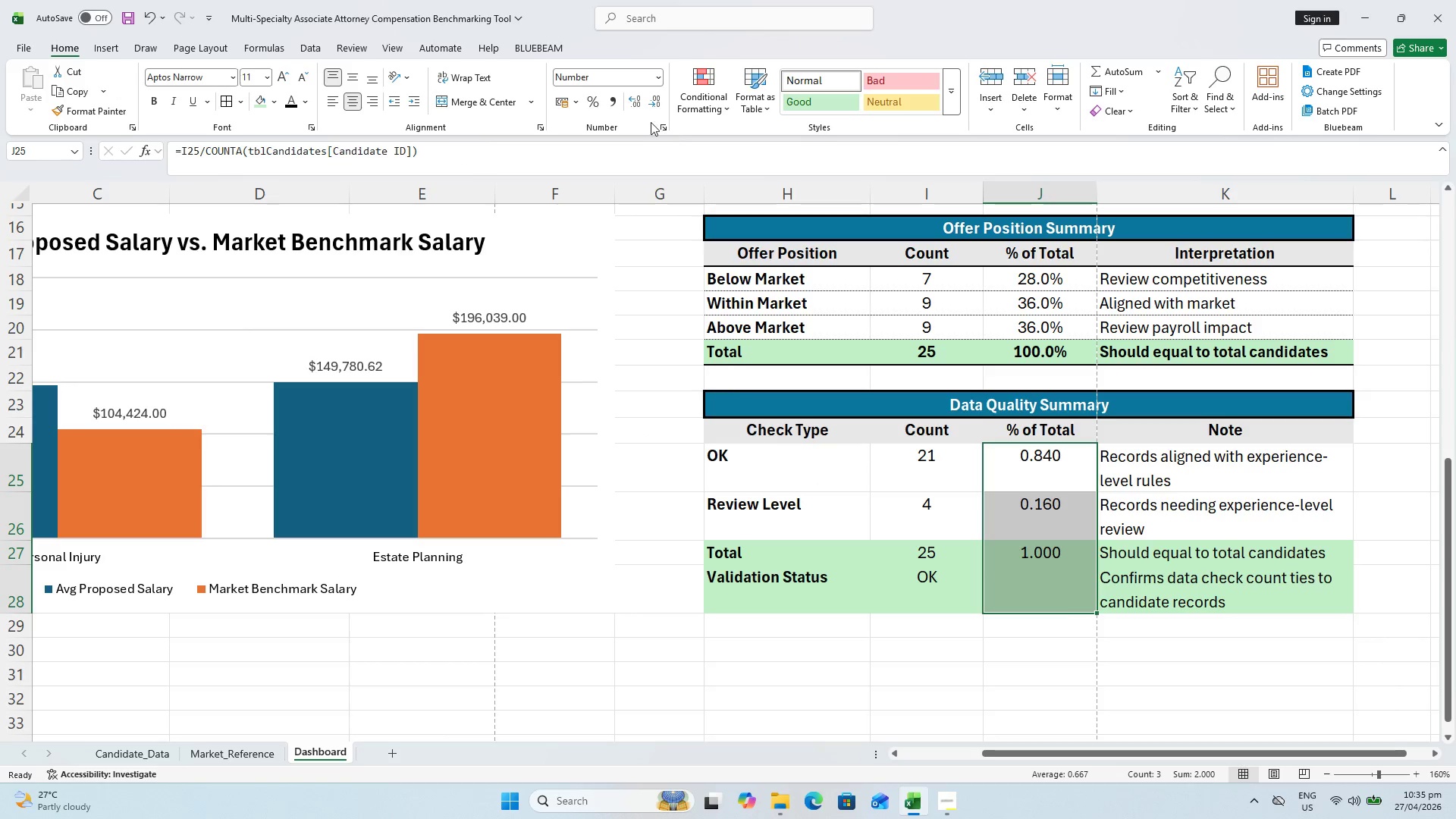 
double_click([595, 103])
 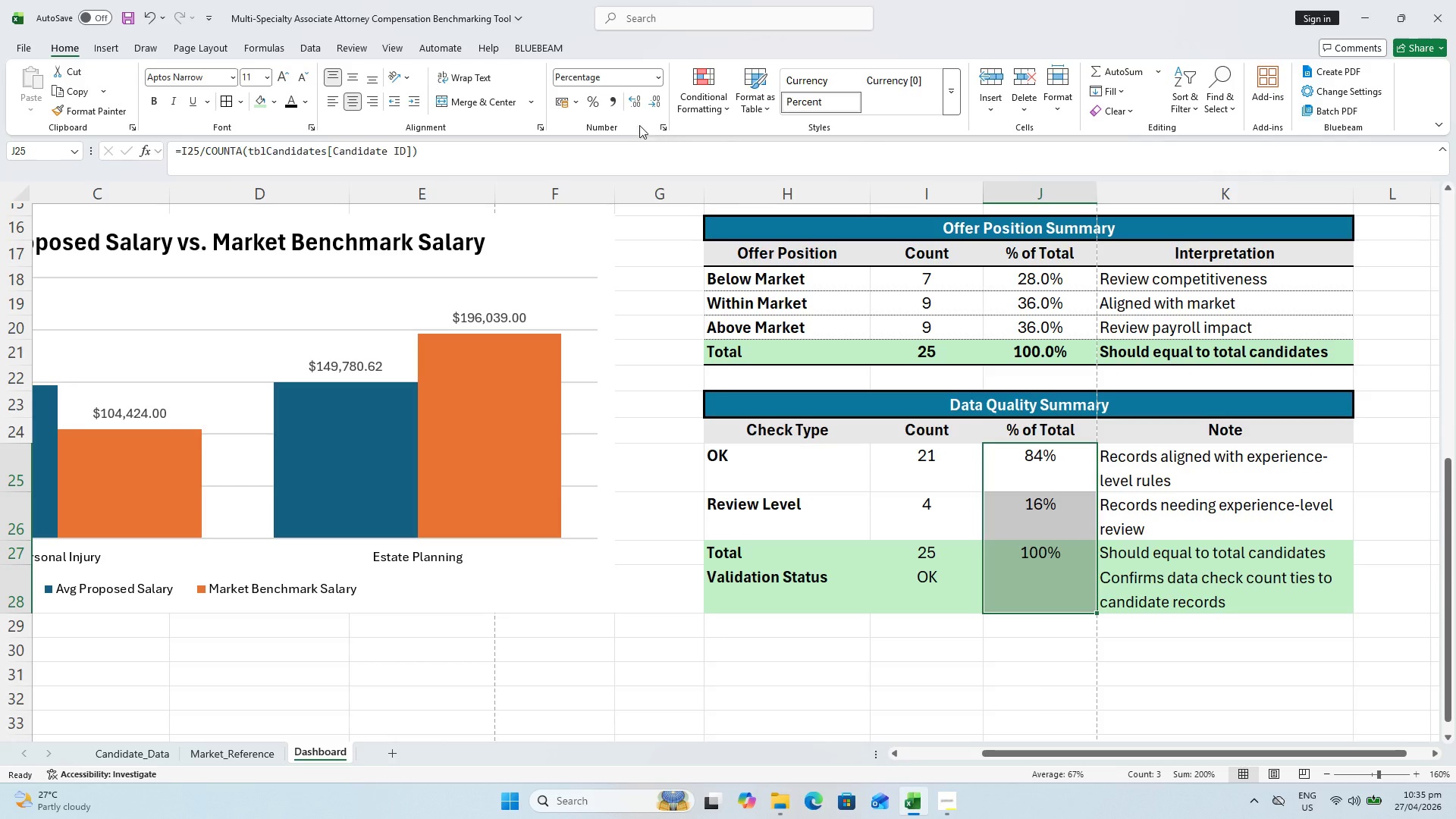 
left_click([637, 99])
 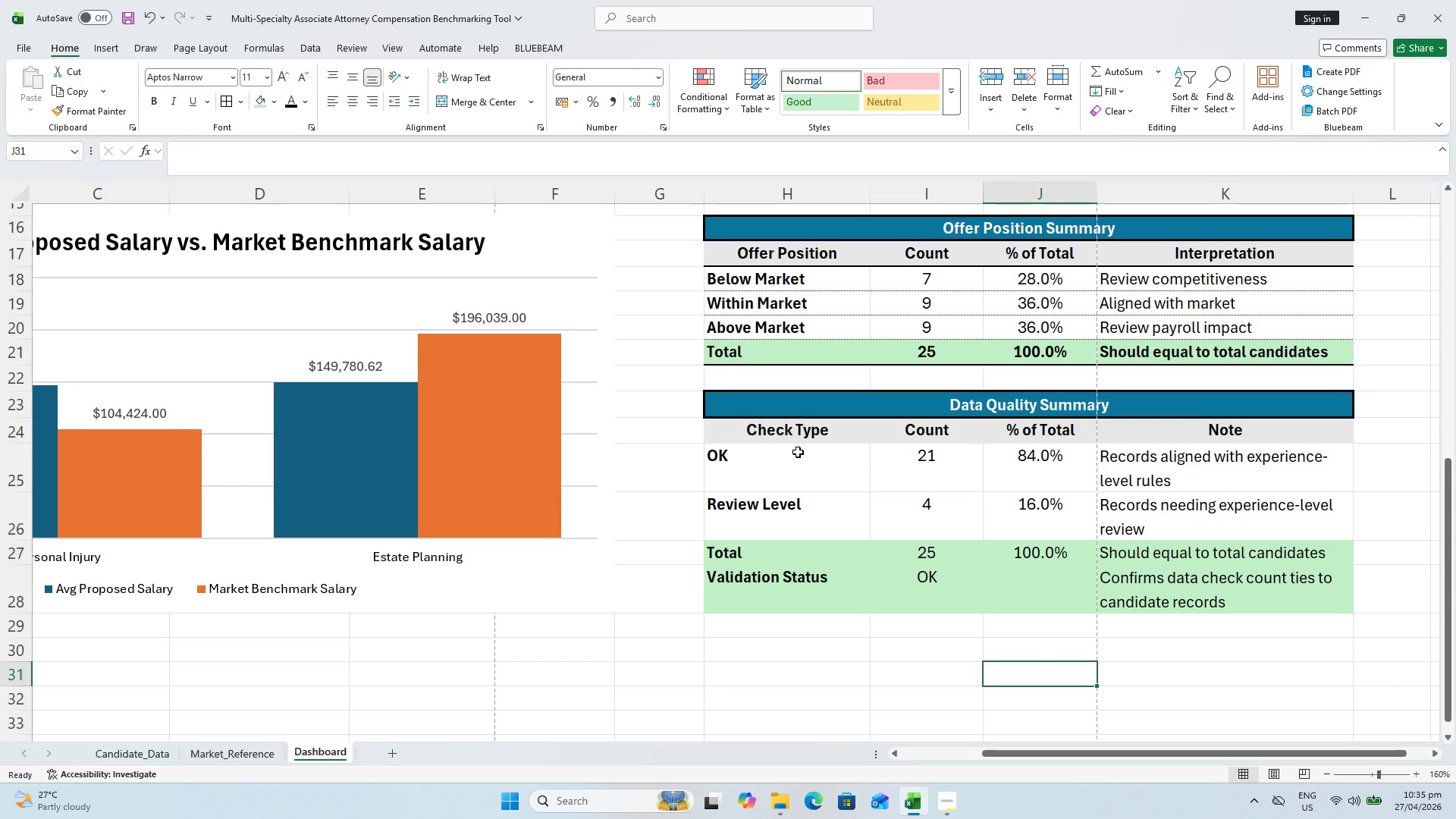 
wait(7.42)
 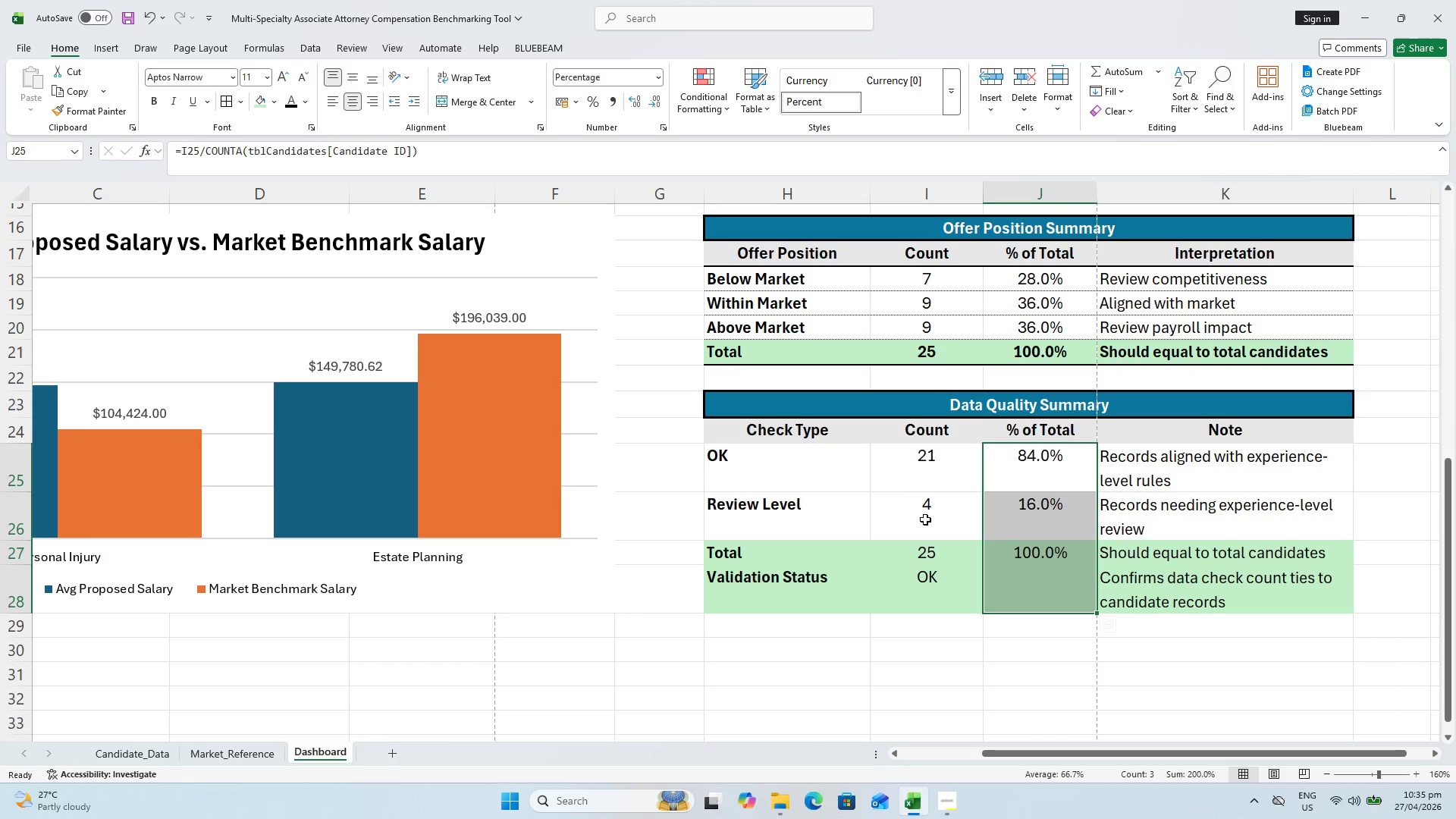 
left_click_drag(start_coordinate=[789, 463], to_coordinate=[1120, 582])
 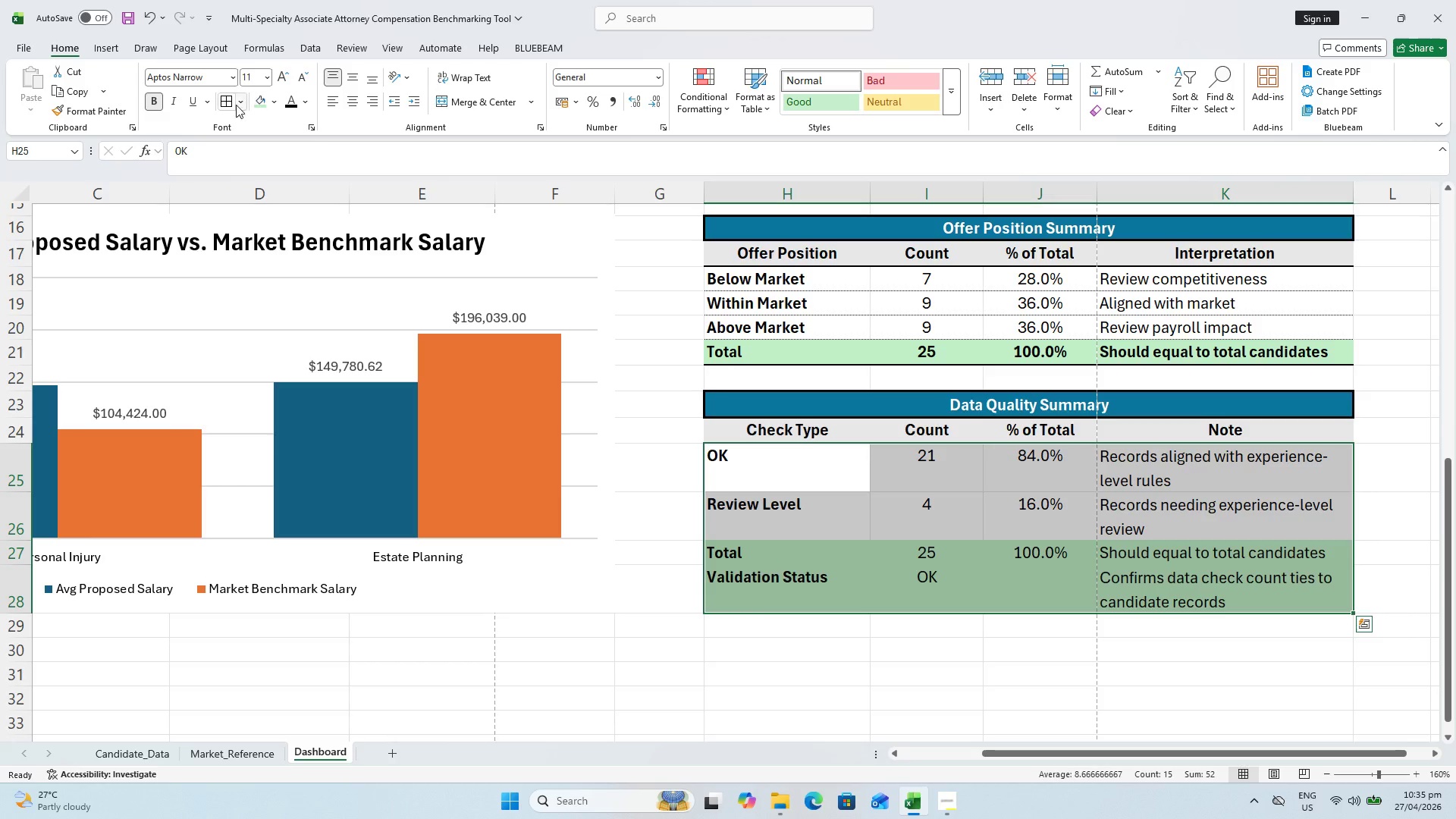 
left_click([221, 108])
 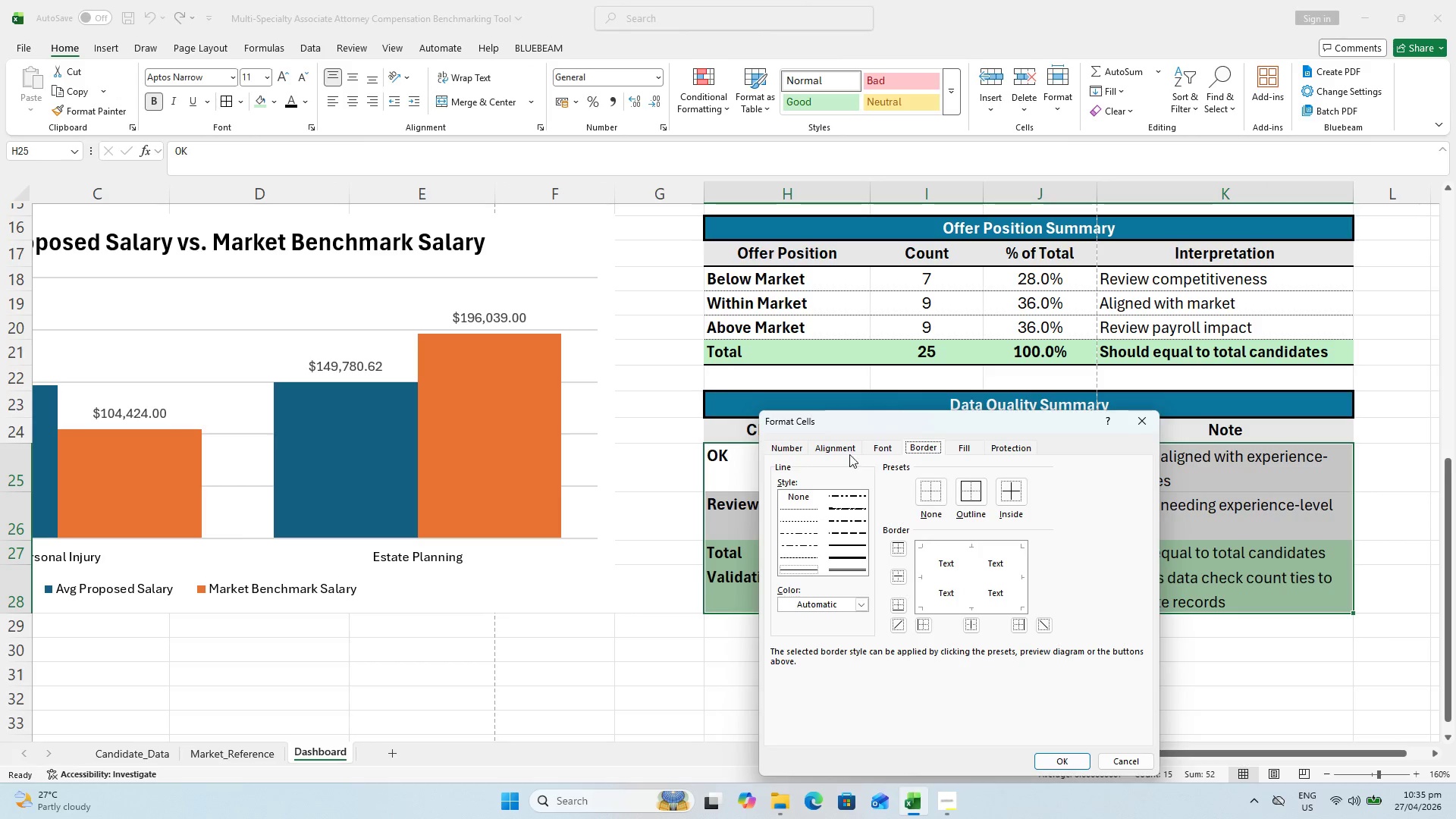 
left_click_drag(start_coordinate=[865, 424], to_coordinate=[257, 234])
 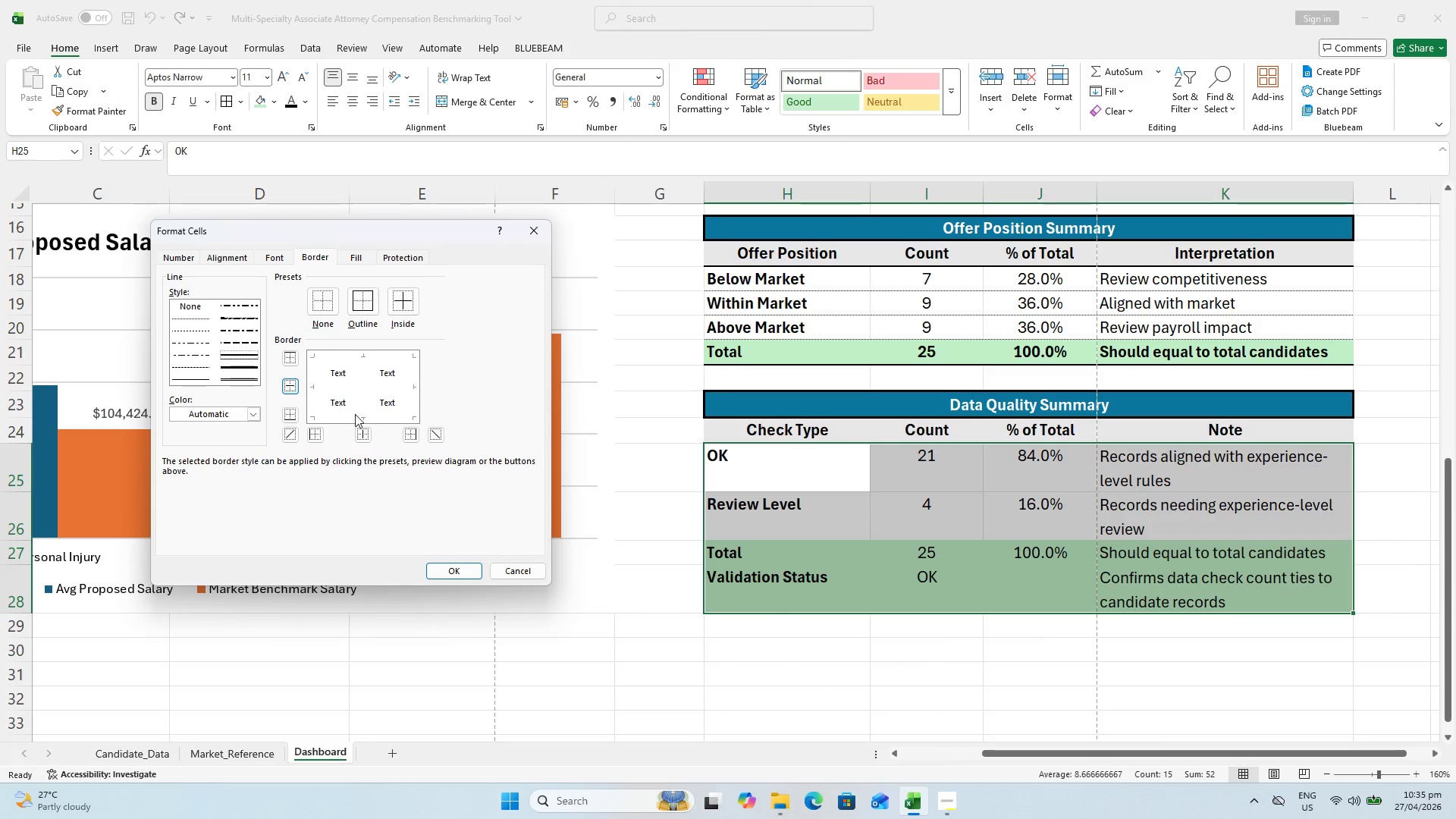 
left_click([344, 418])
 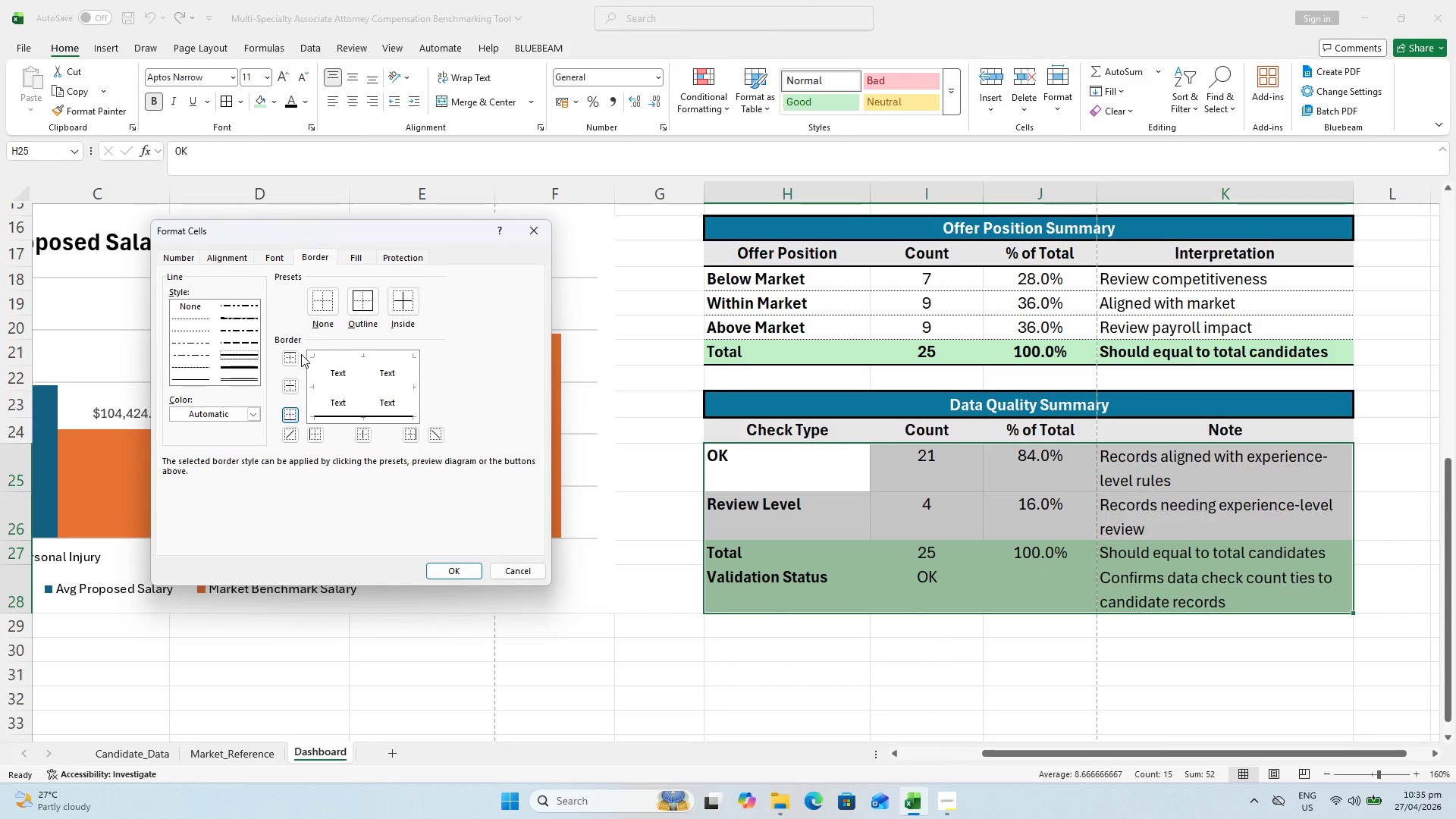 
left_click([337, 356])
 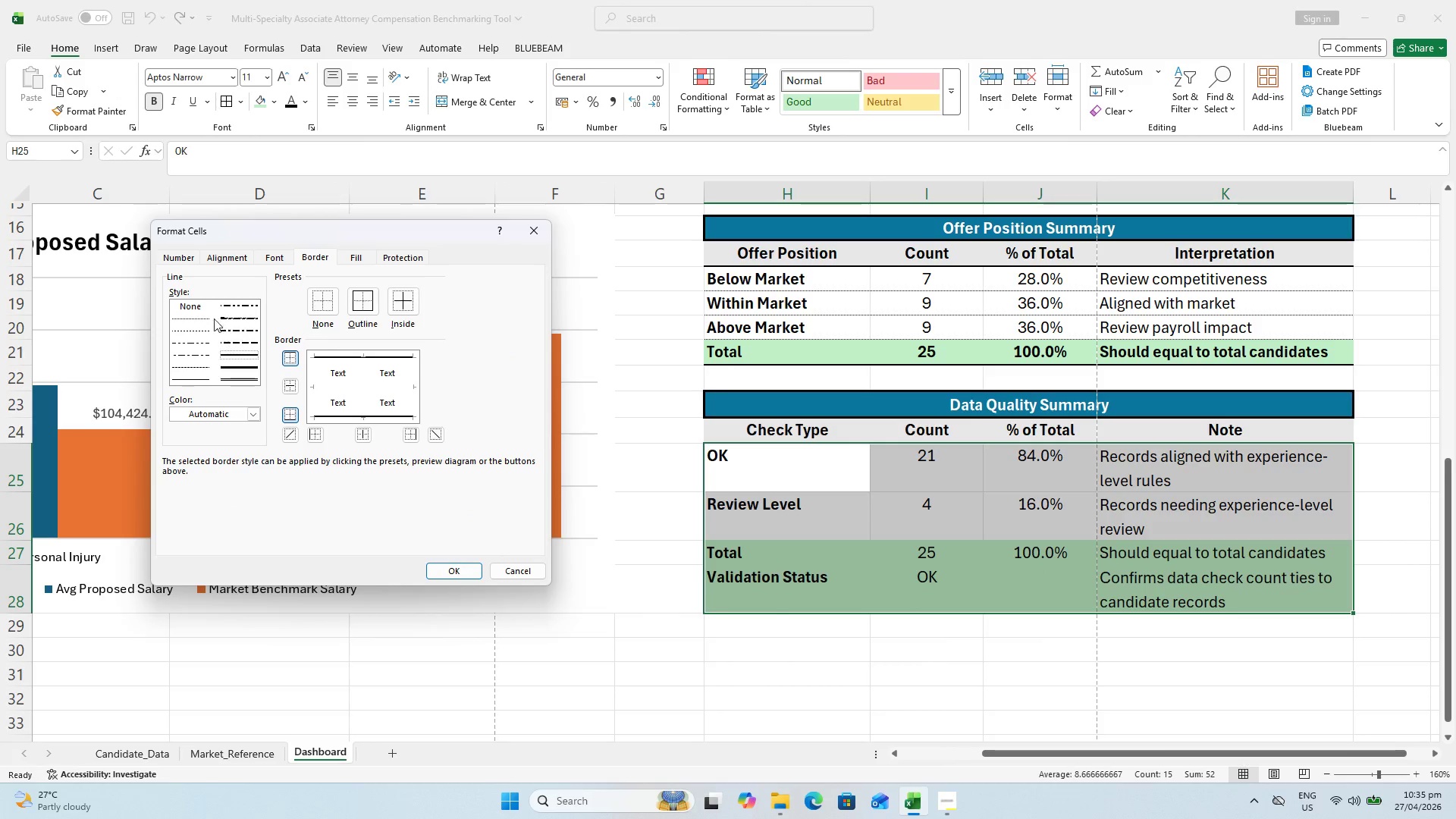 
left_click([199, 316])
 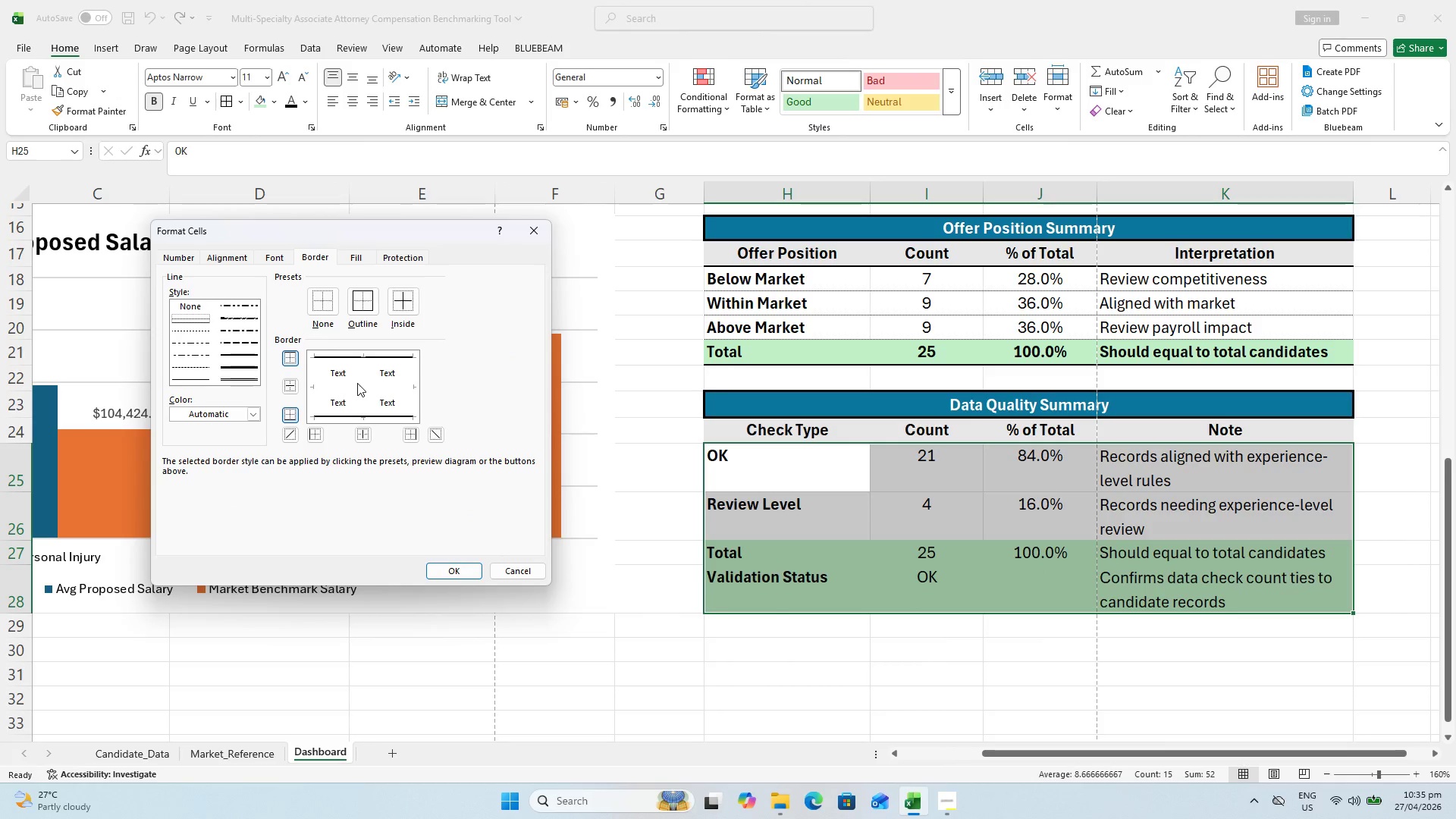 
left_click([342, 385])
 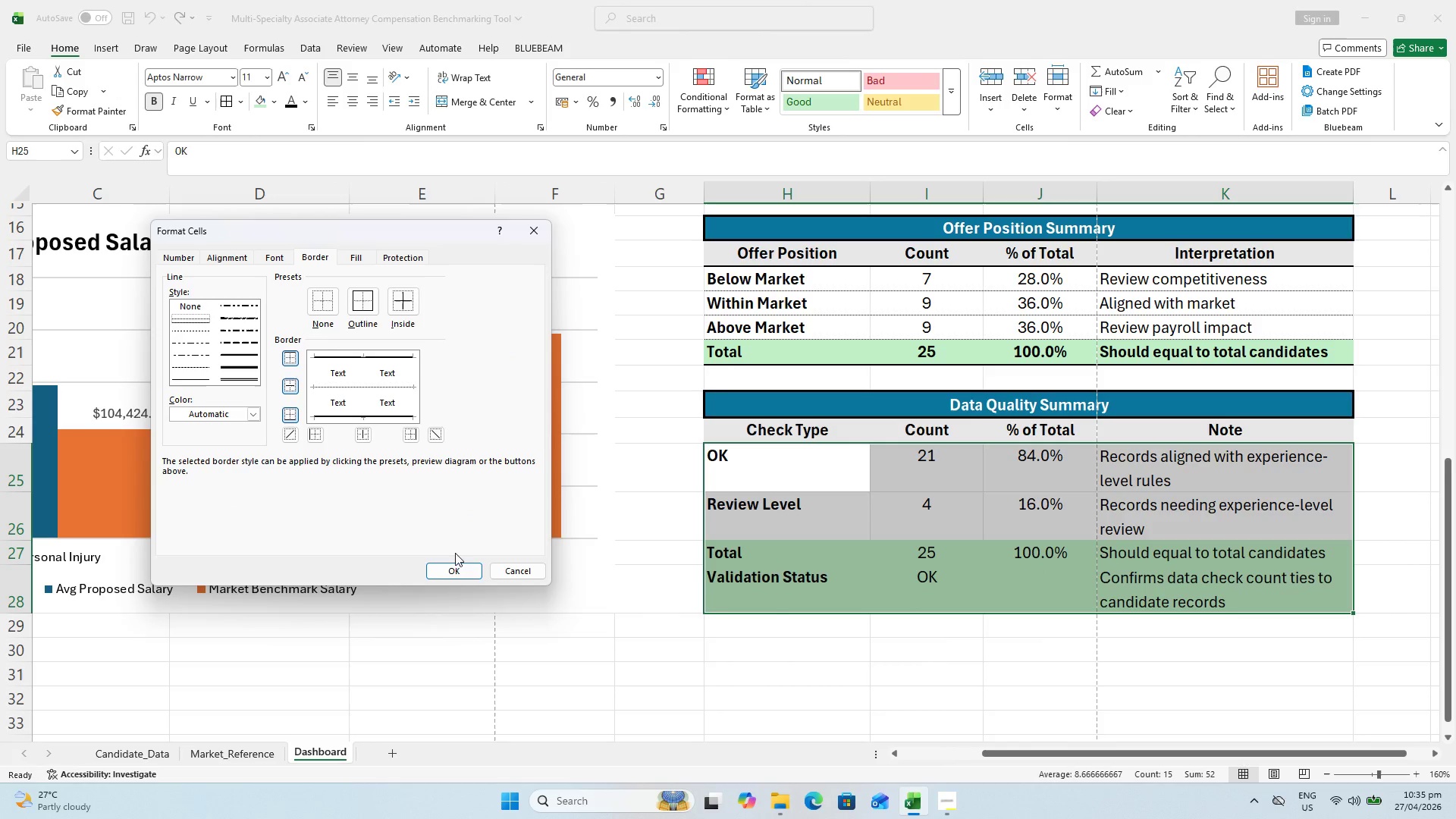 
left_click([457, 569])
 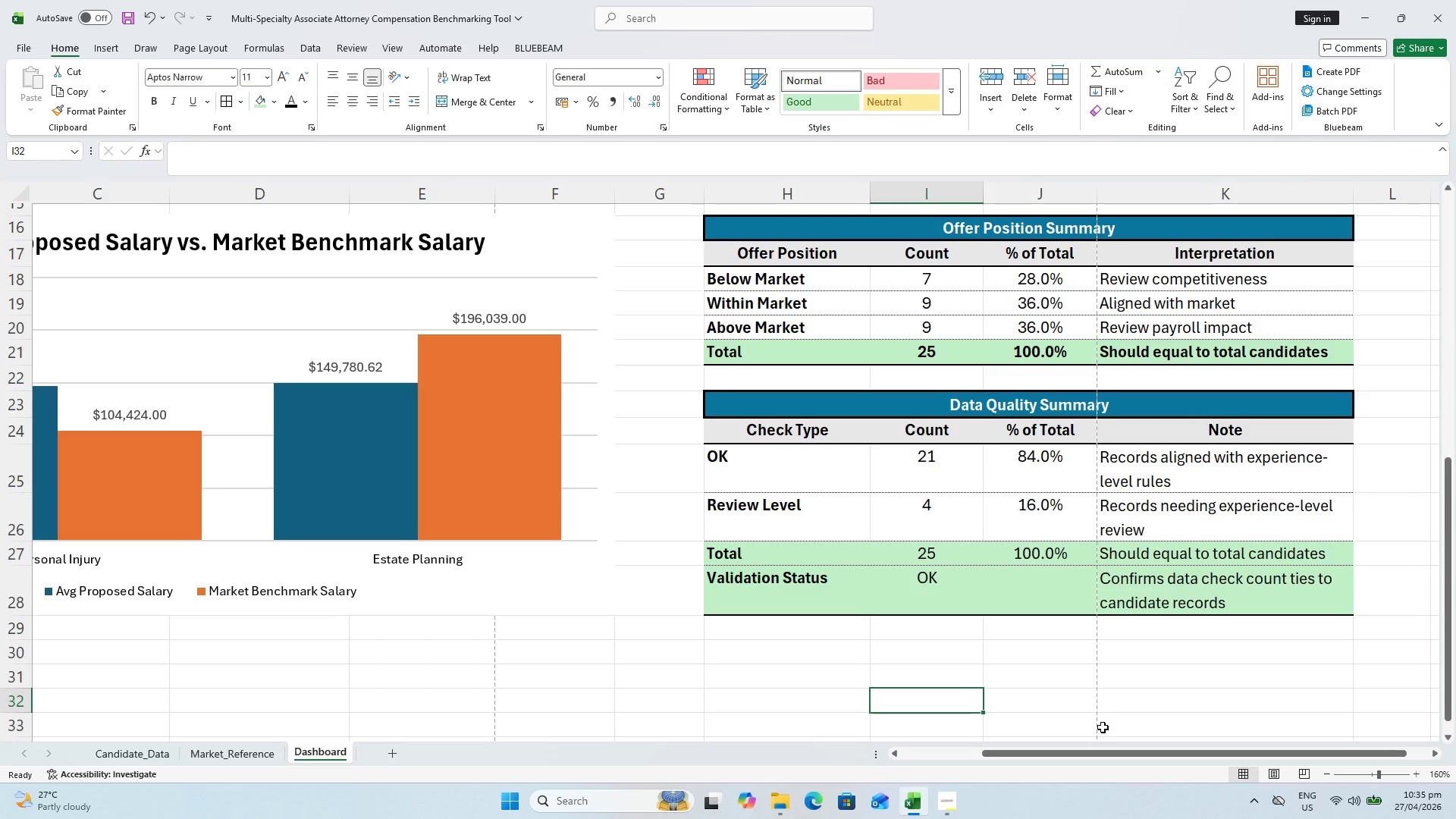 
left_click_drag(start_coordinate=[1105, 755], to_coordinate=[1114, 761])
 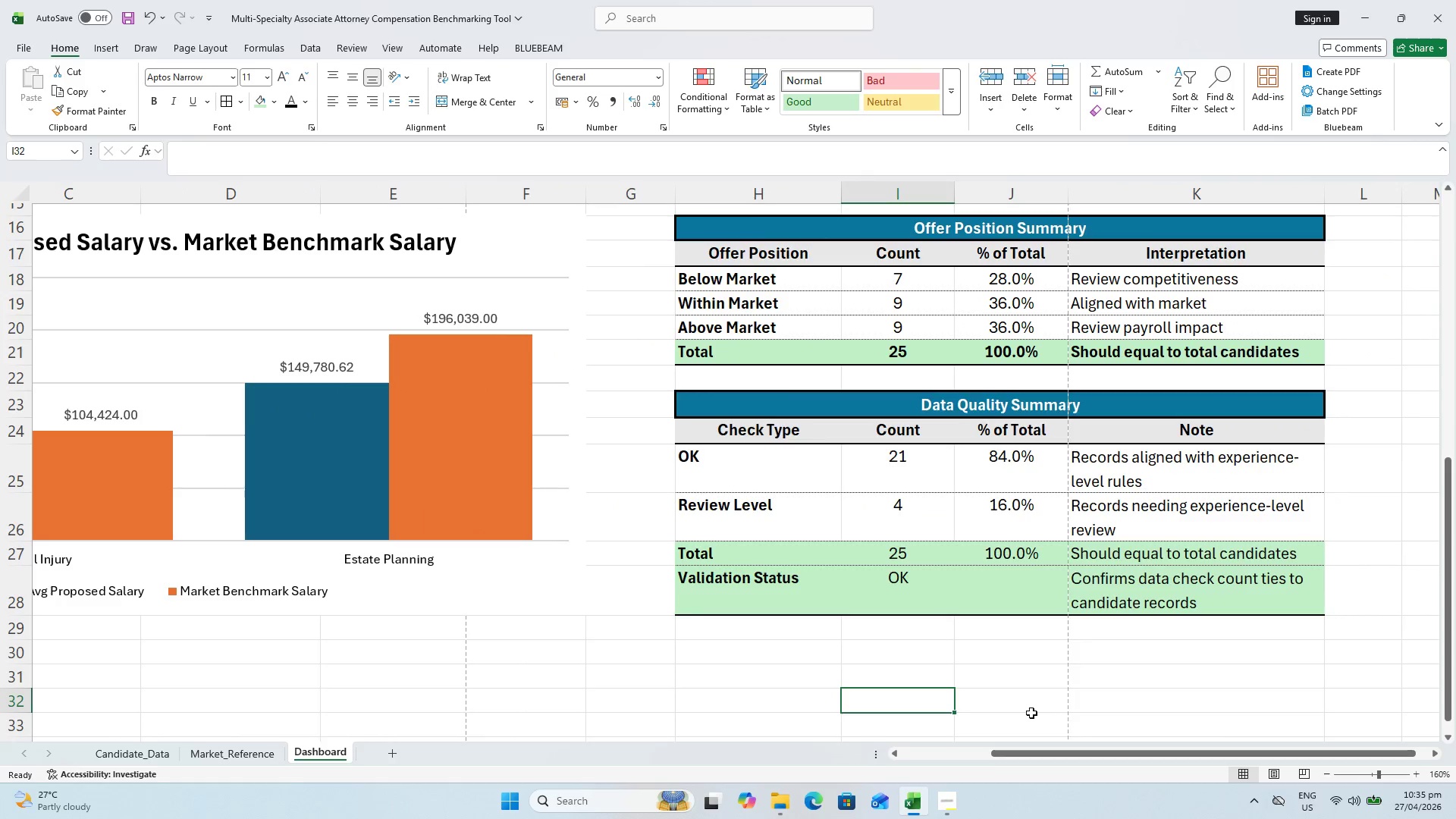 
key(Control+S)
 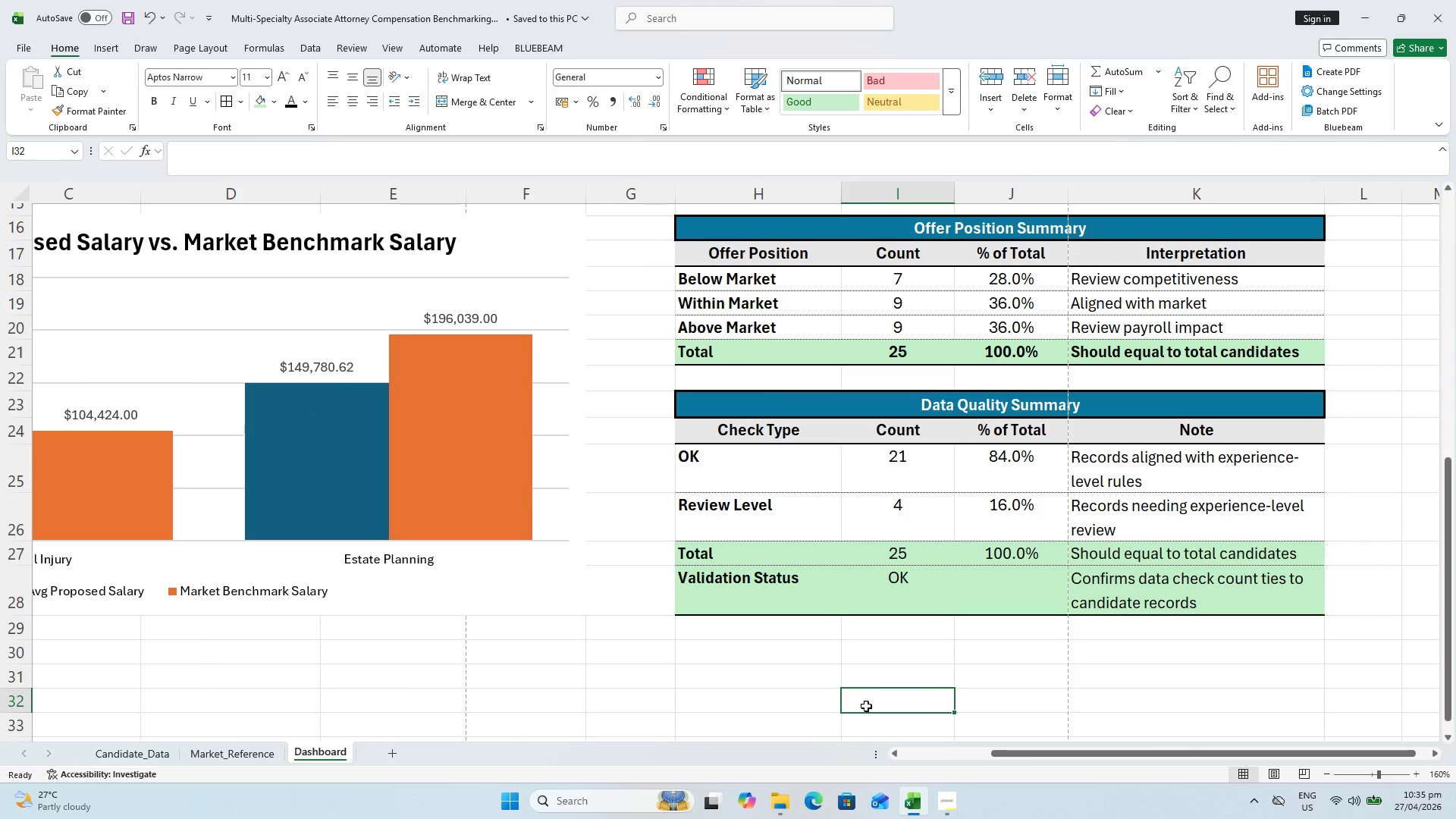 
left_click_drag(start_coordinate=[1006, 755], to_coordinate=[758, 777])
 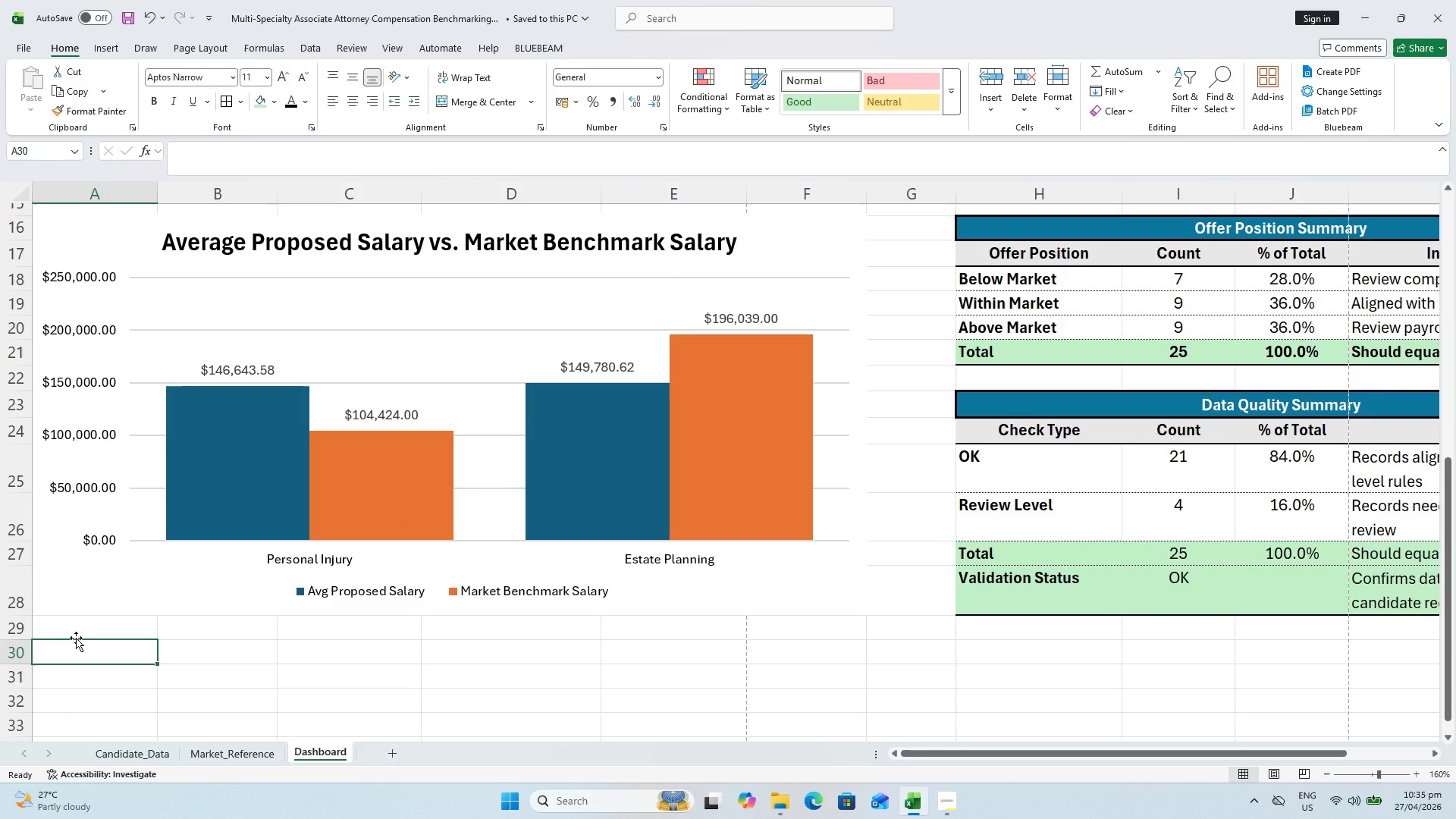 
hold_key(key=ShiftLeft, duration=0.31)
 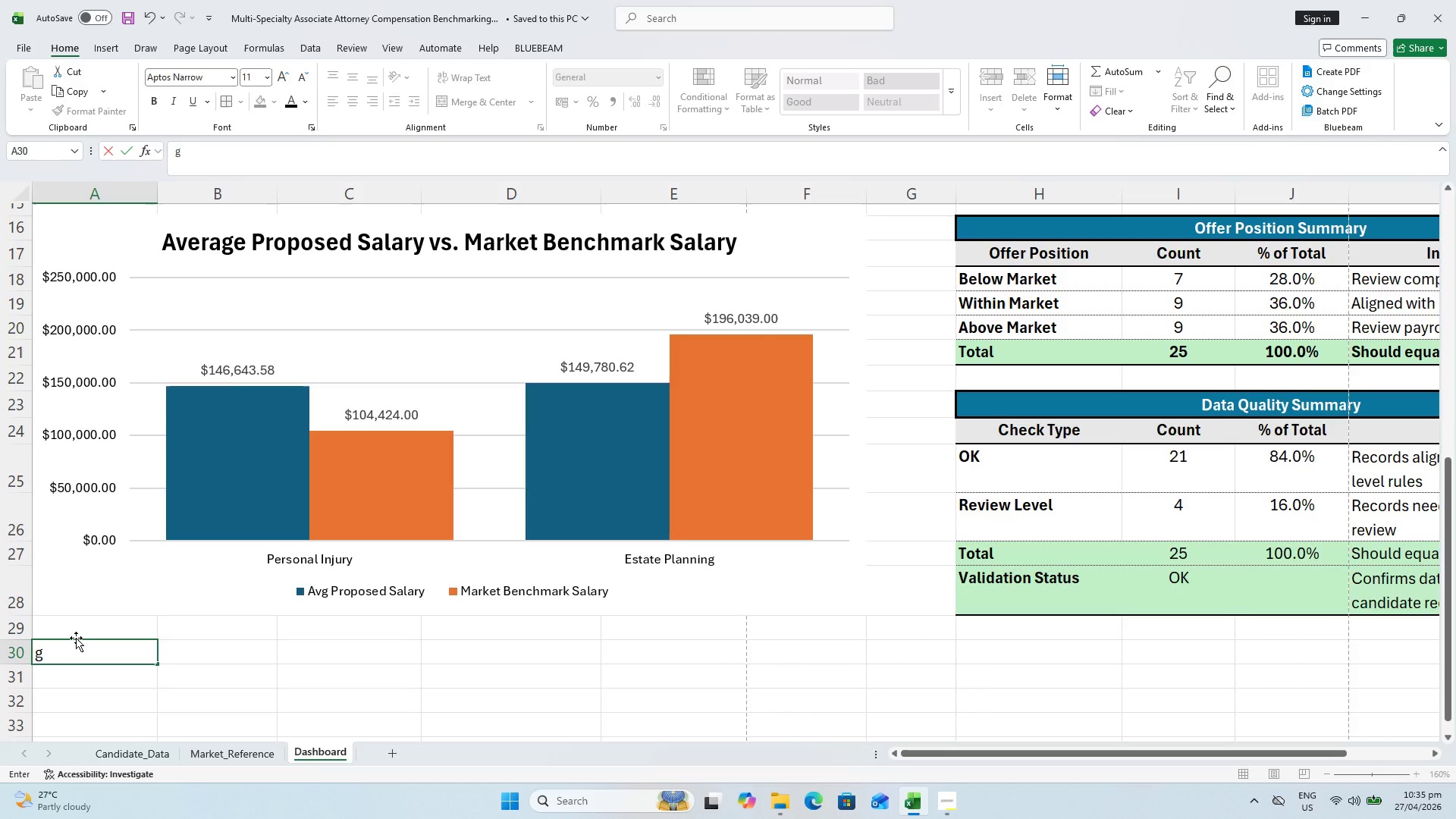 
key(G)
 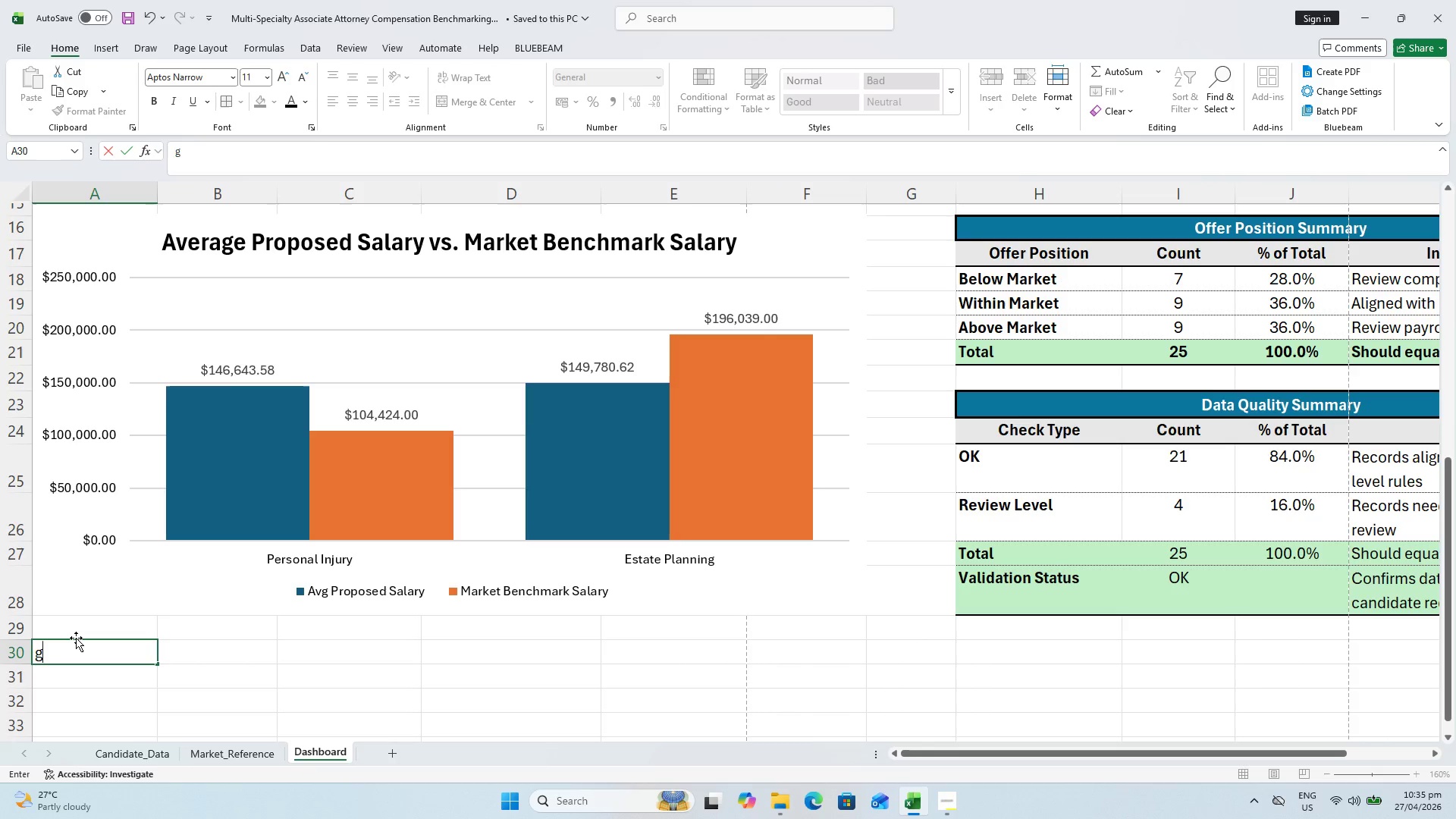 
wait(5.41)
 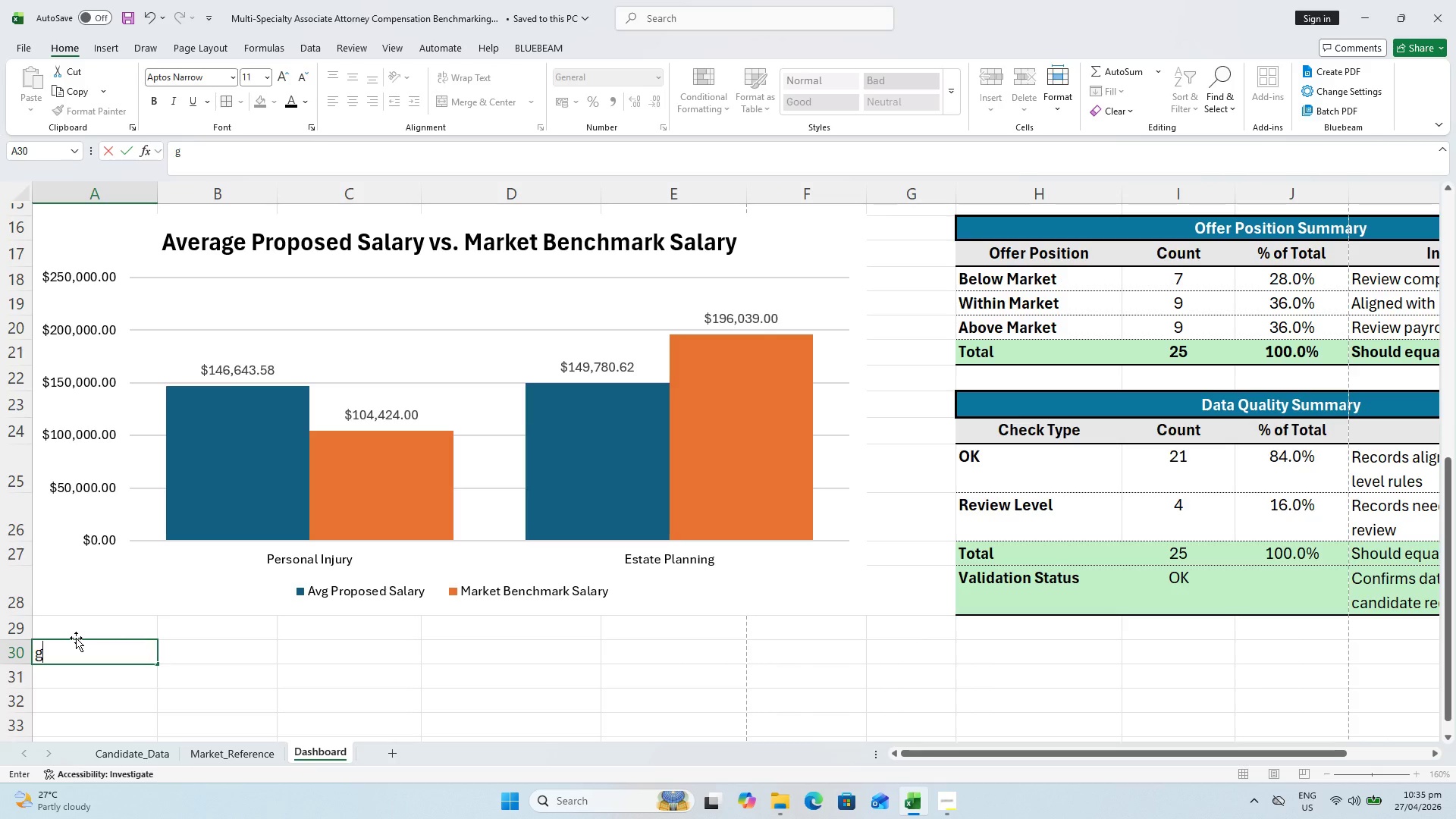 
key(Backspace)
key(Backspace)
type(Formula Li)
key(Backspace)
type(ogiv )
key(Backspace)
key(Backspace)
type(cv)
key(Backspace)
type( Note:)
 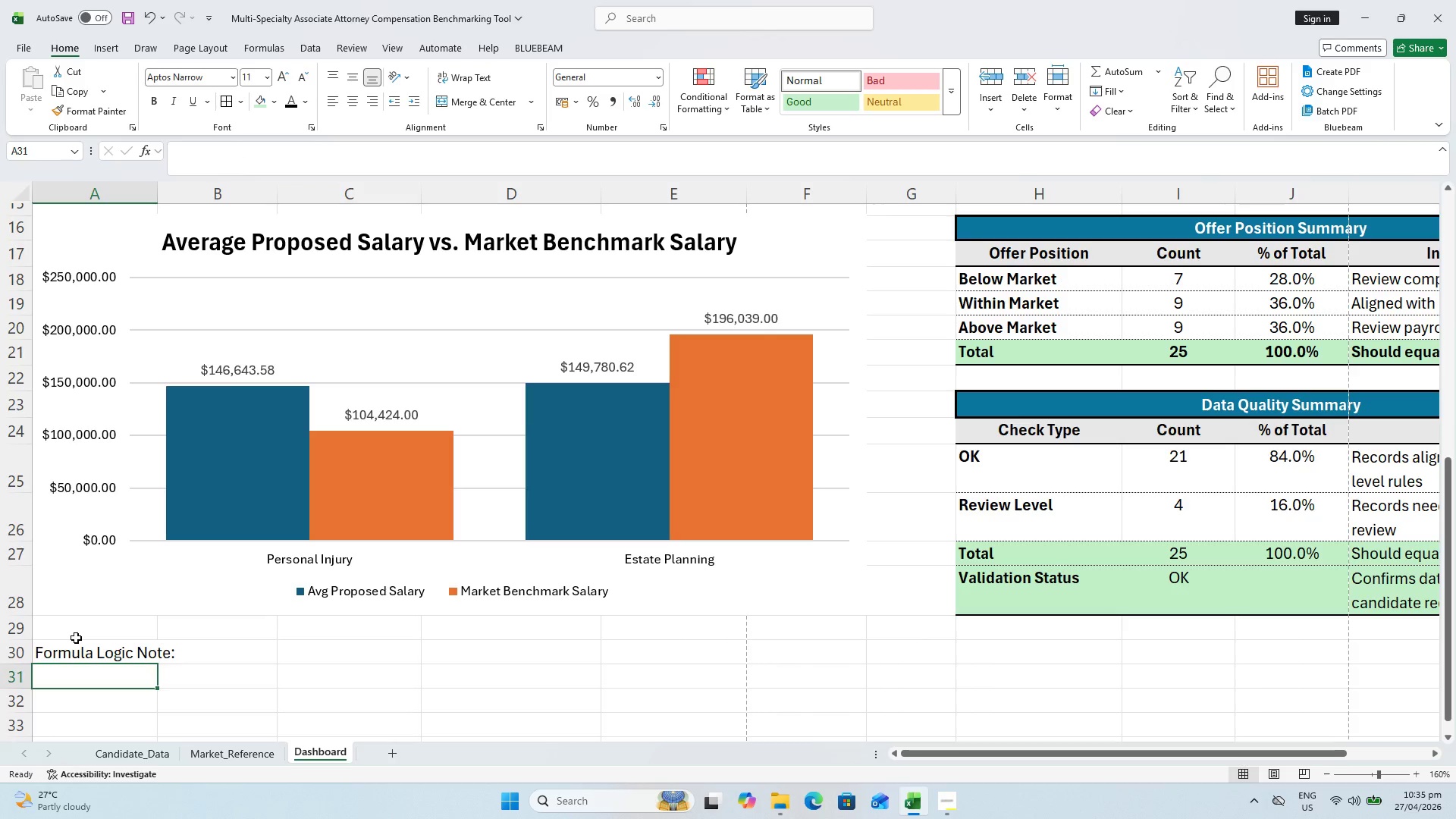 
 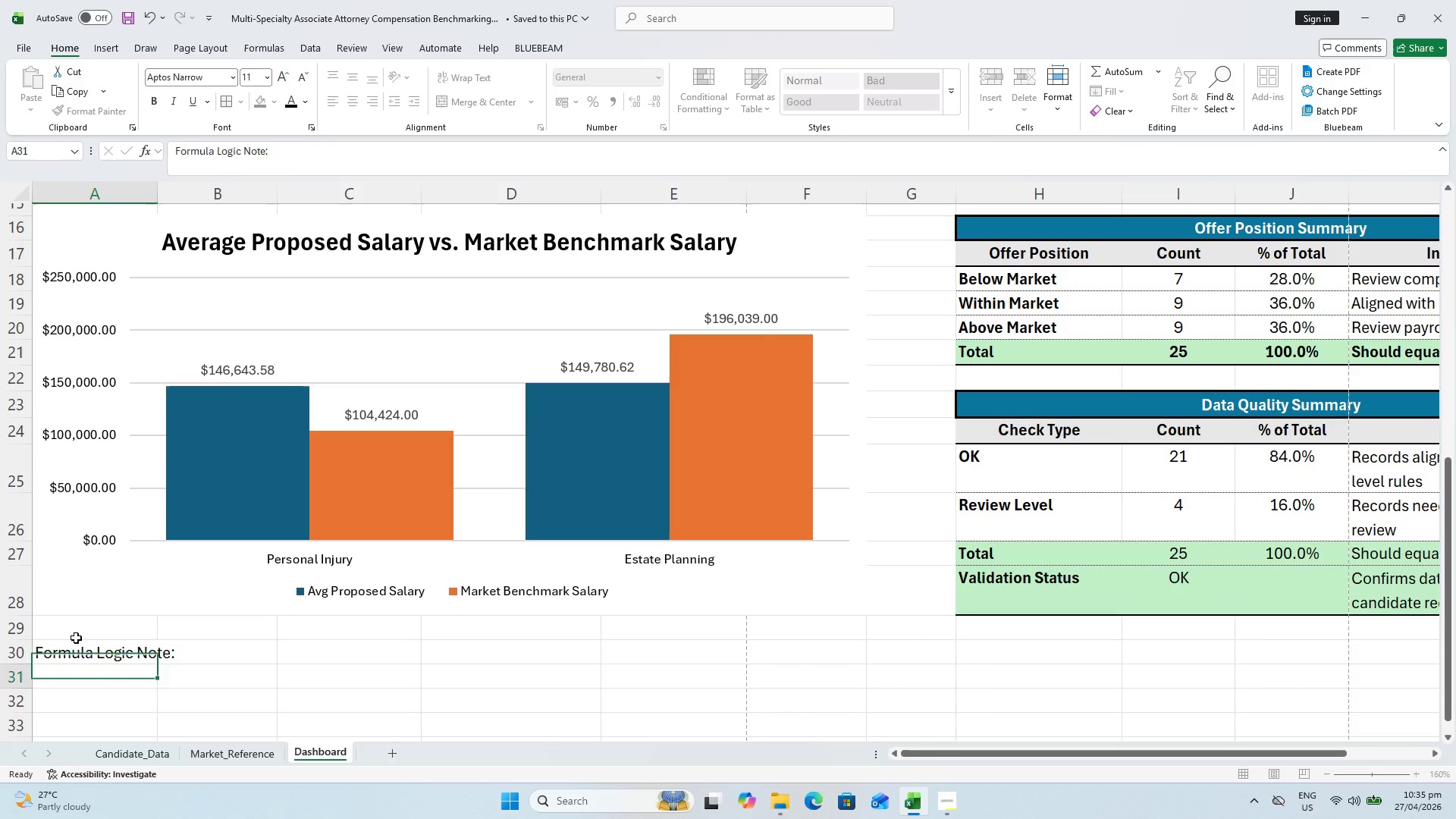 
key(Enter)
 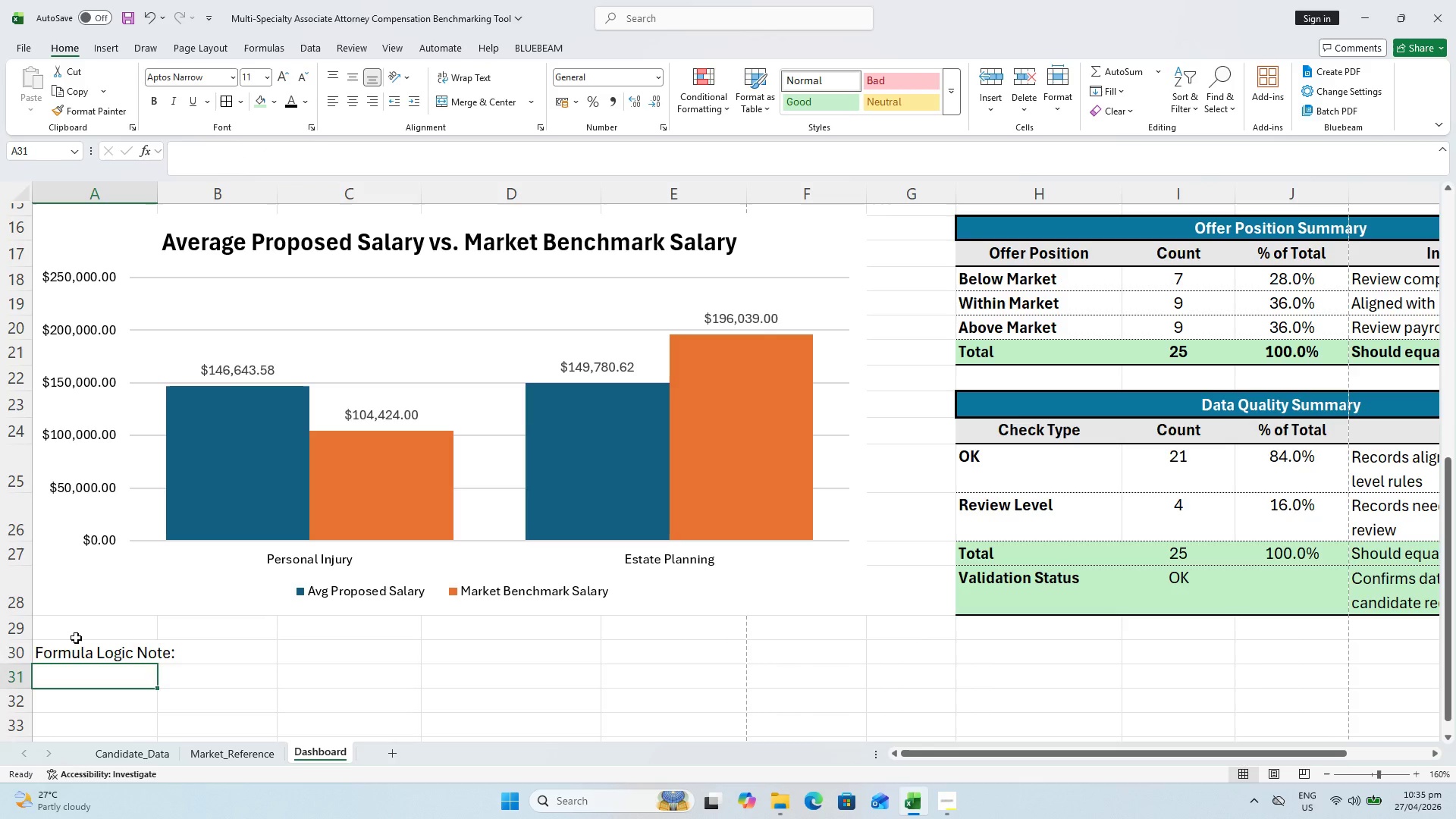 
key(ArrowUp)
 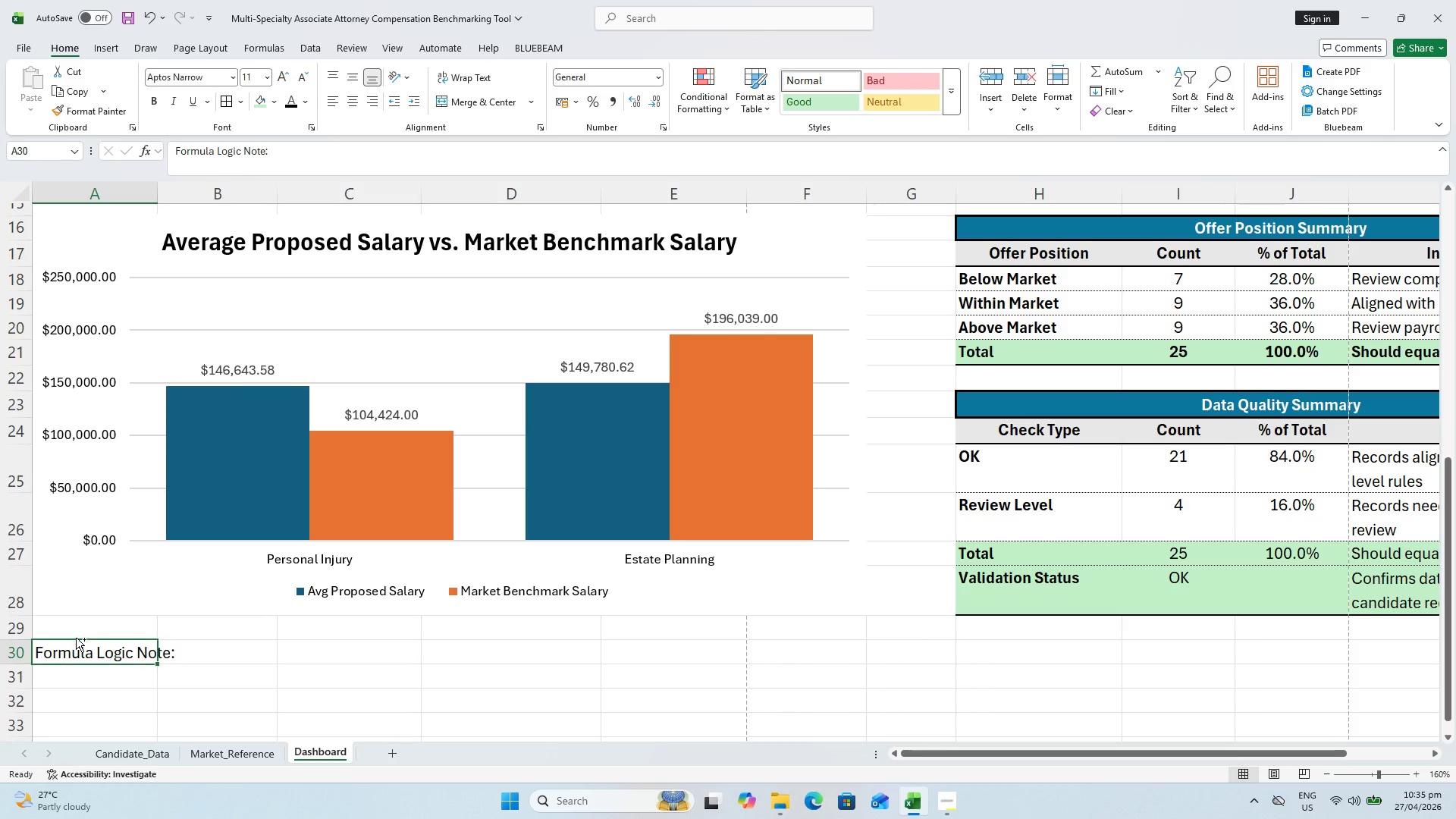 
key(Control+B)
 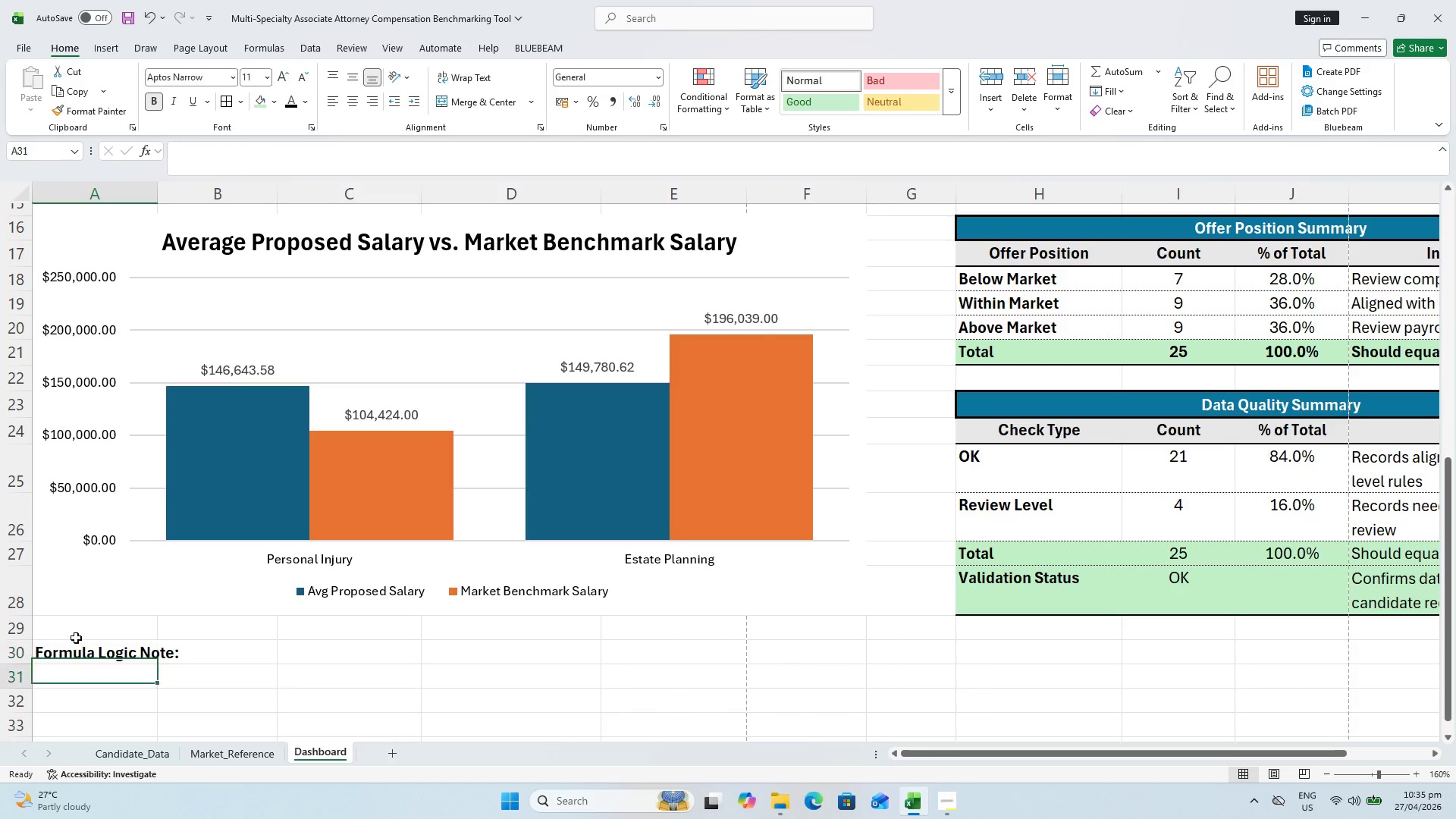 
key(ArrowDown)
 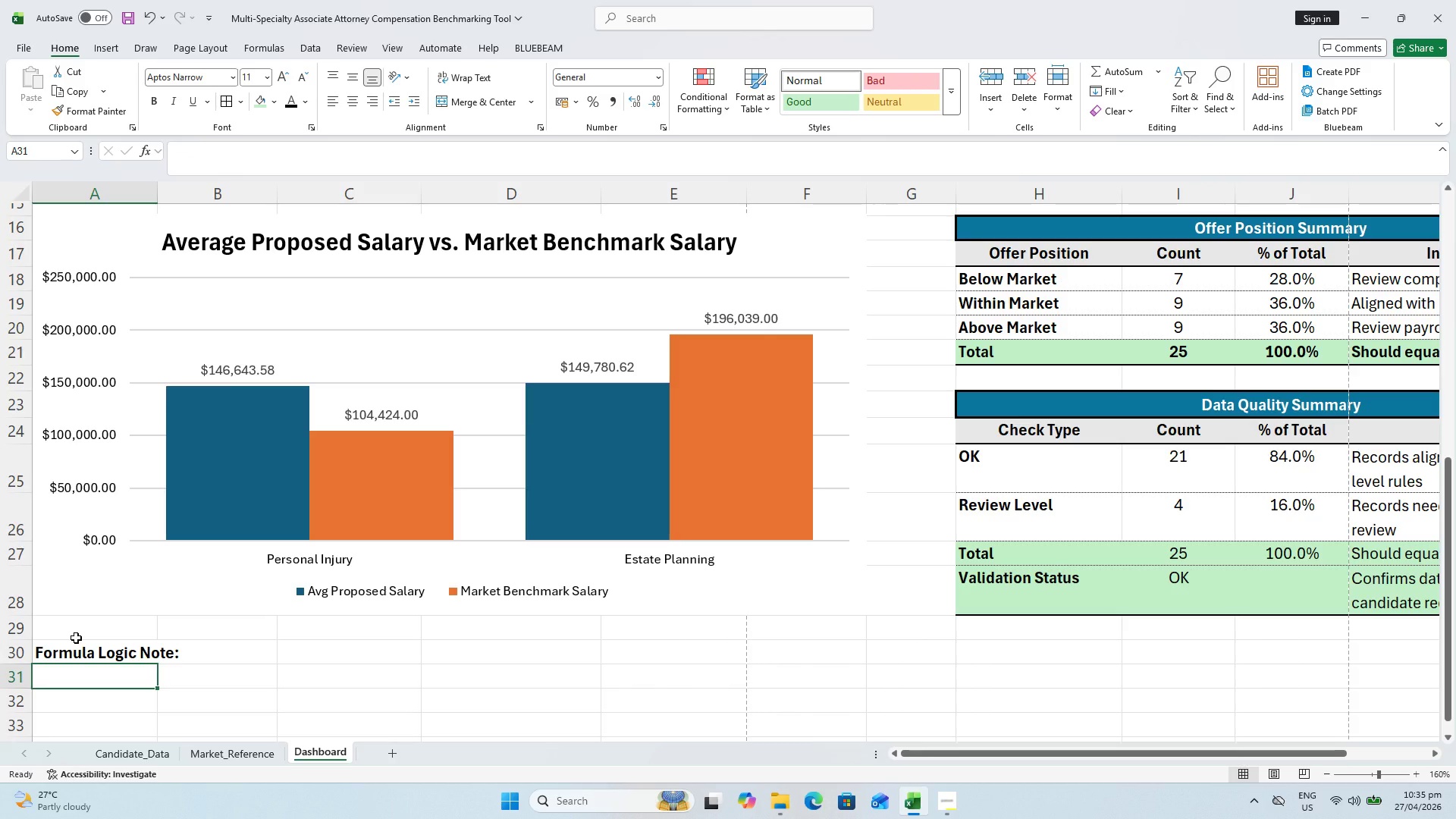 
key(ArrowUp)
 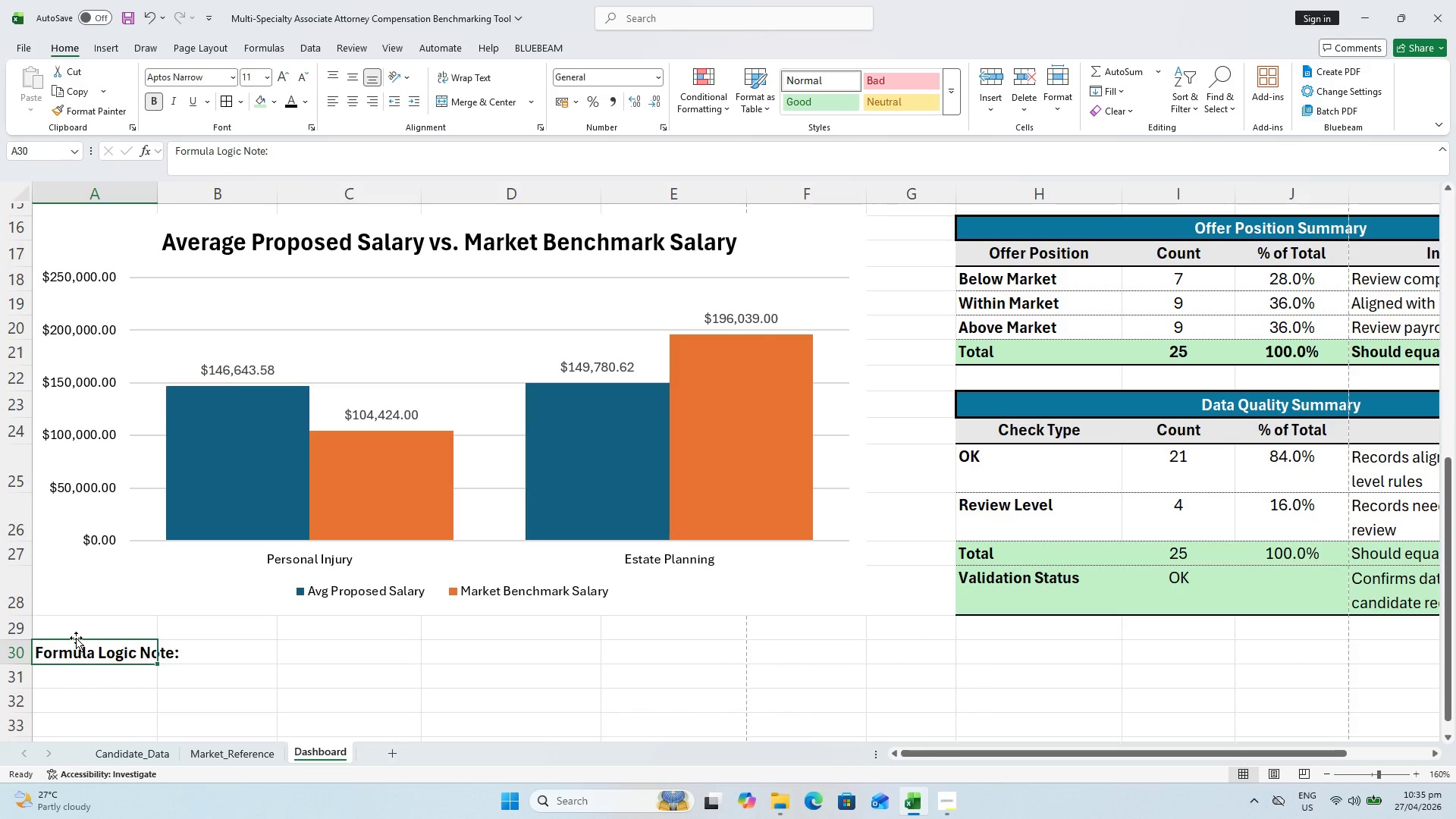 
key(Control+ControlLeft)
 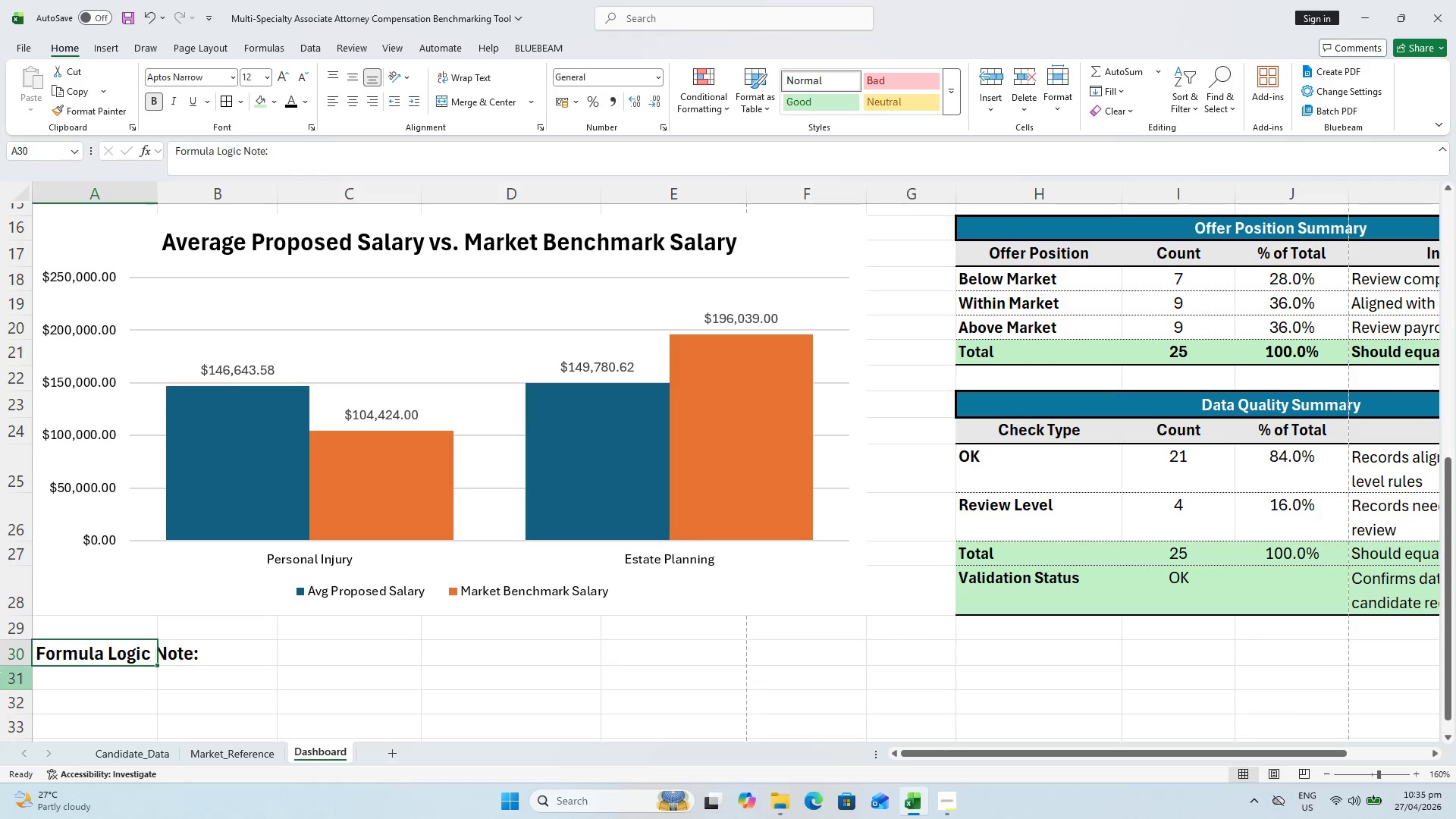 
left_click([64, 682])
 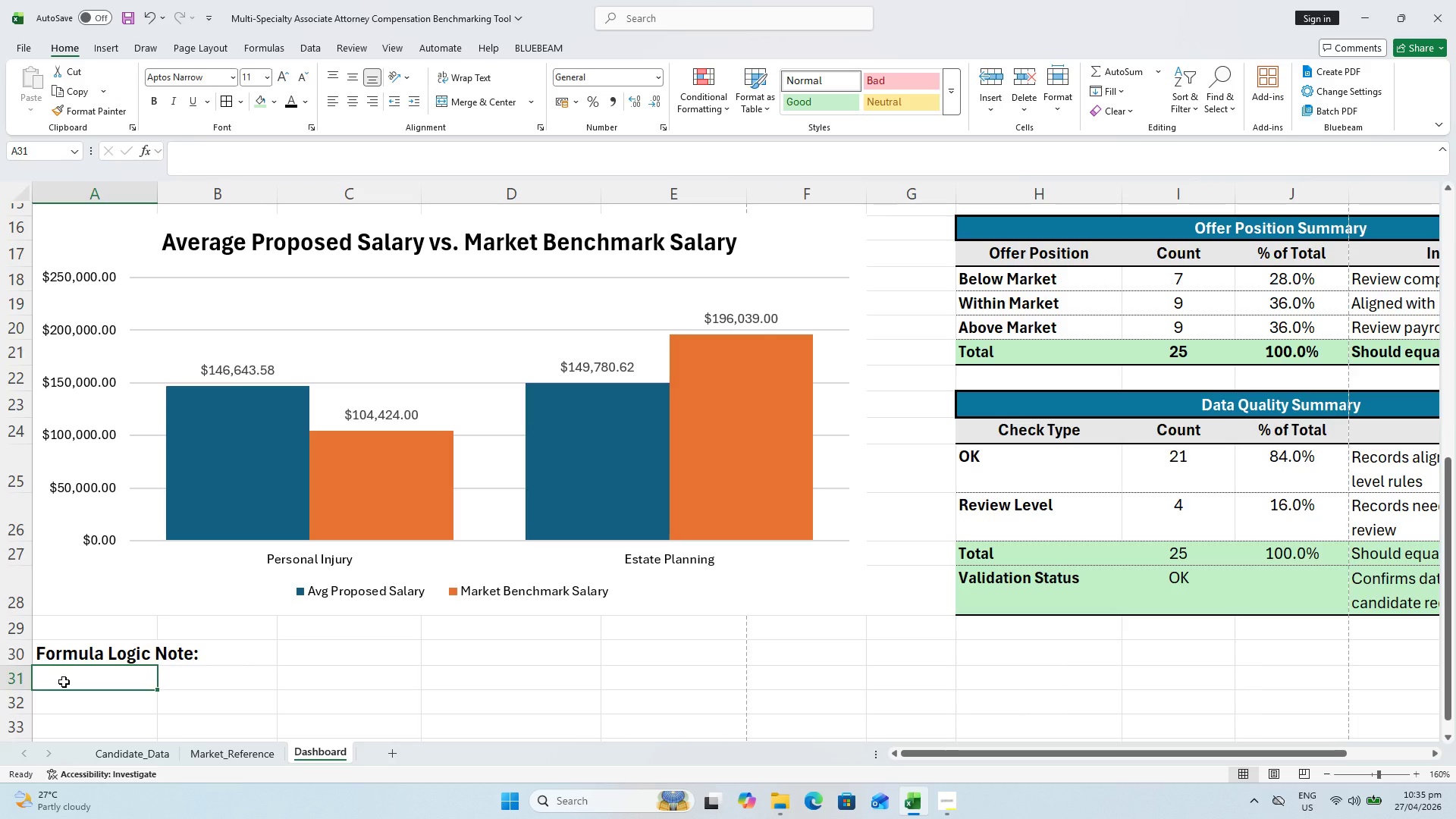 
key(Control+S)
 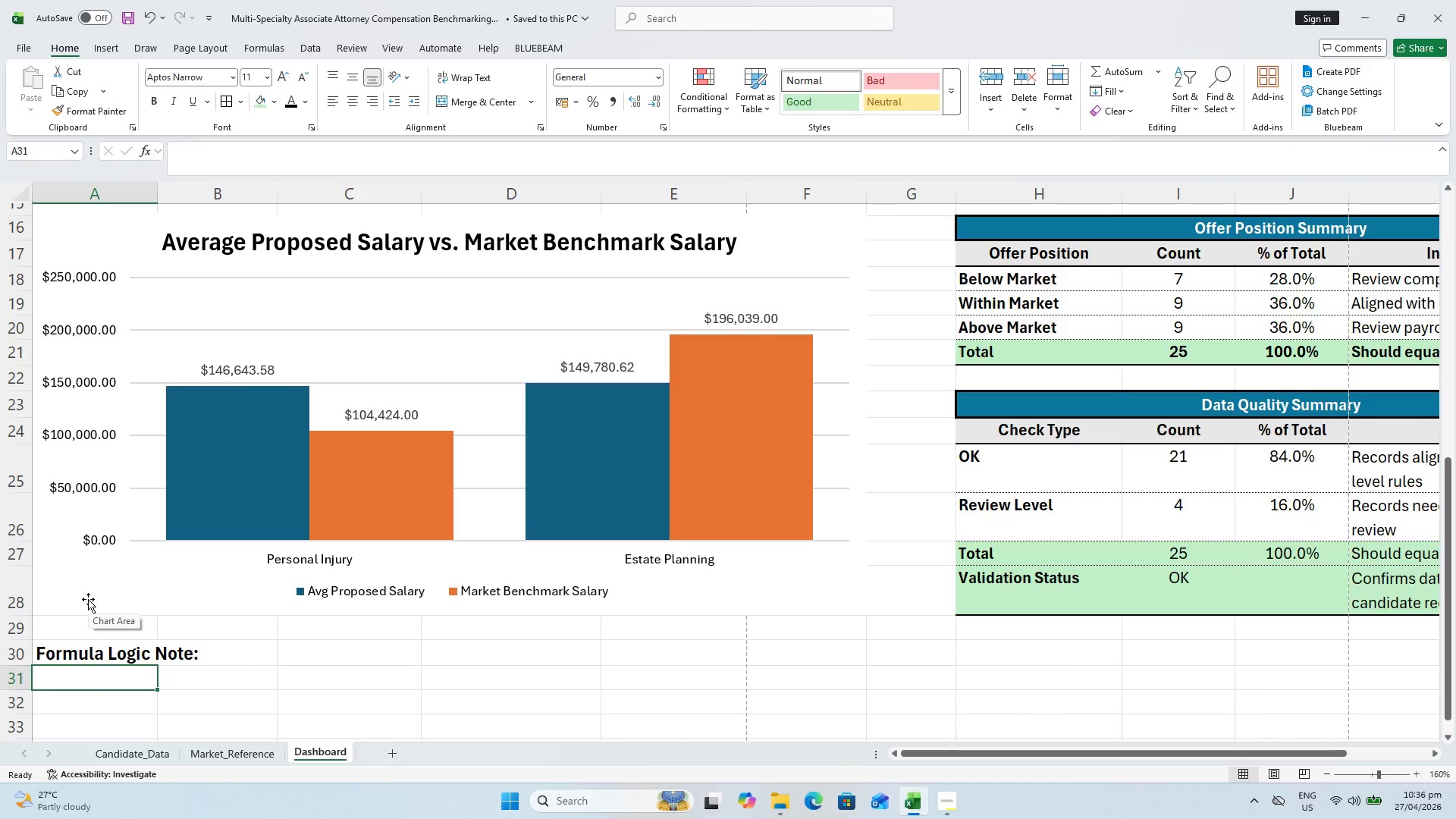 
wait(6.91)
 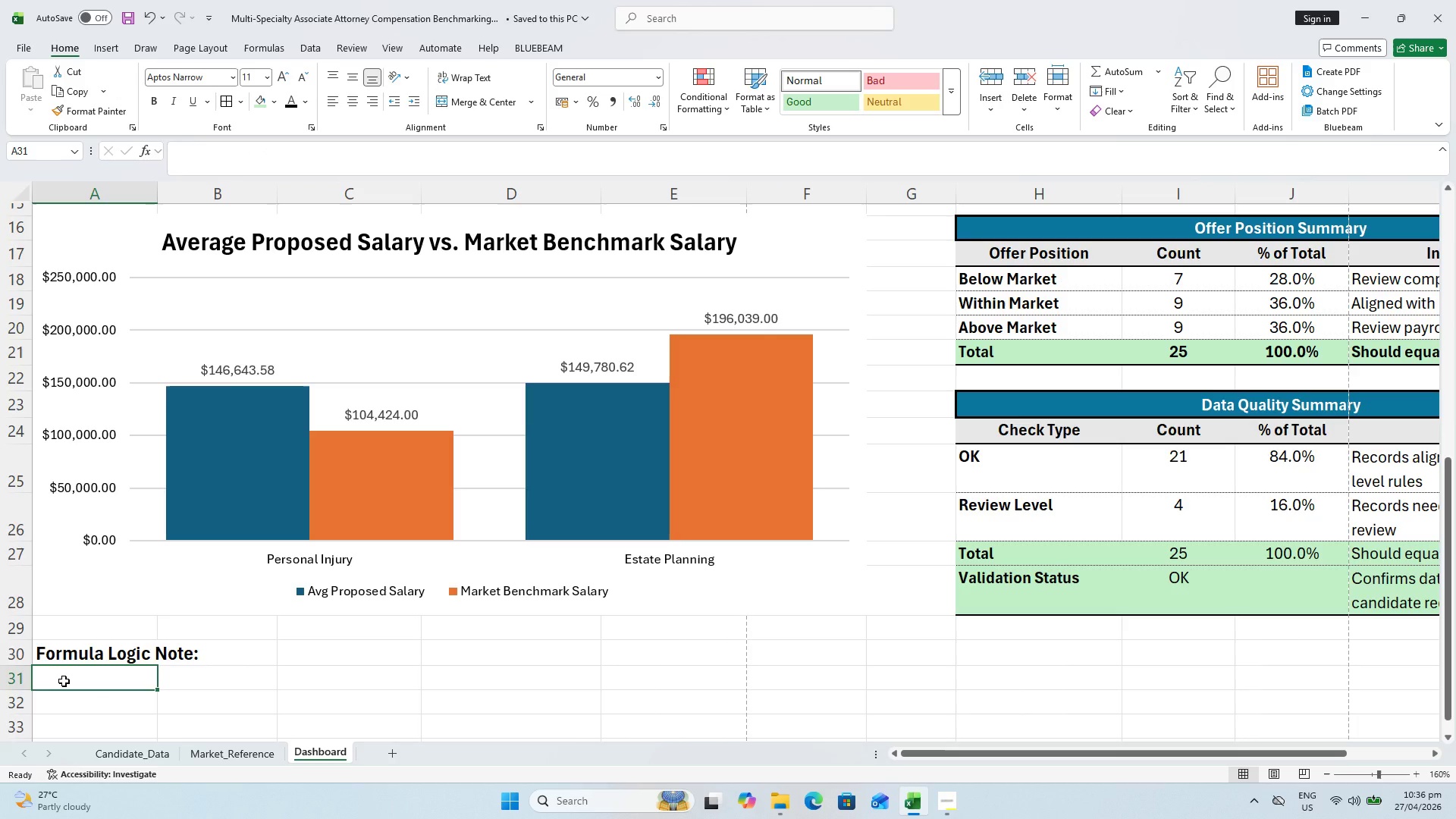 
hold_key(key=ShiftLeft, duration=0.36)
 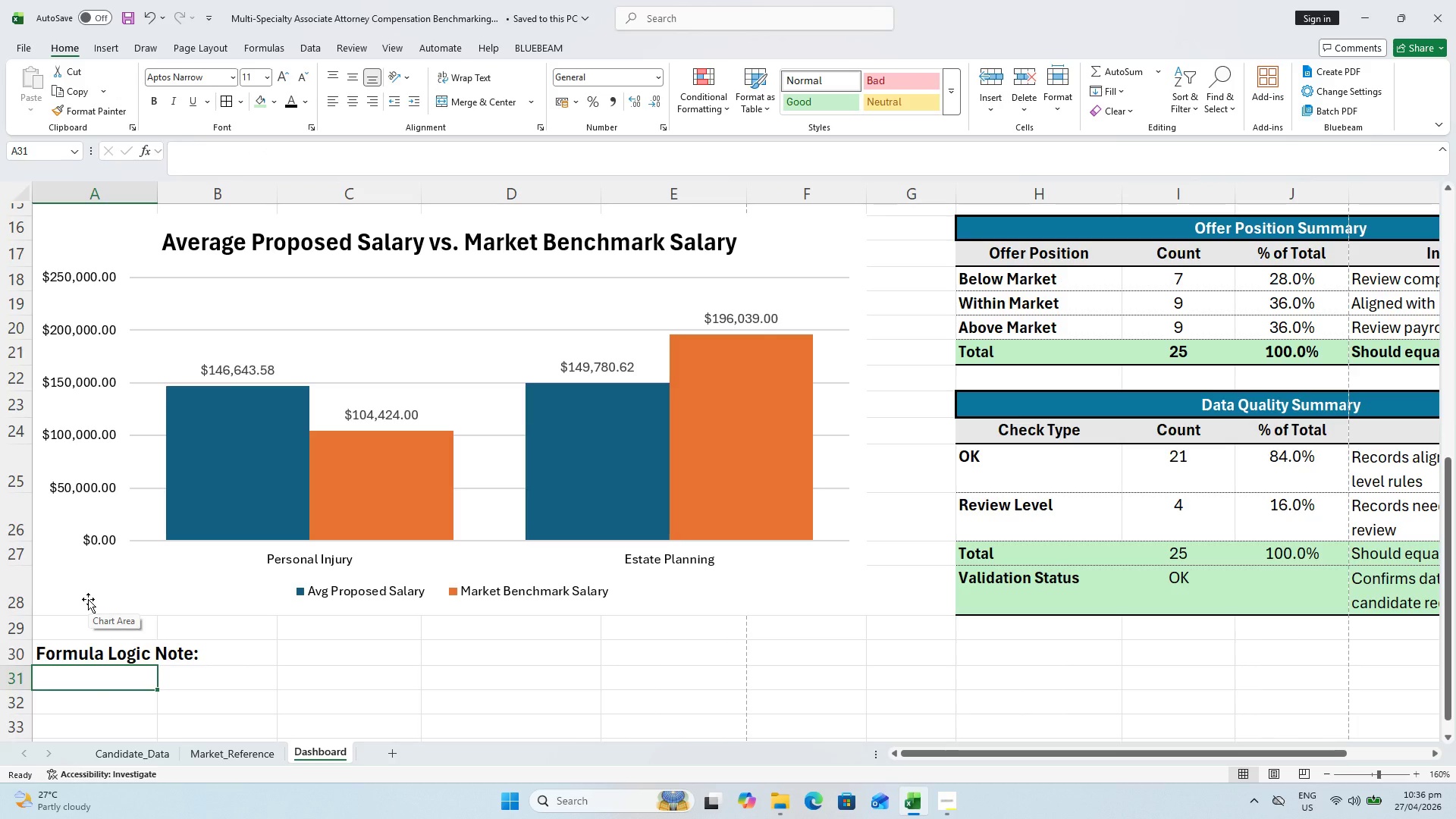 
key(Shift+ShiftLeft)
 